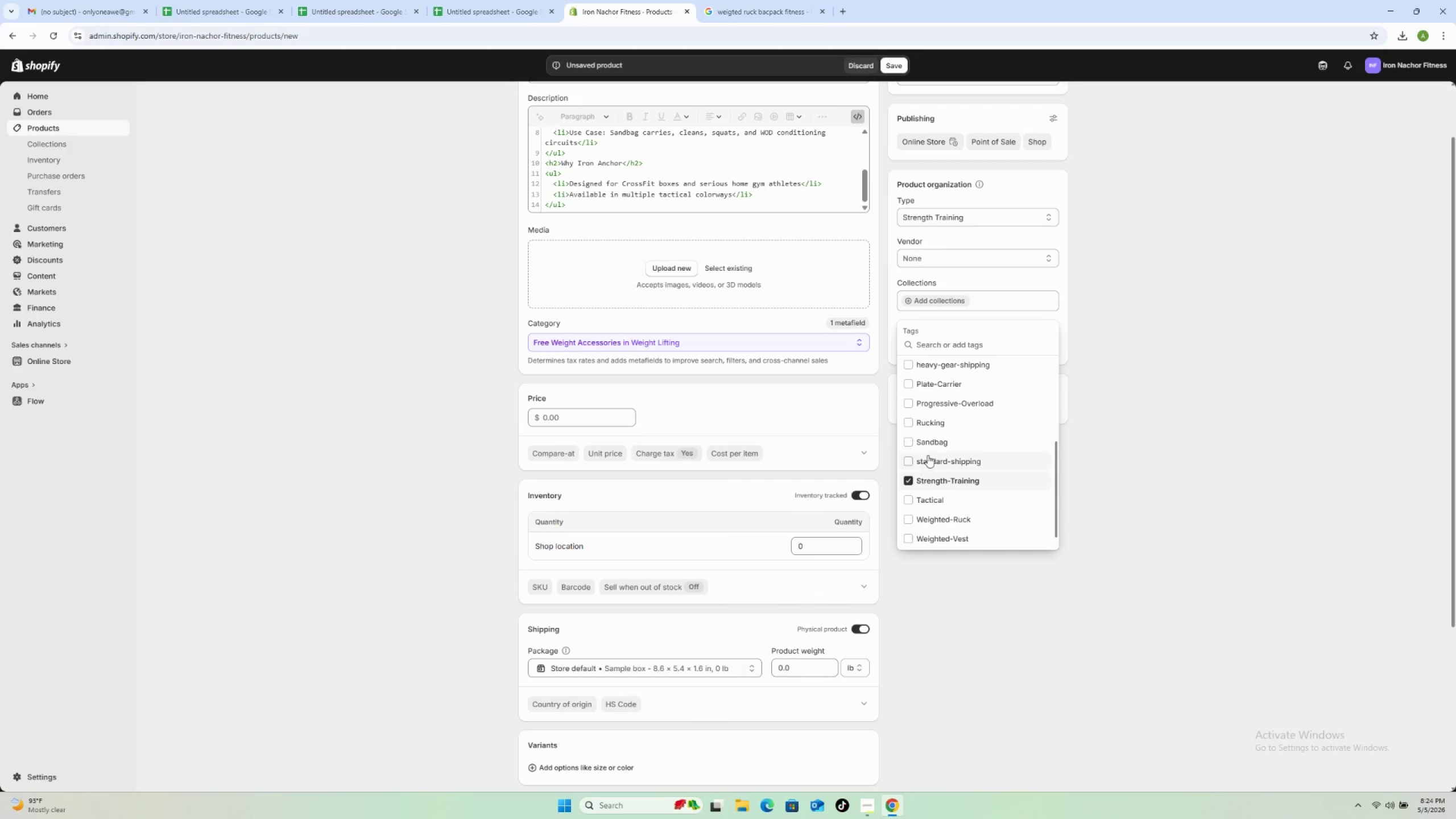 
scroll: coordinate [939, 443], scroll_direction: up, amount: 3.0
 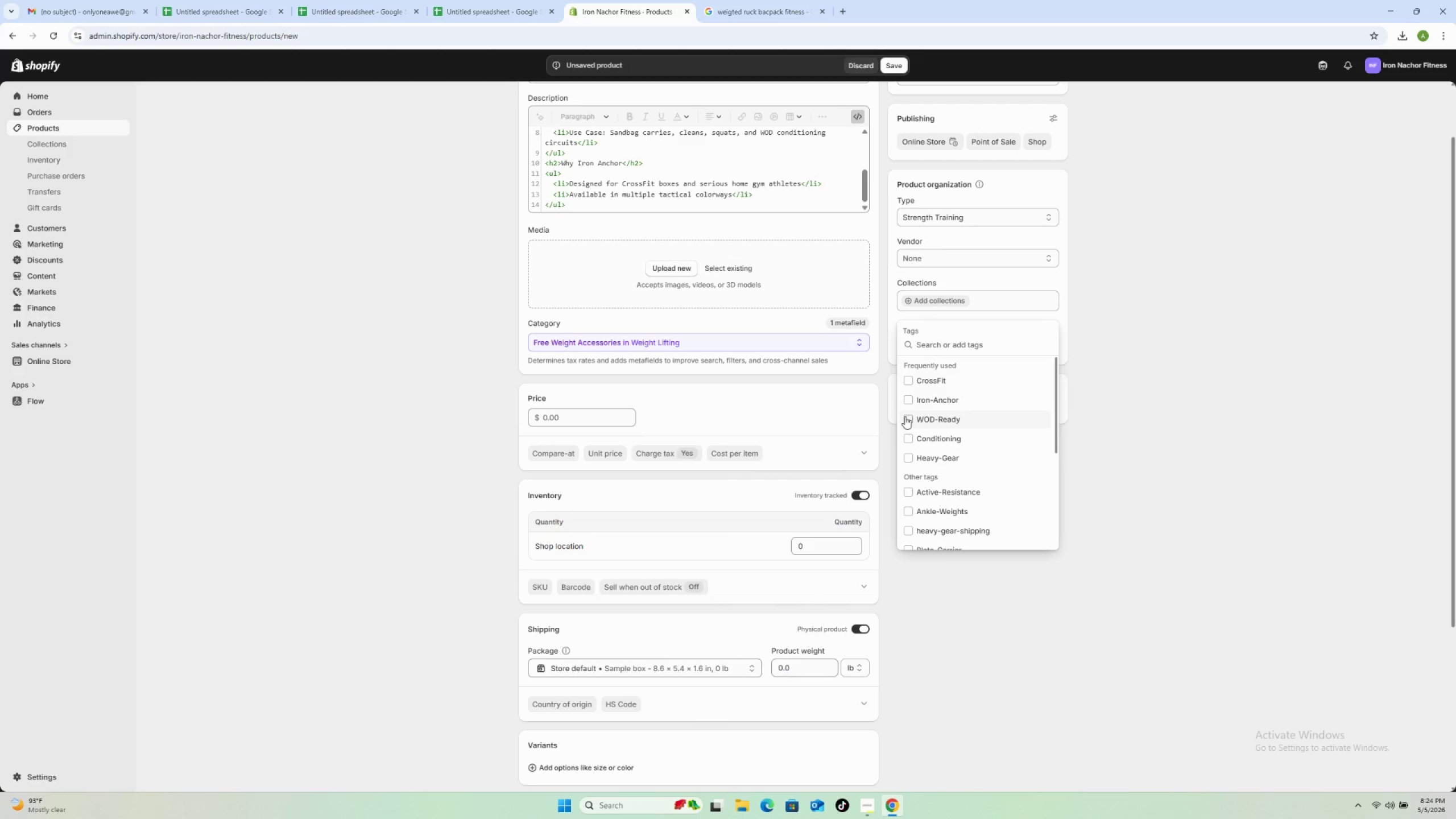 
left_click([905, 416])
 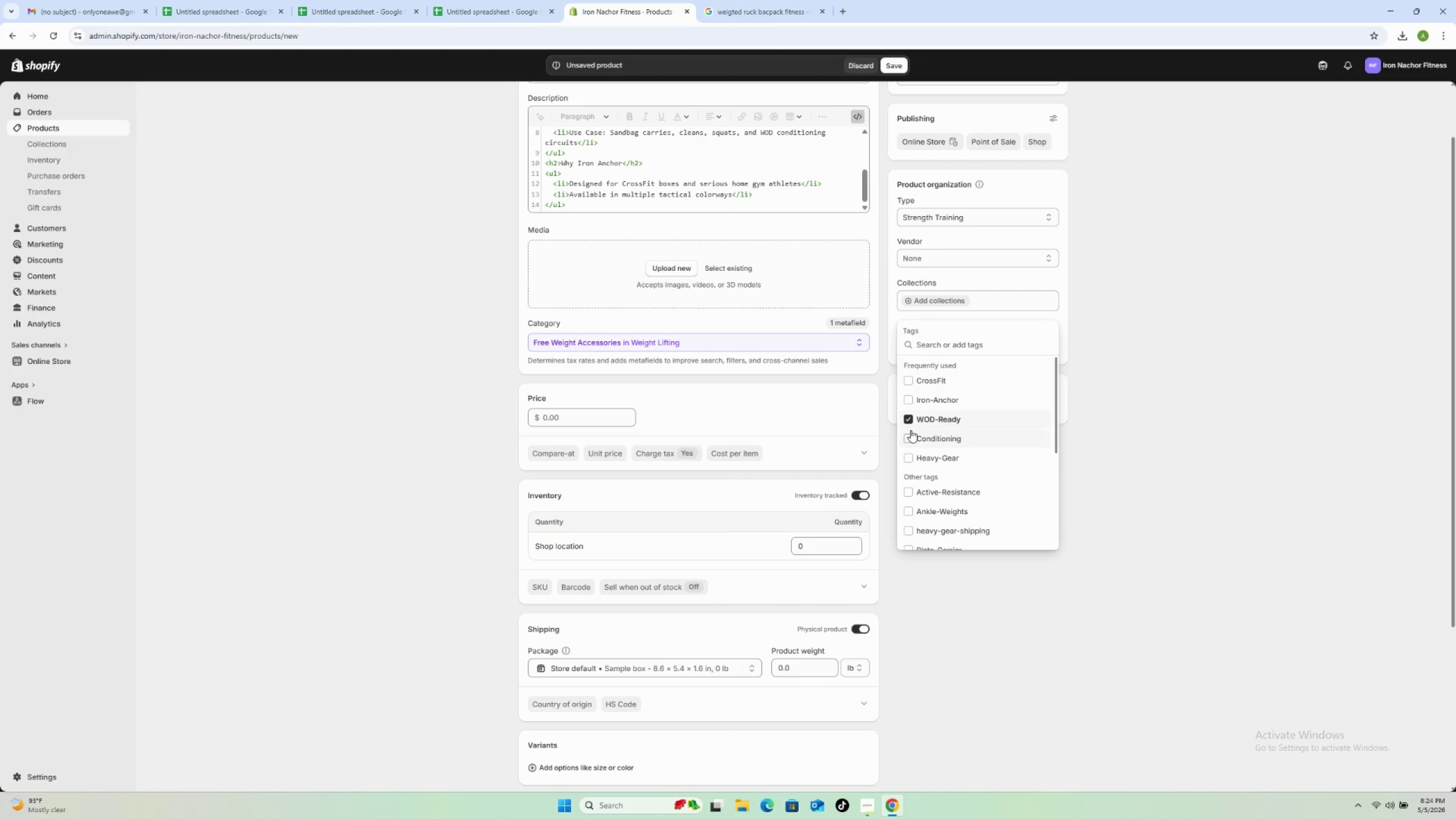 
scroll: coordinate [912, 432], scroll_direction: down, amount: 3.0
 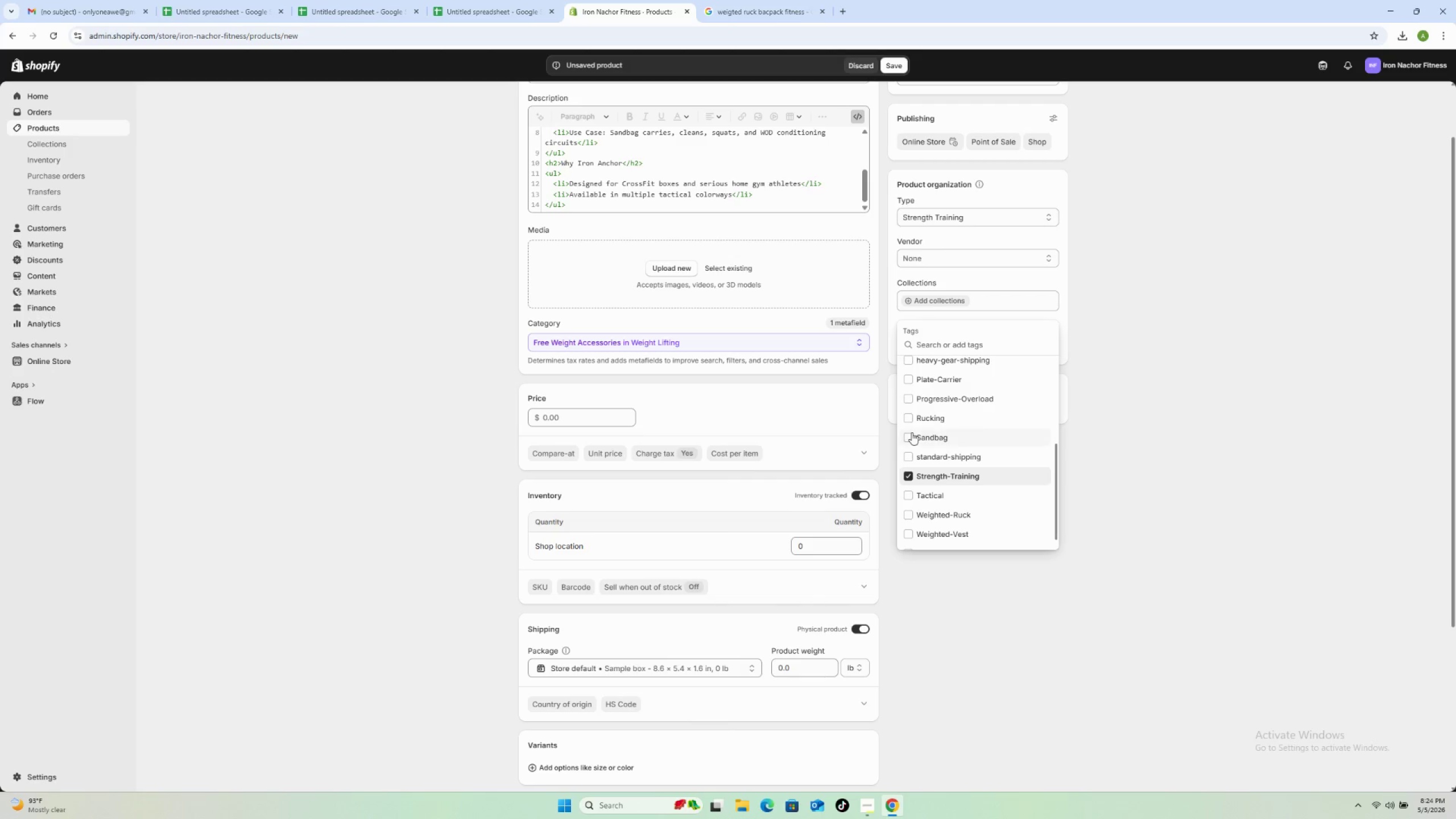 
scroll: coordinate [913, 429], scroll_direction: up, amount: 2.0
 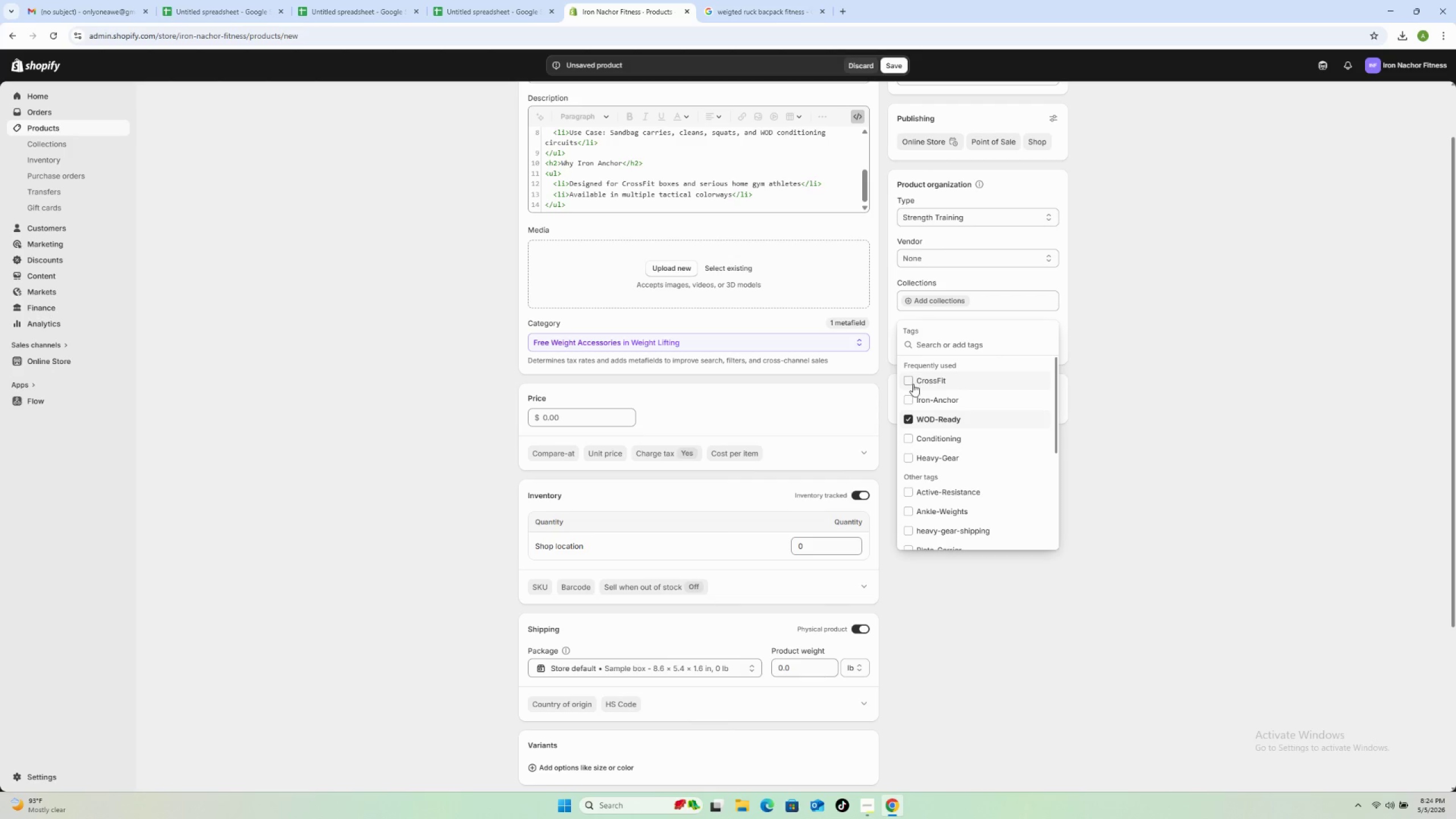 
left_click([911, 382])
 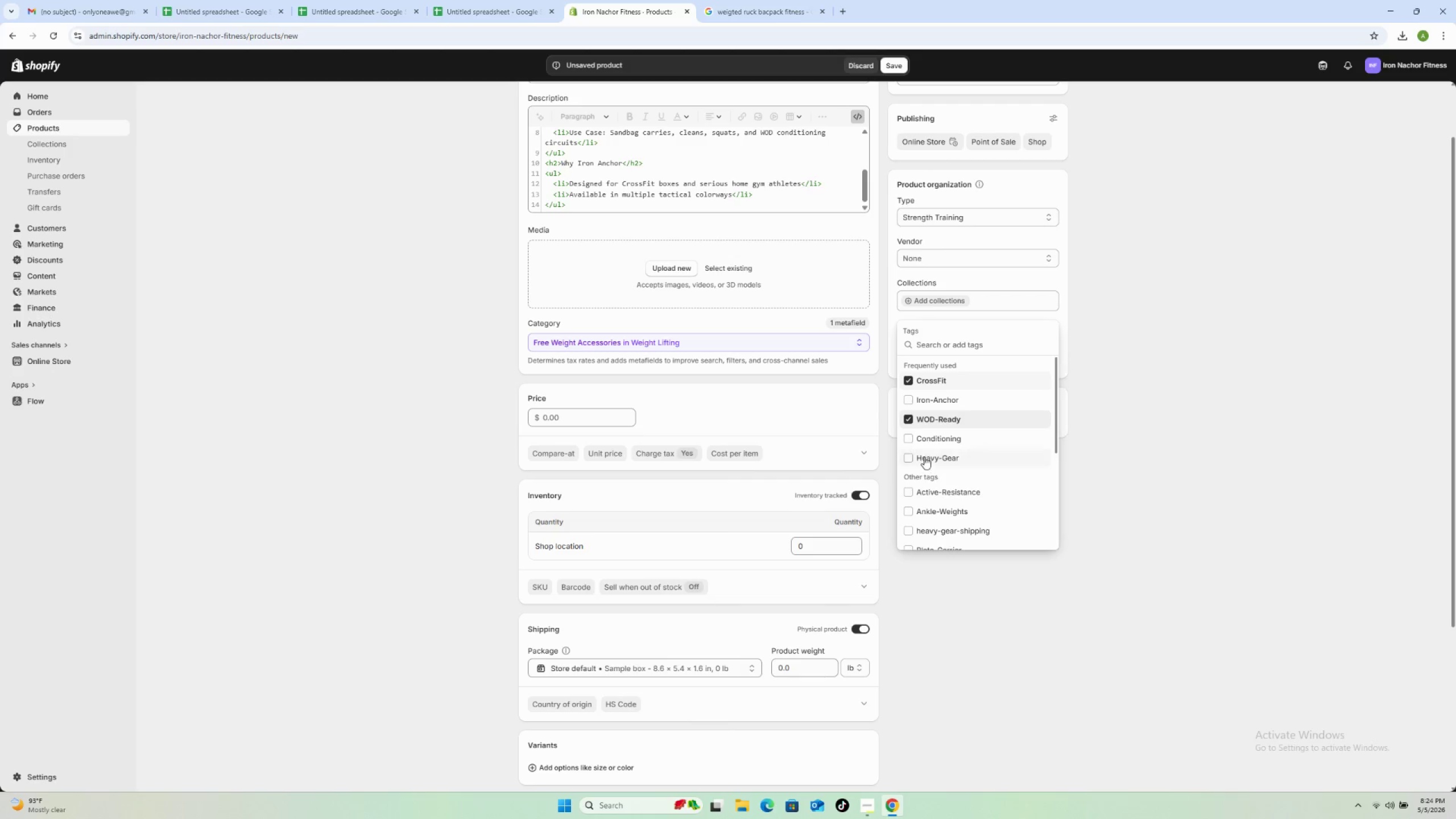 
left_click([909, 457])
 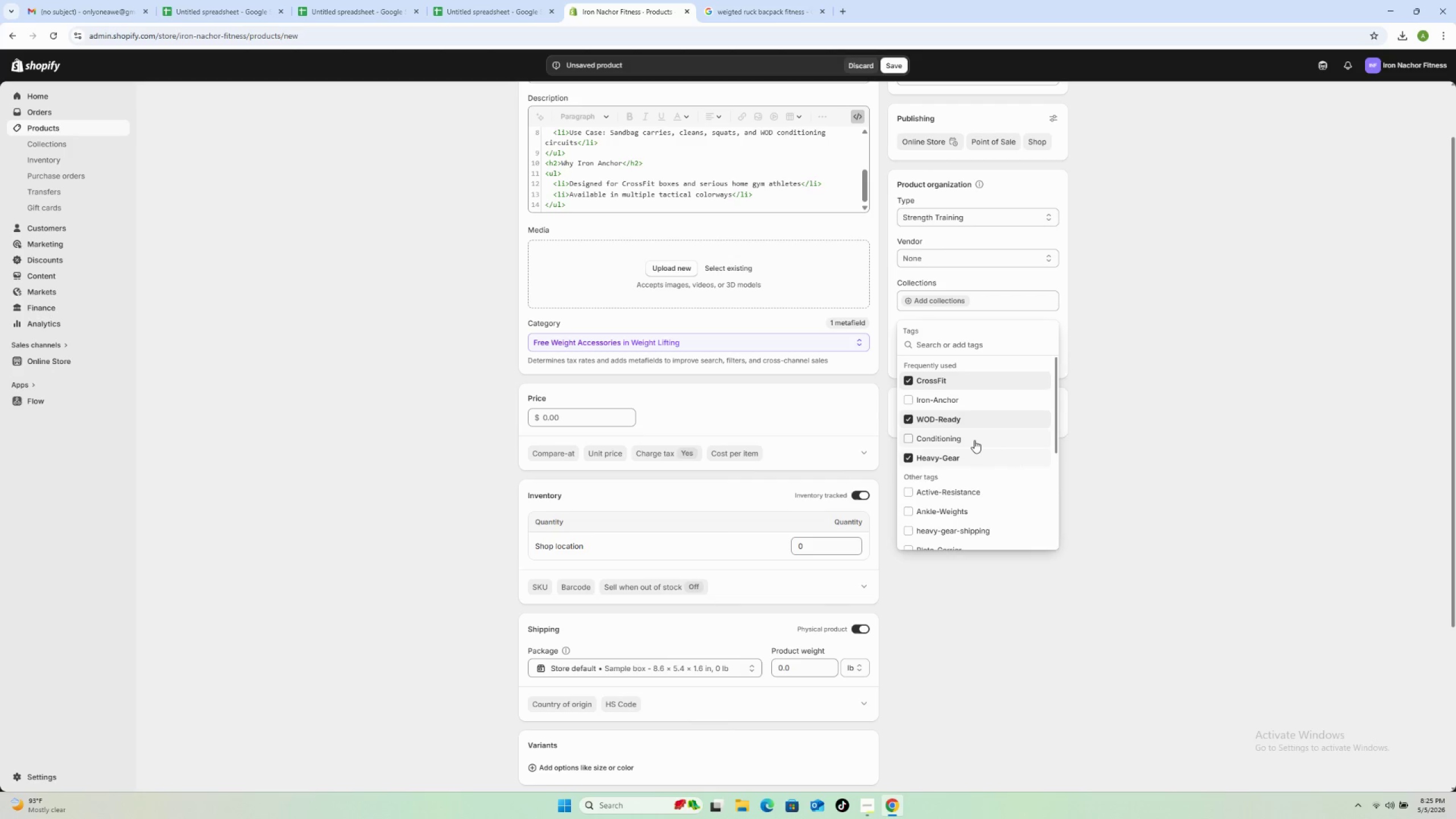 
scroll: coordinate [948, 486], scroll_direction: down, amount: 1.0
 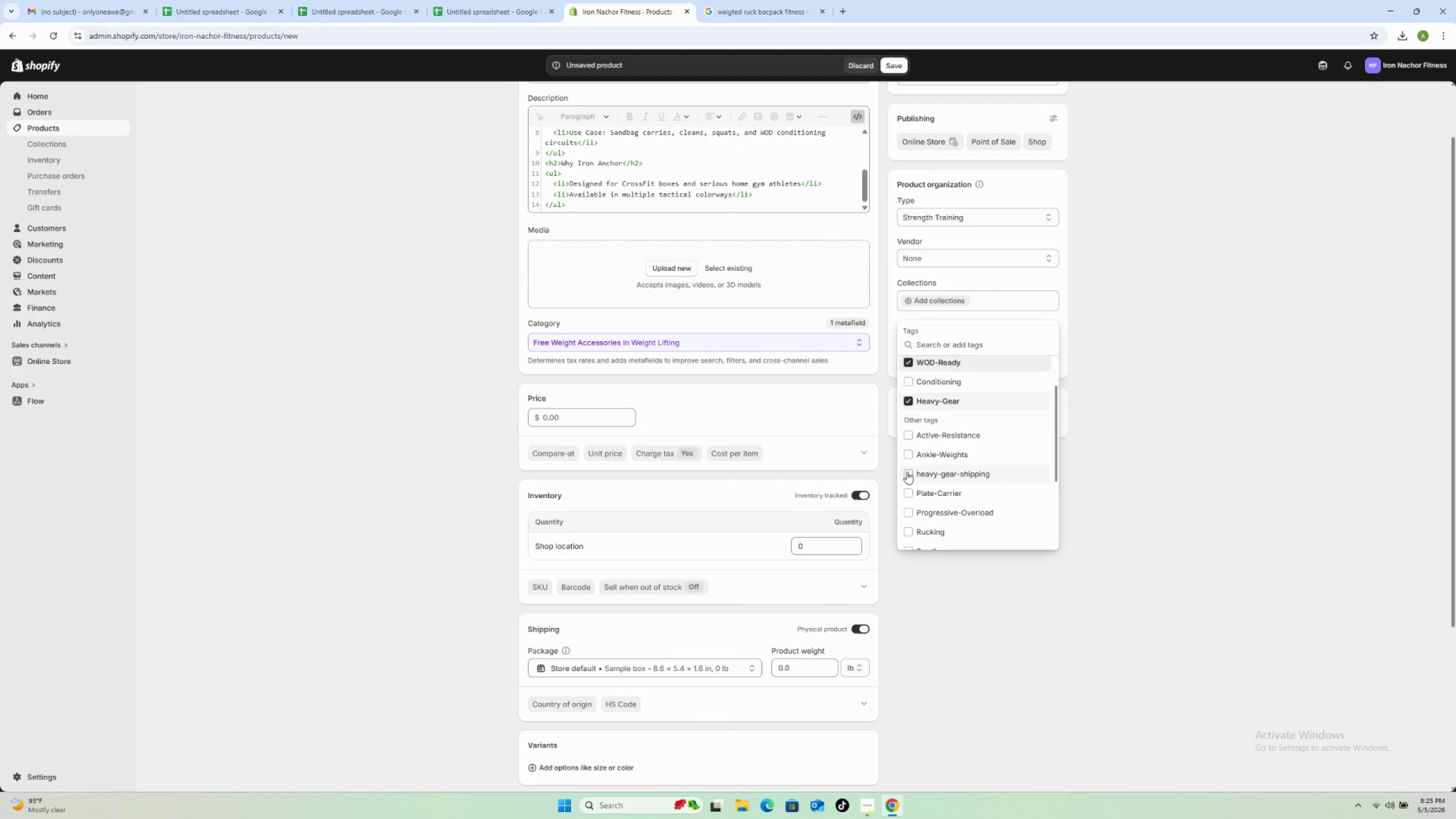 
left_click([906, 472])
 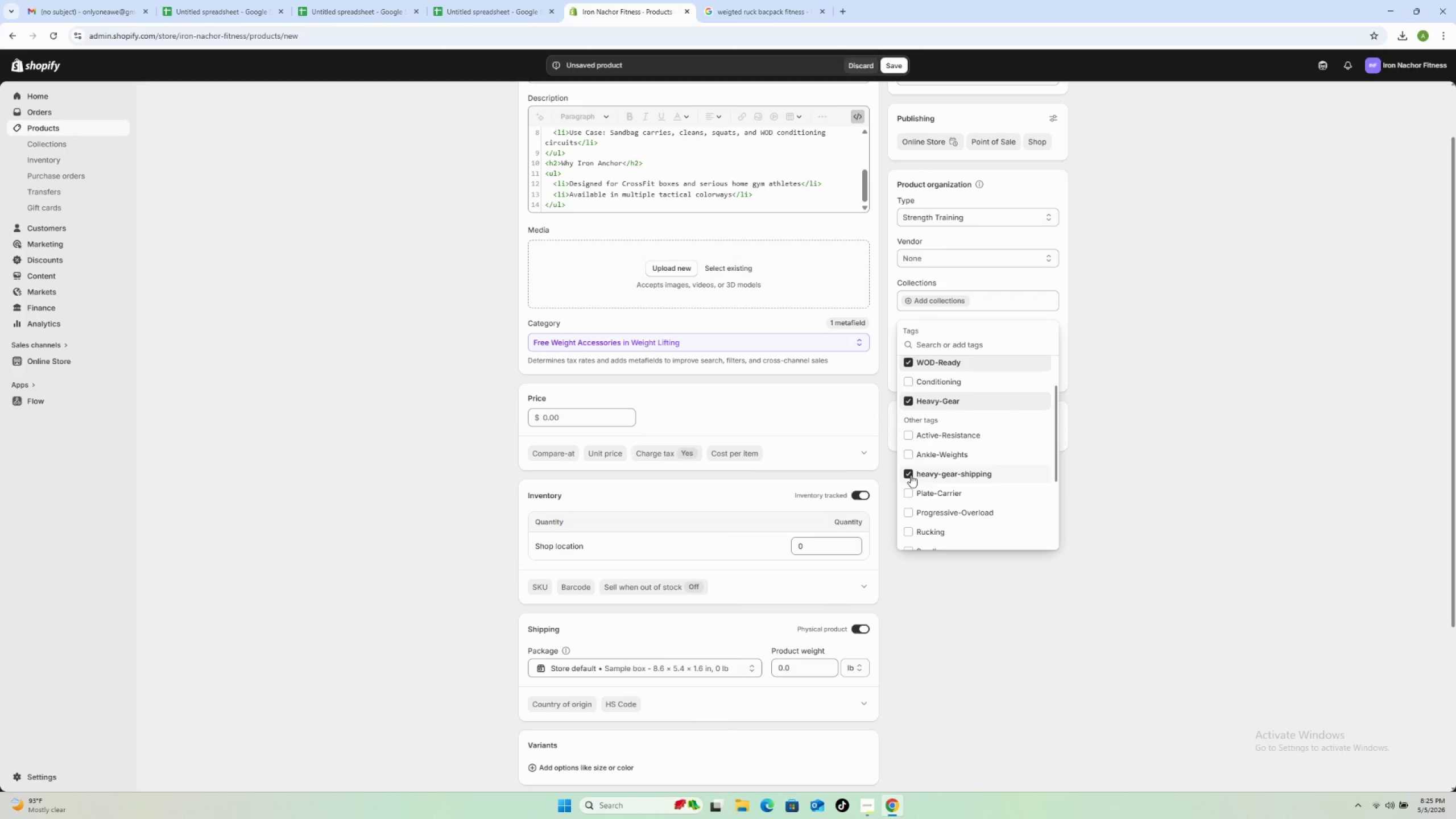 
left_click([1153, 473])
 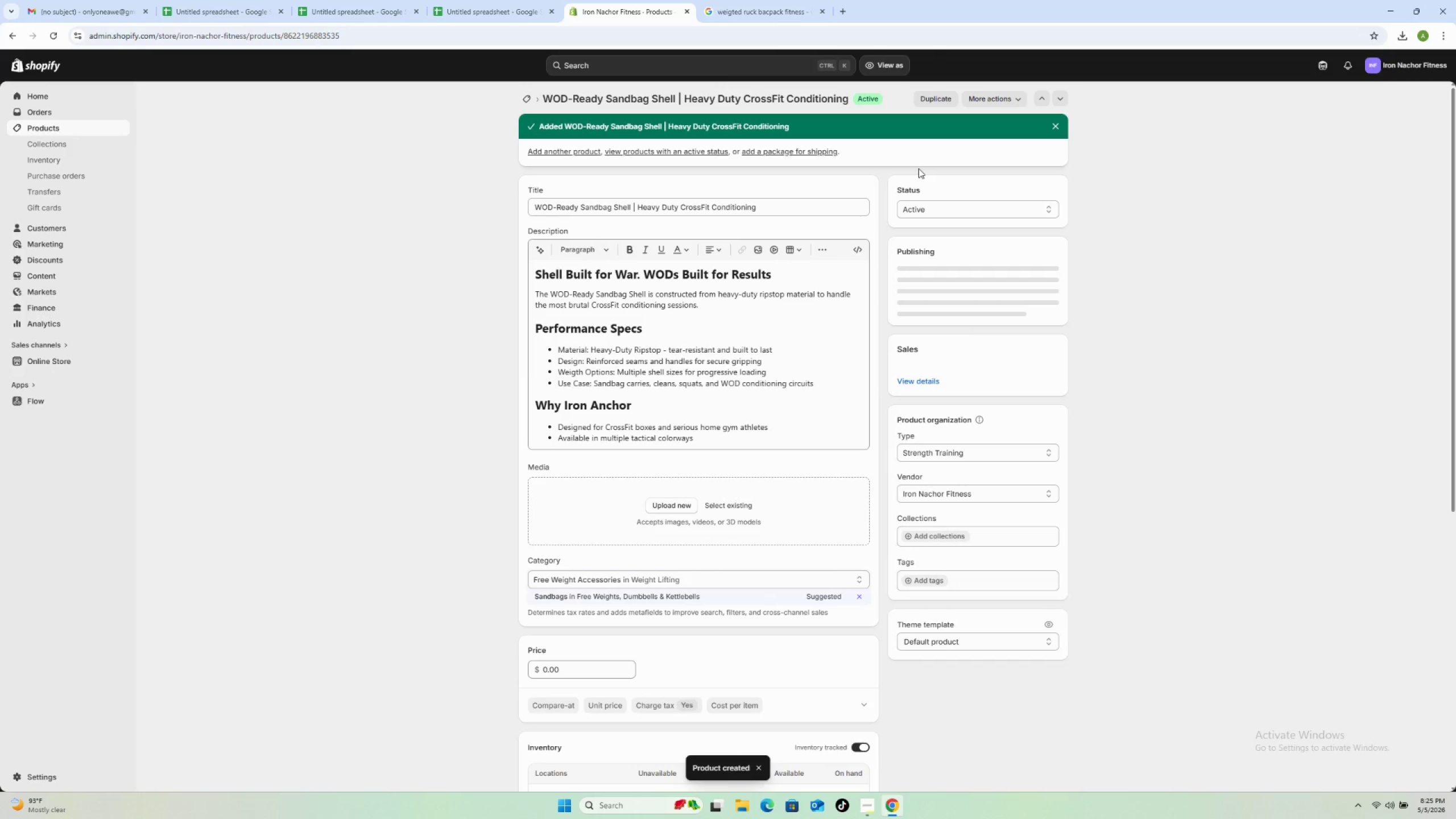 
wait(14.91)
 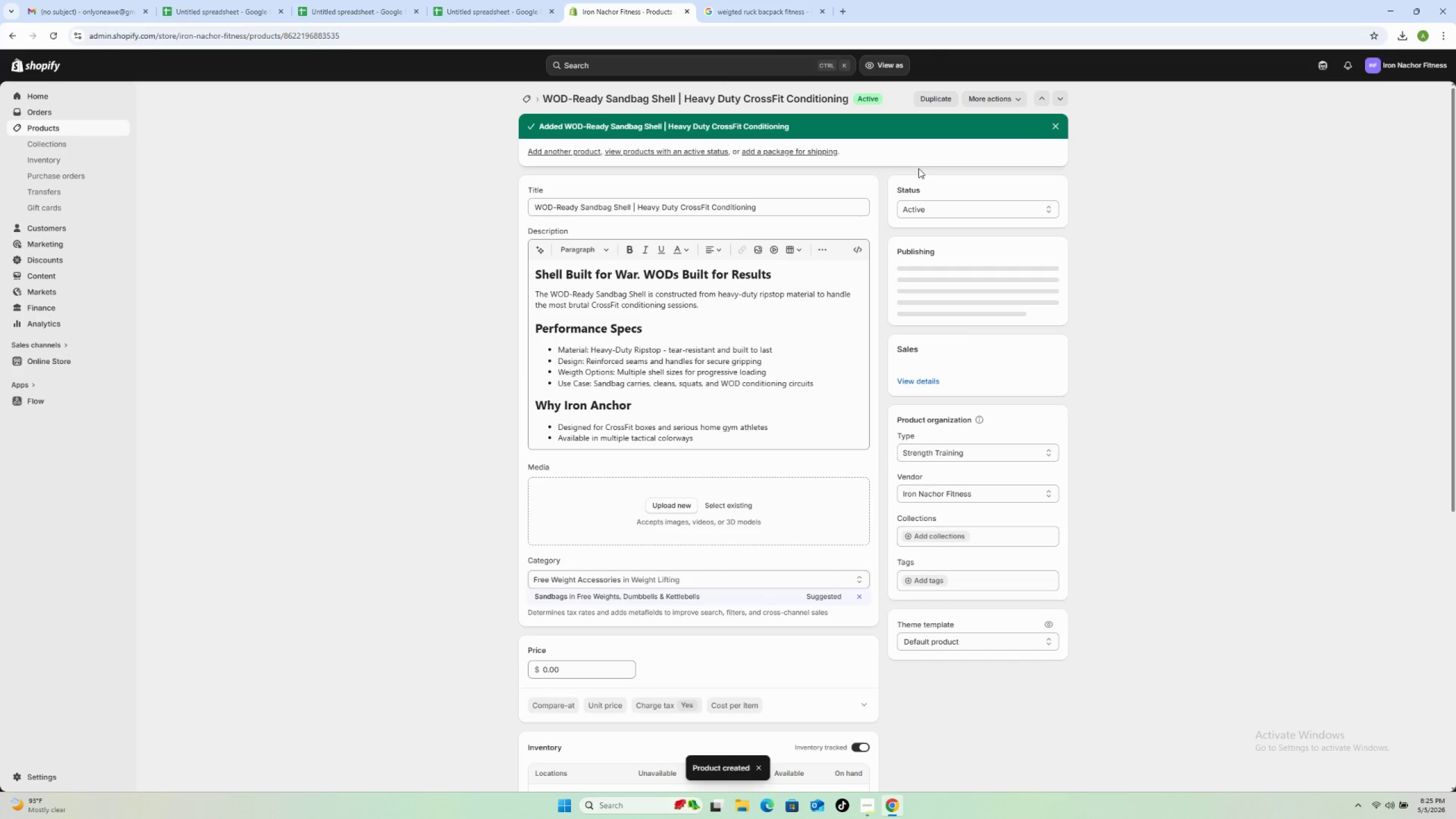 
left_click([524, 98])
 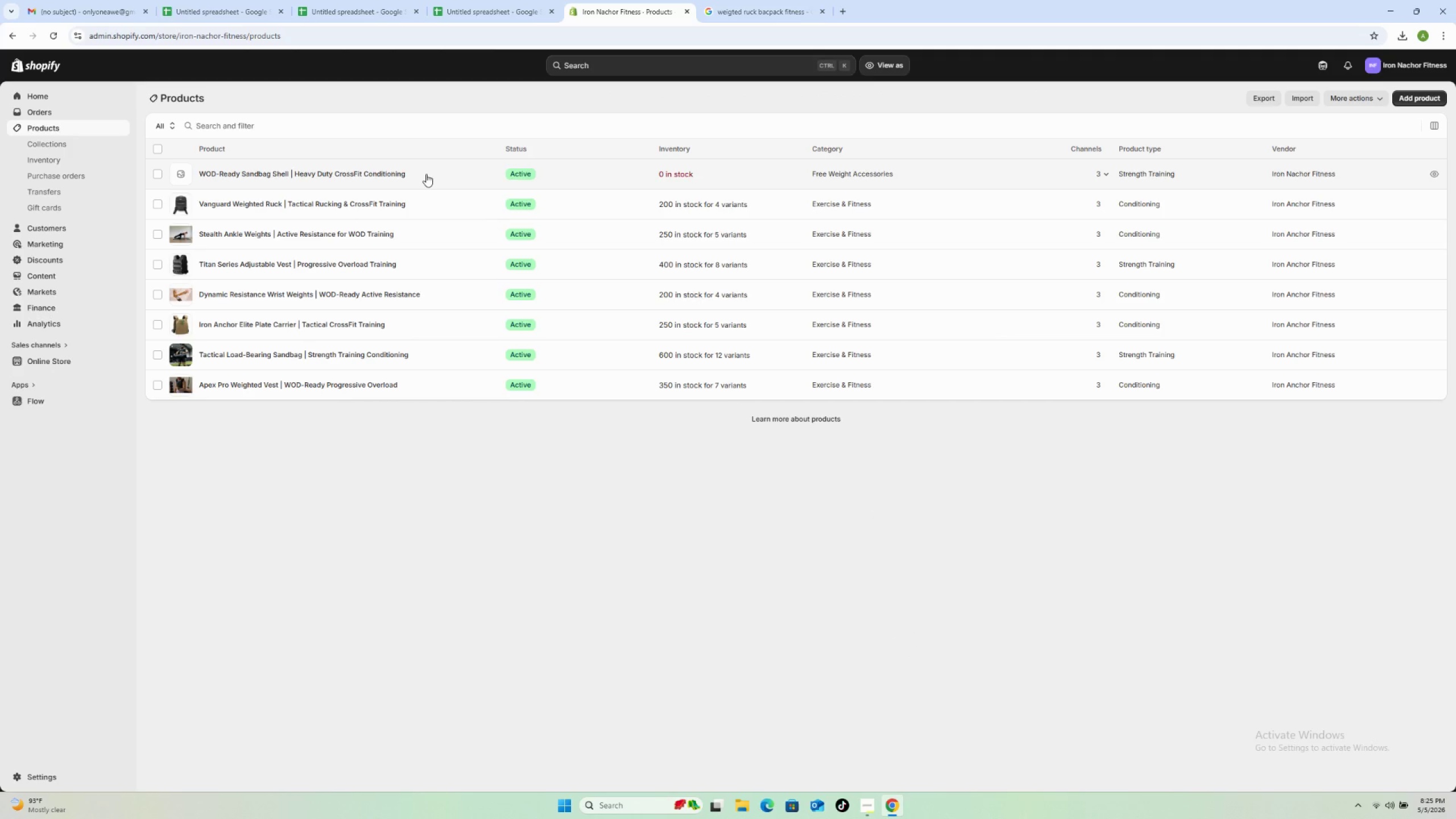 
left_click([426, 174])
 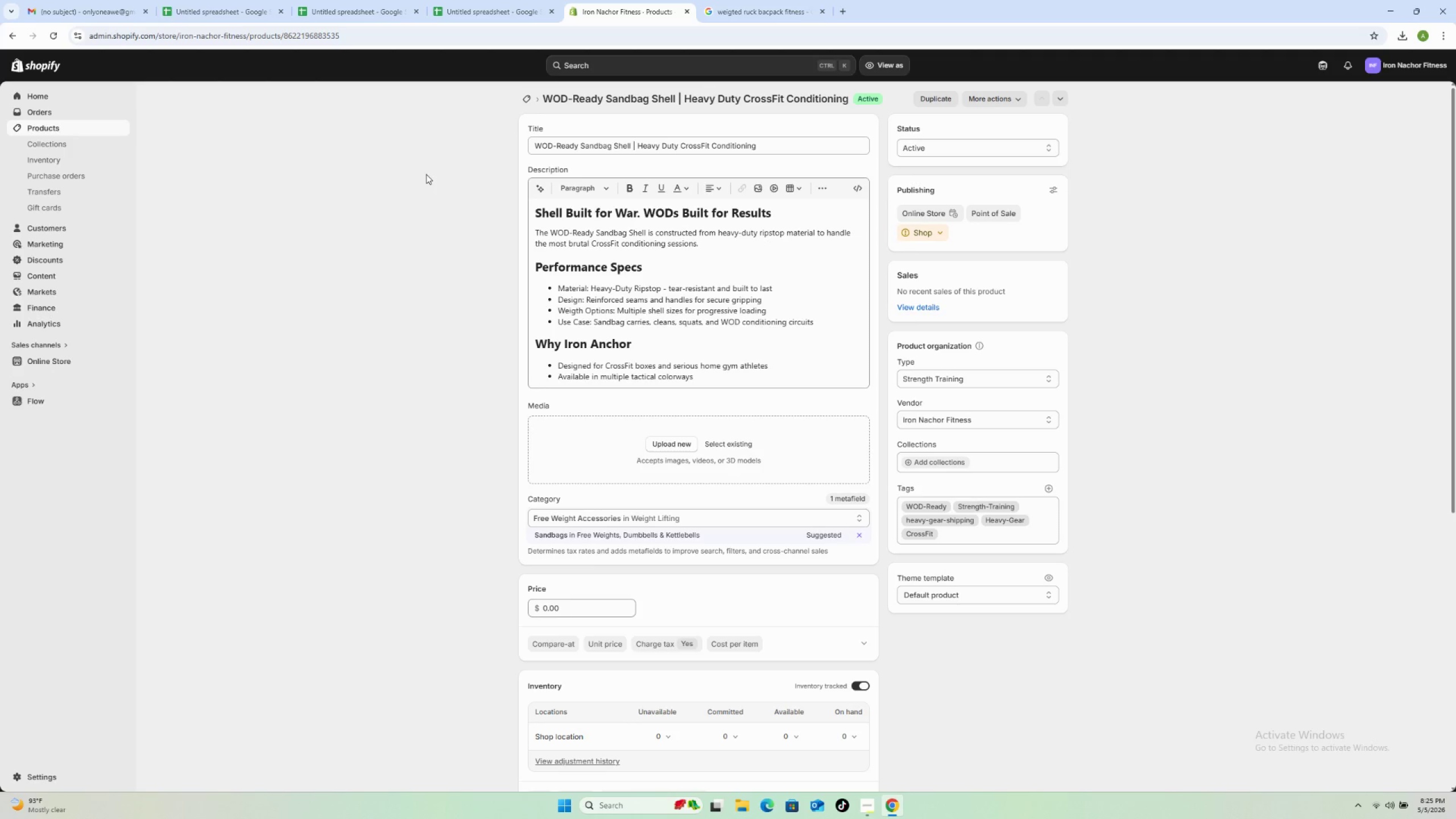 
wait(23.09)
 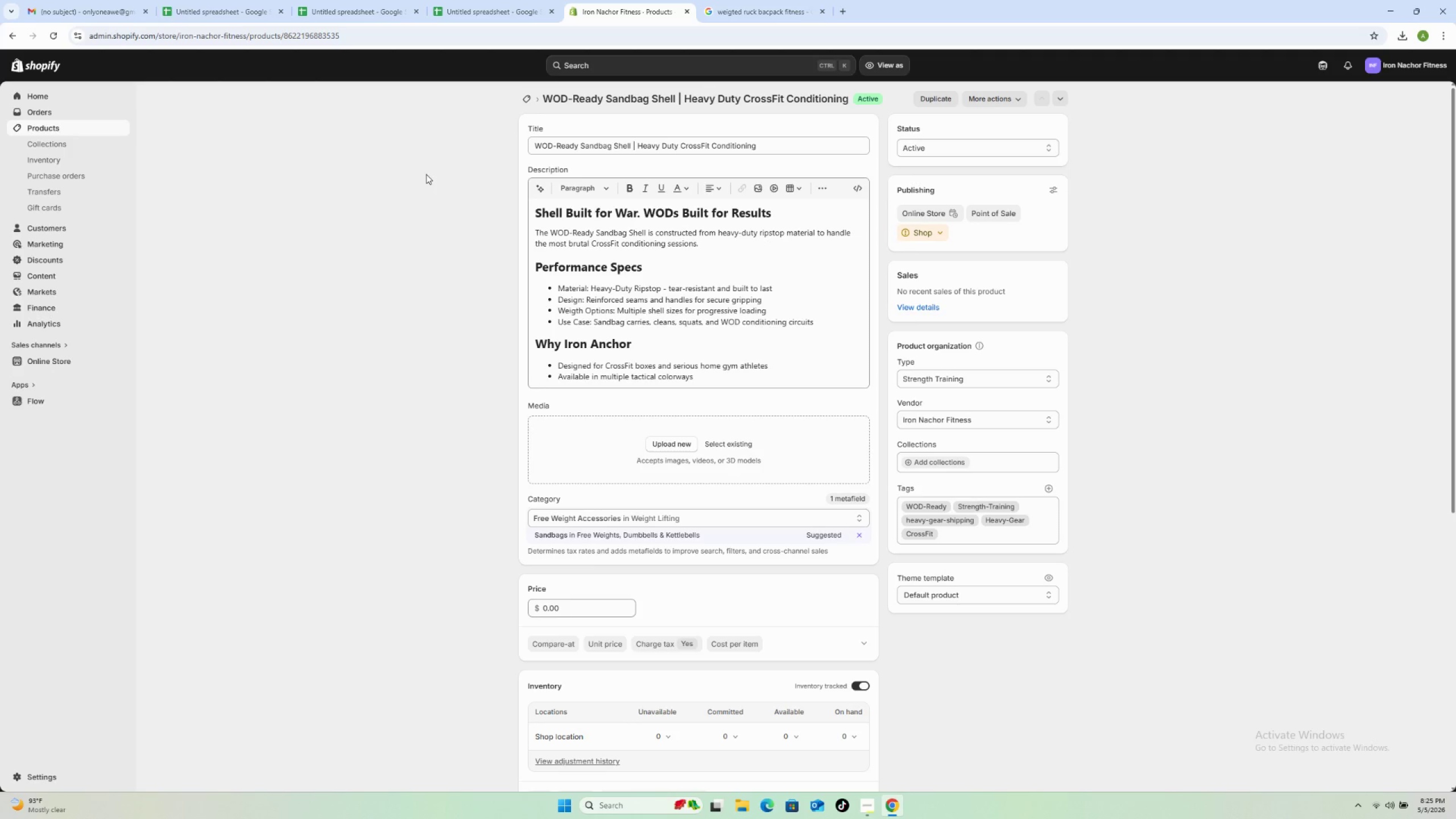 
left_click([371, 347])
 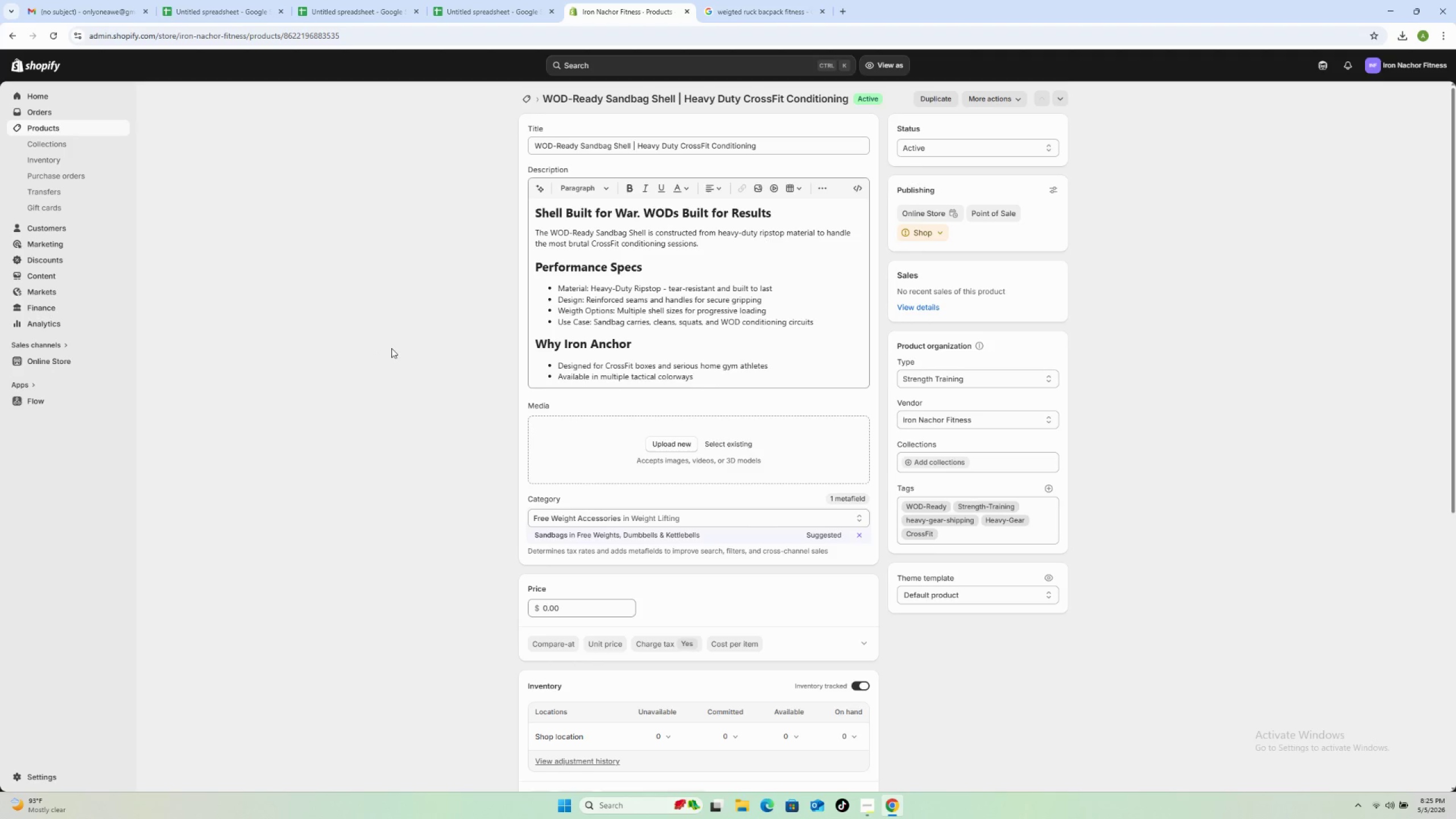 
scroll: coordinate [404, 350], scroll_direction: down, amount: 11.0
 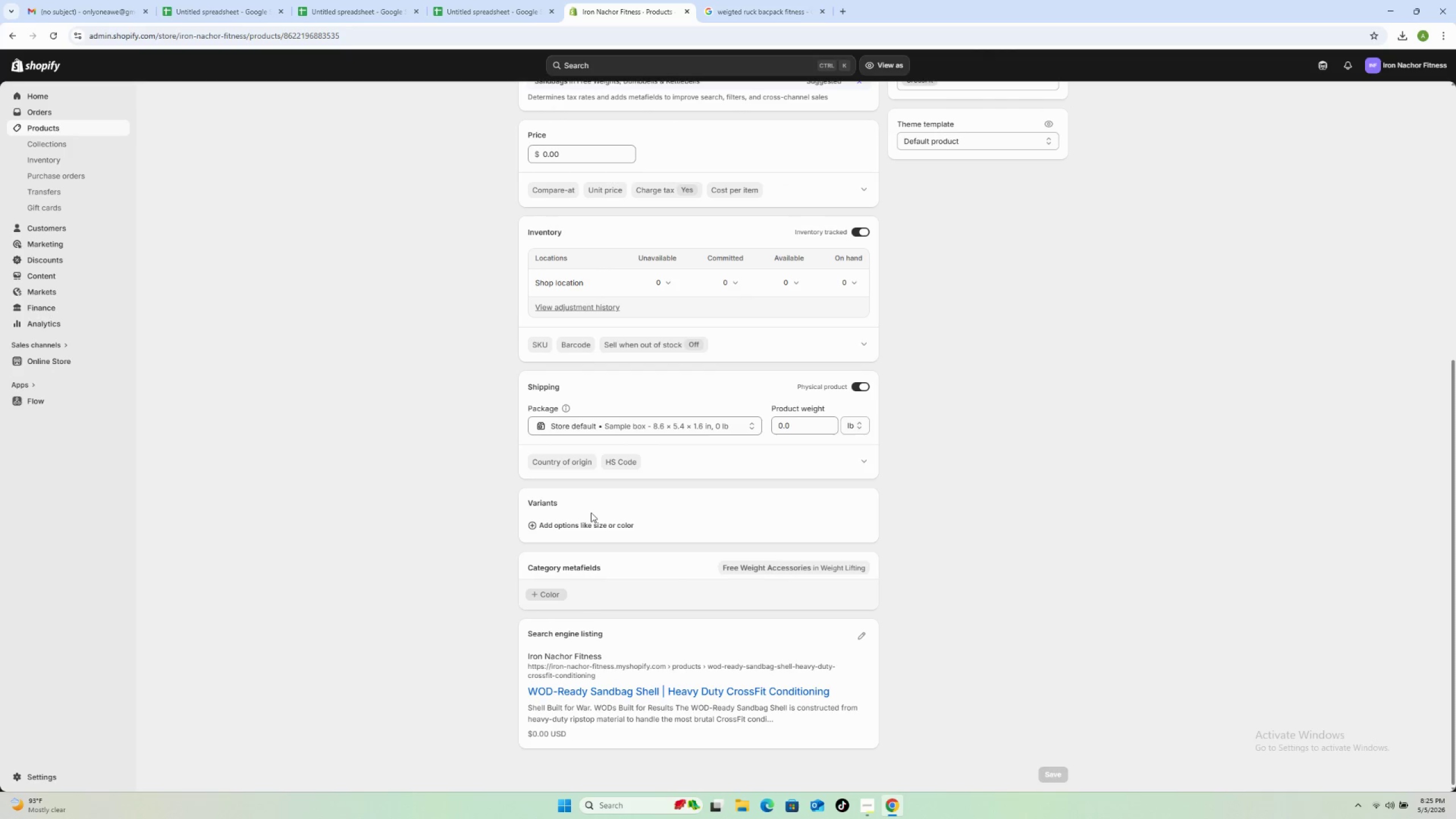 
left_click([588, 522])
 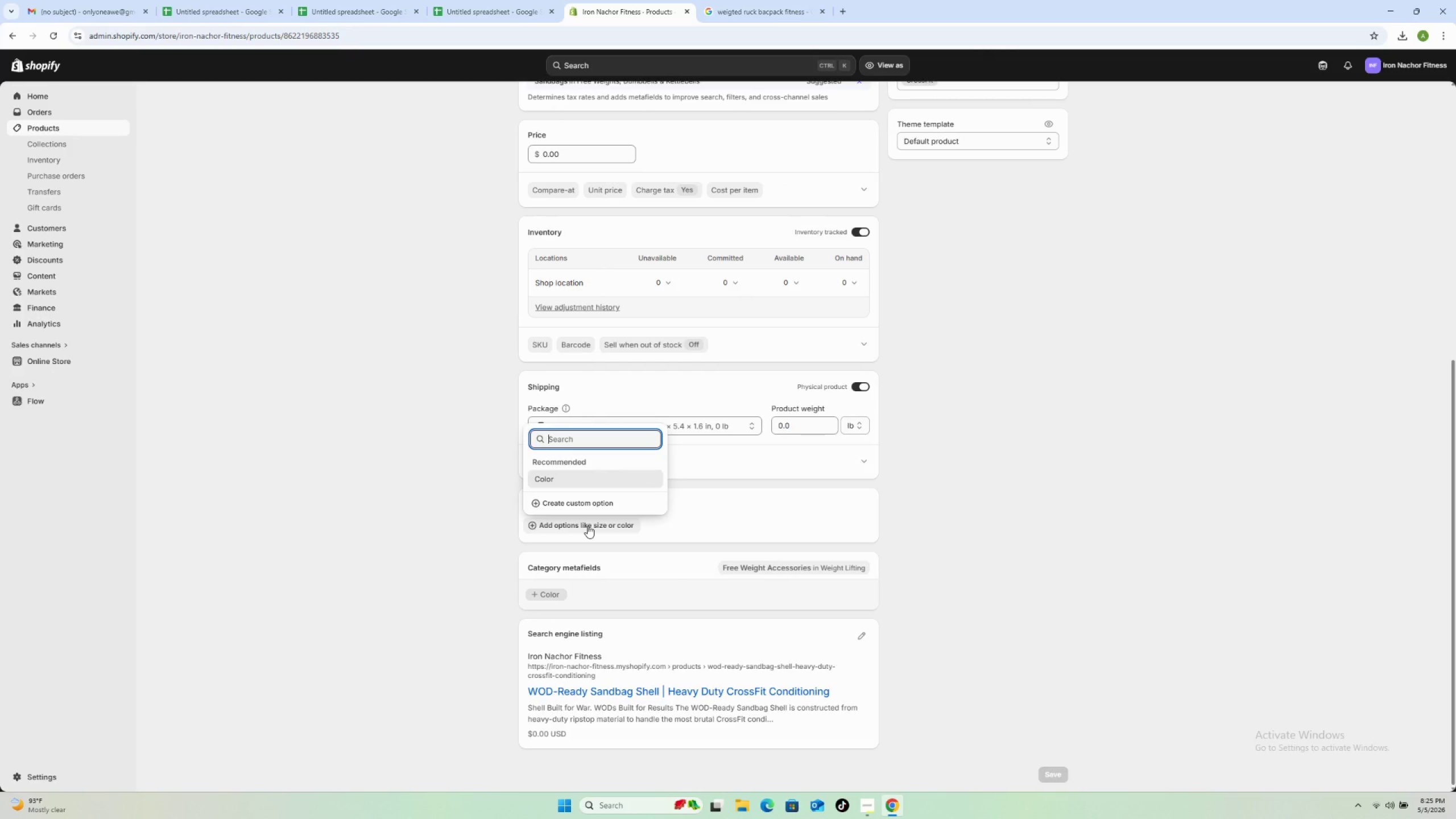 
wait(5.24)
 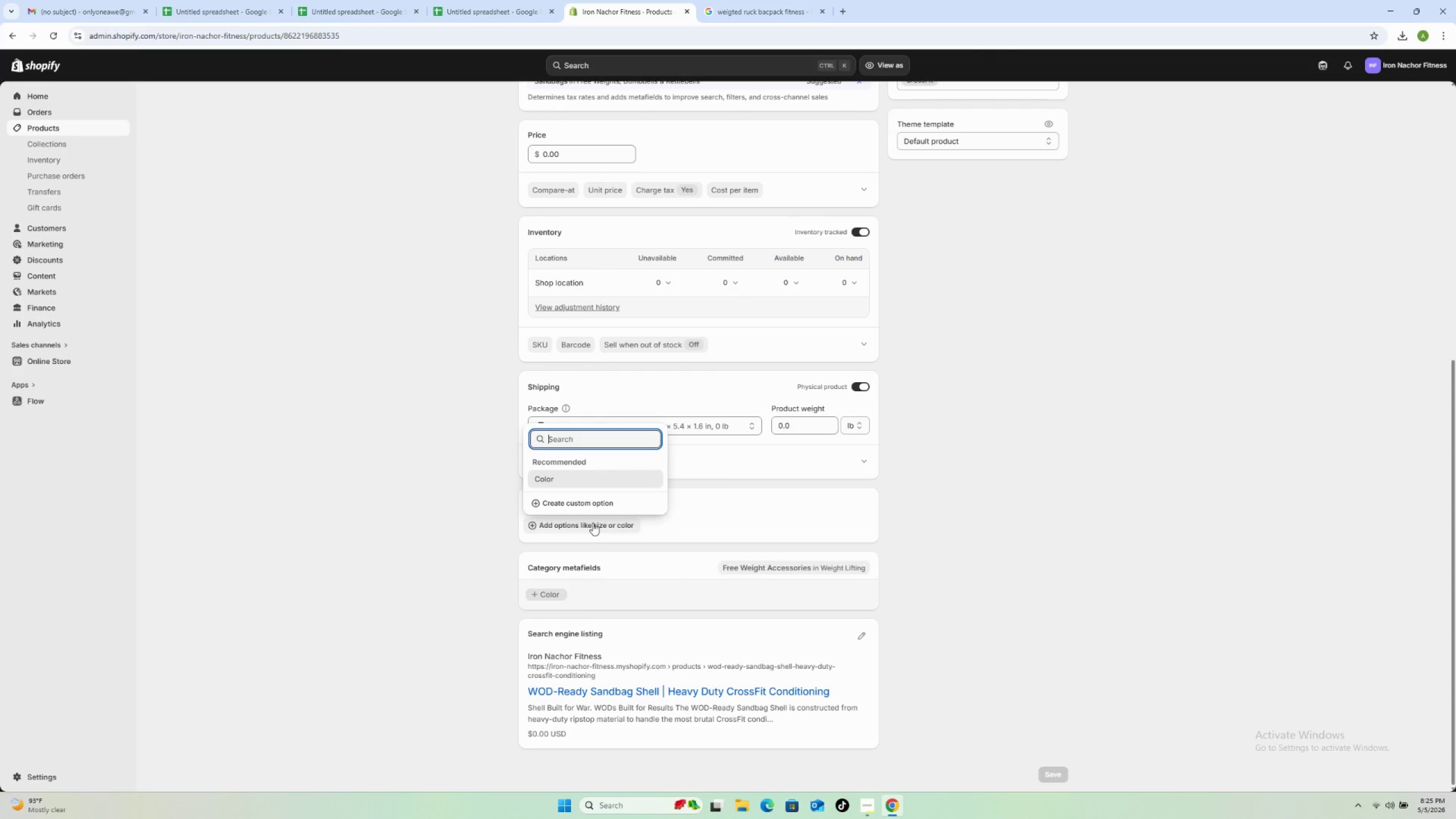 
type(Weight )
key(Backspace)
 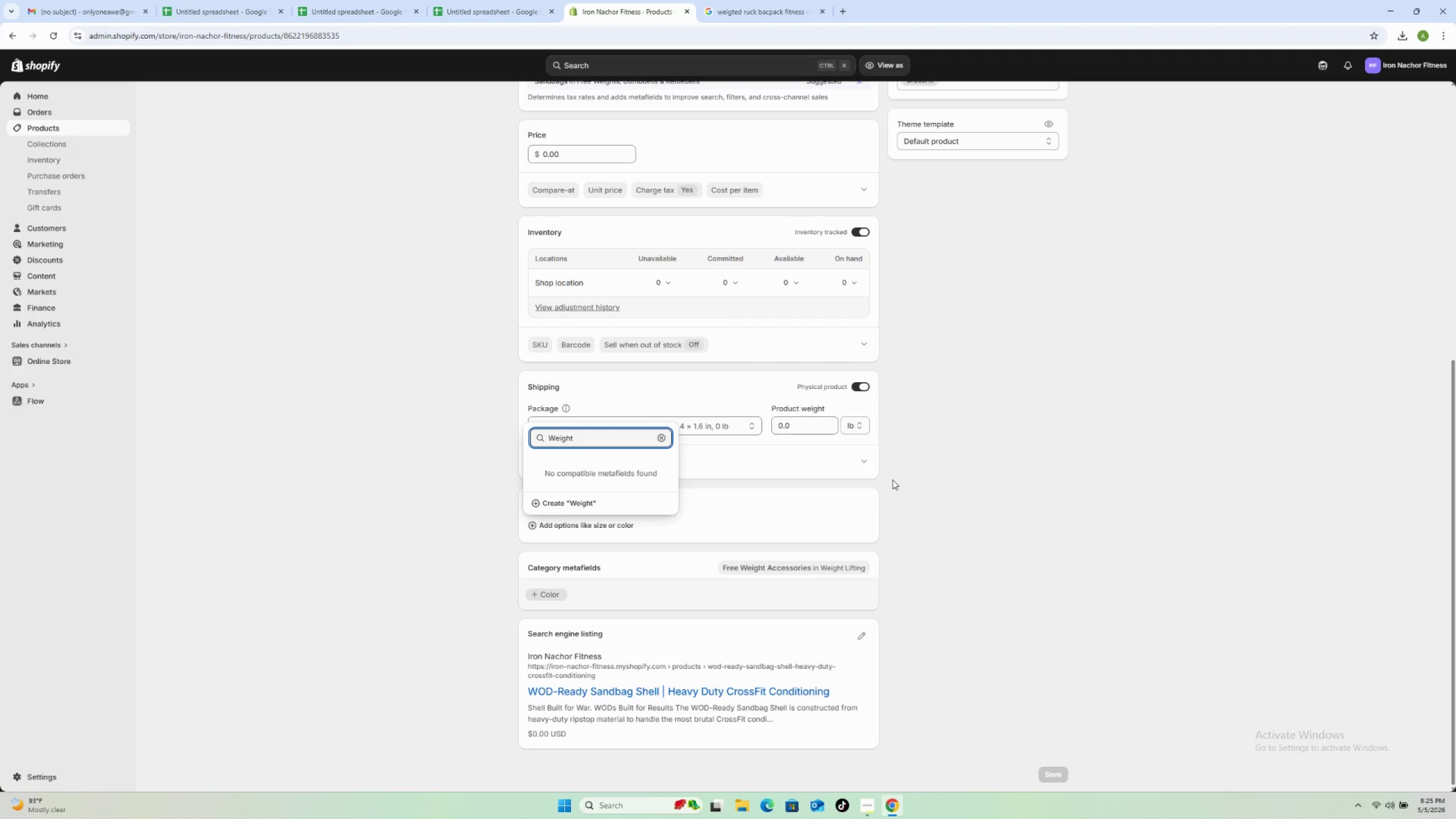 
left_click([940, 487])
 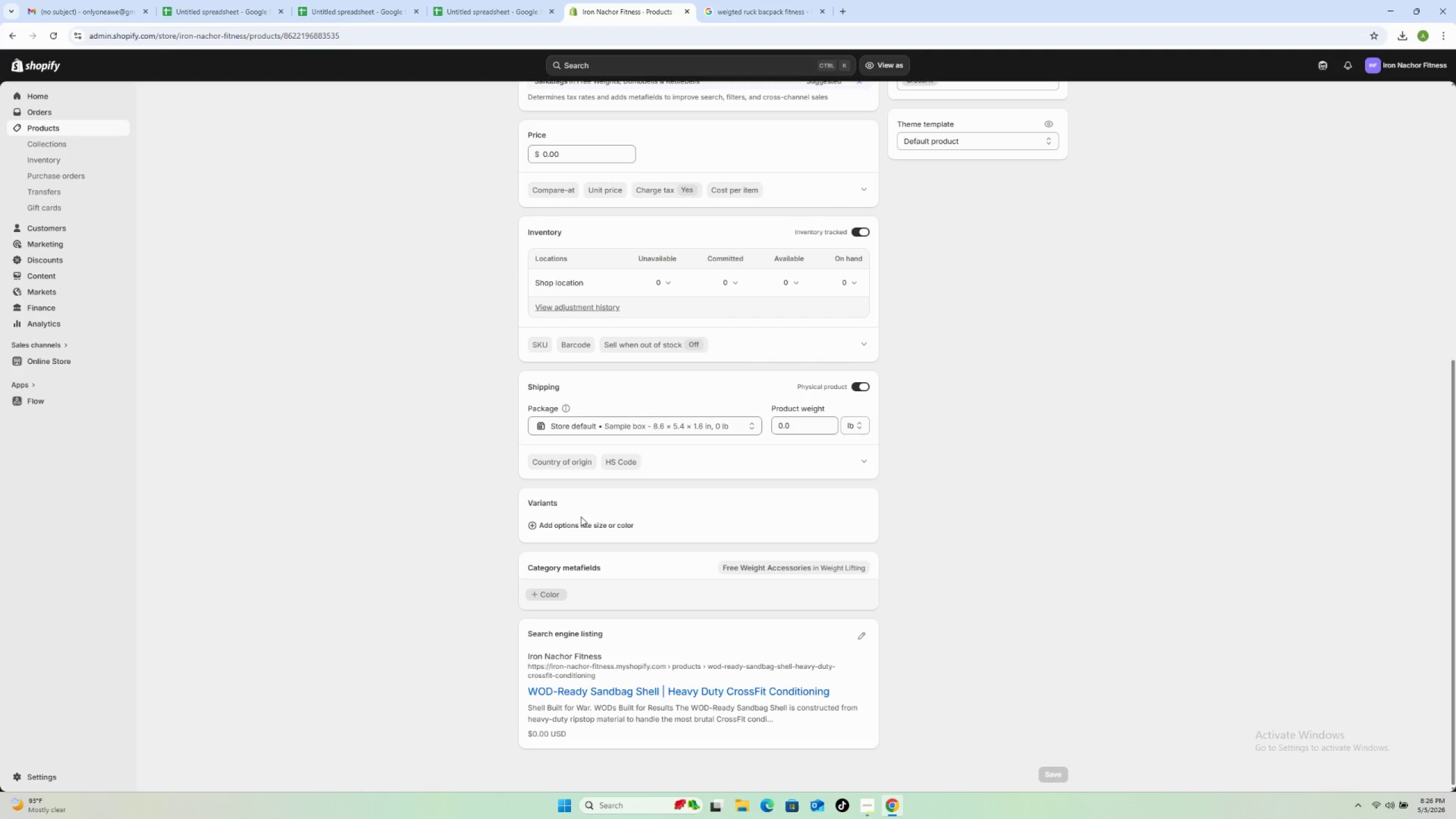 
left_click([571, 523])
 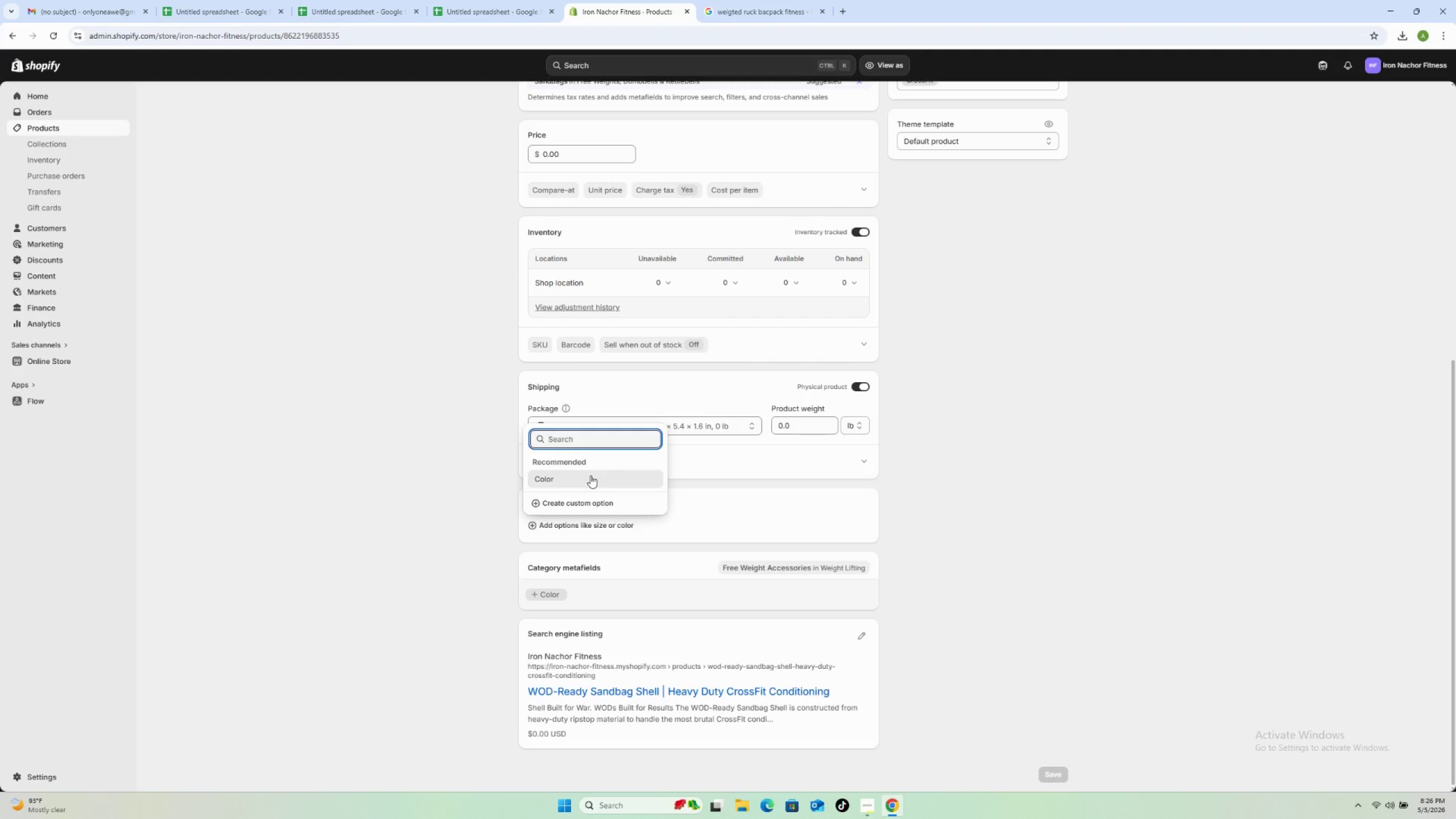 
type(Weight)
 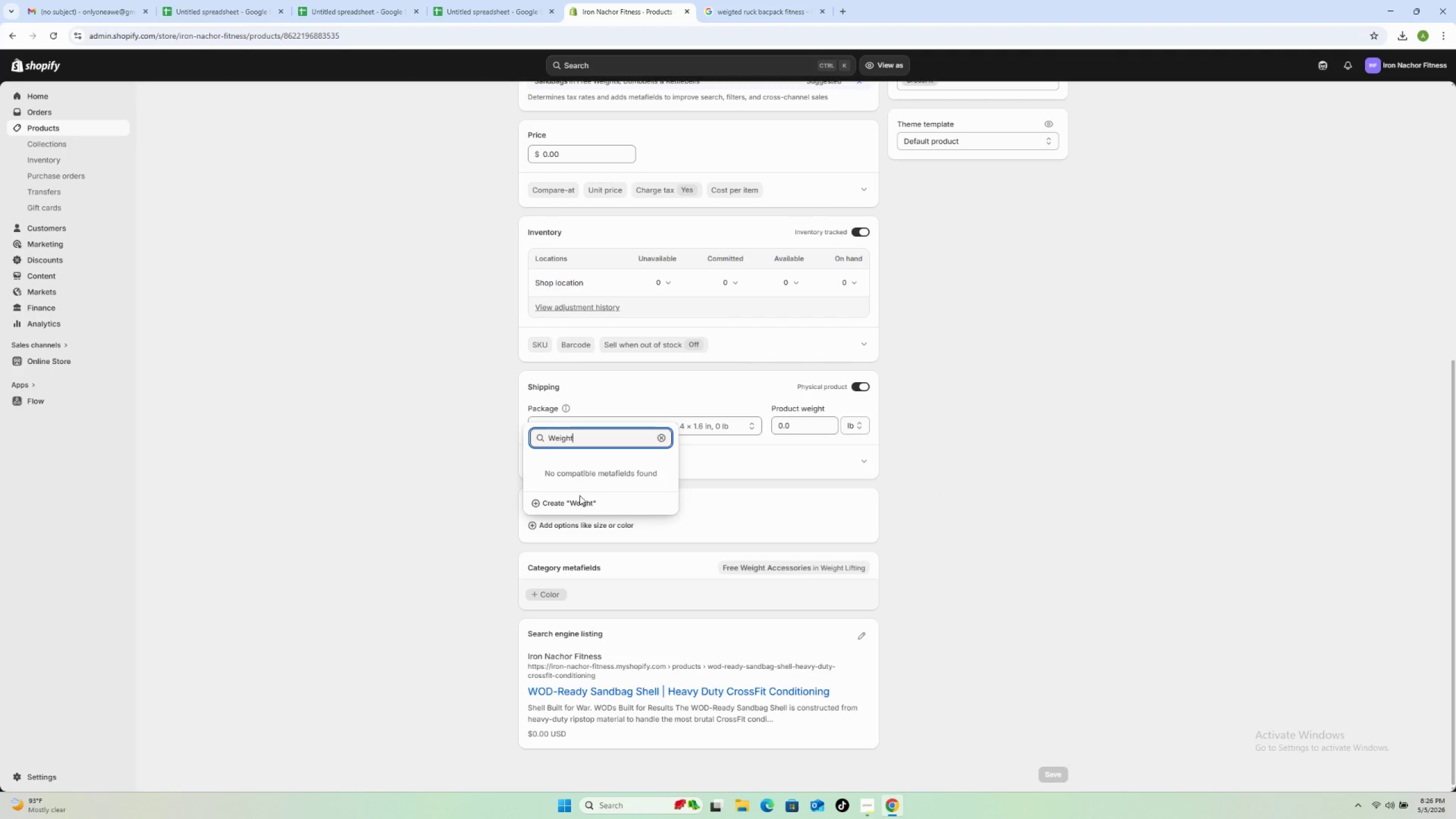 
left_click([577, 502])
 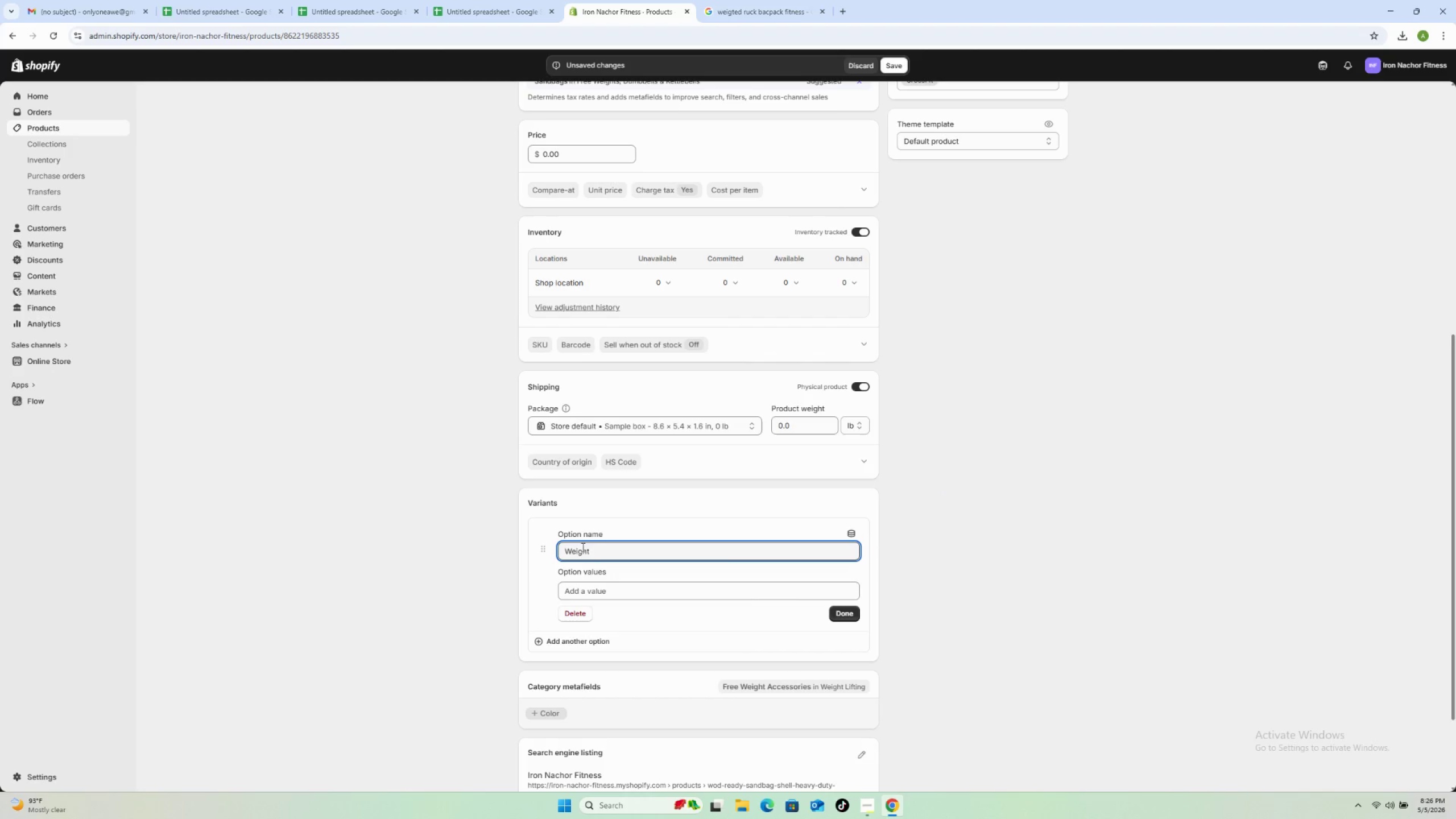 
left_click([588, 586])
 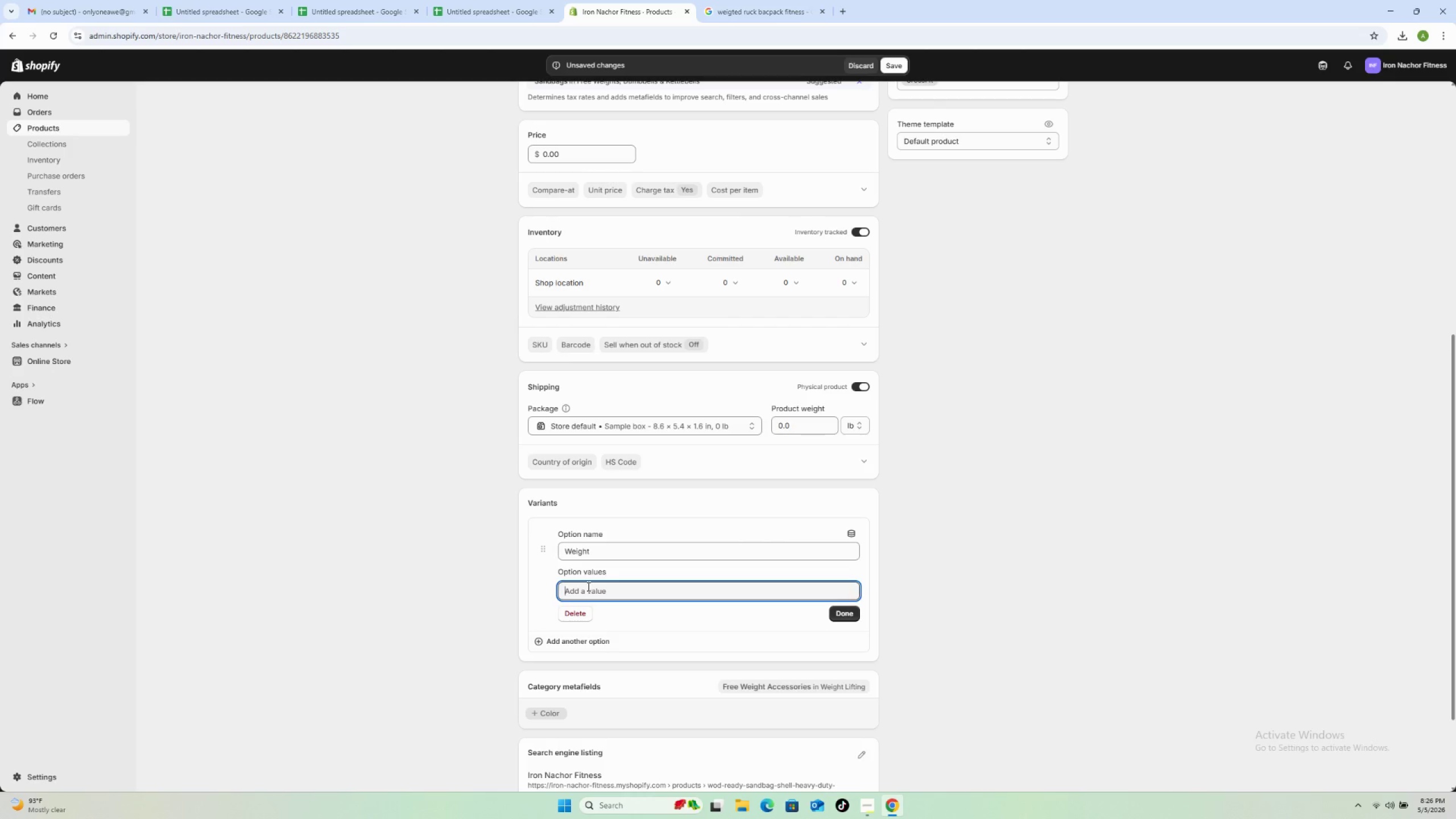 
type(30)
 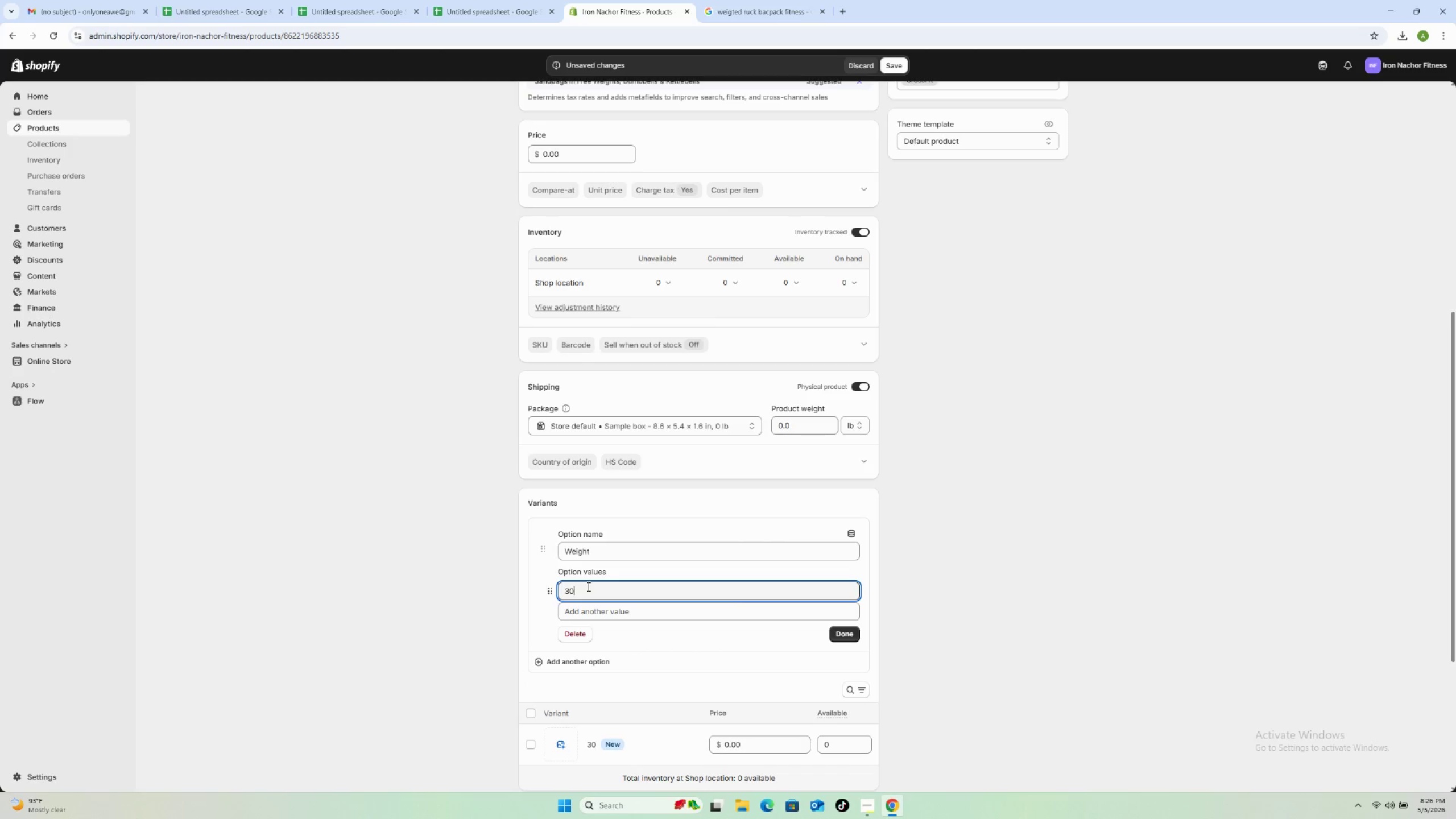 
hold_key(key=Backspace, duration=0.83)
 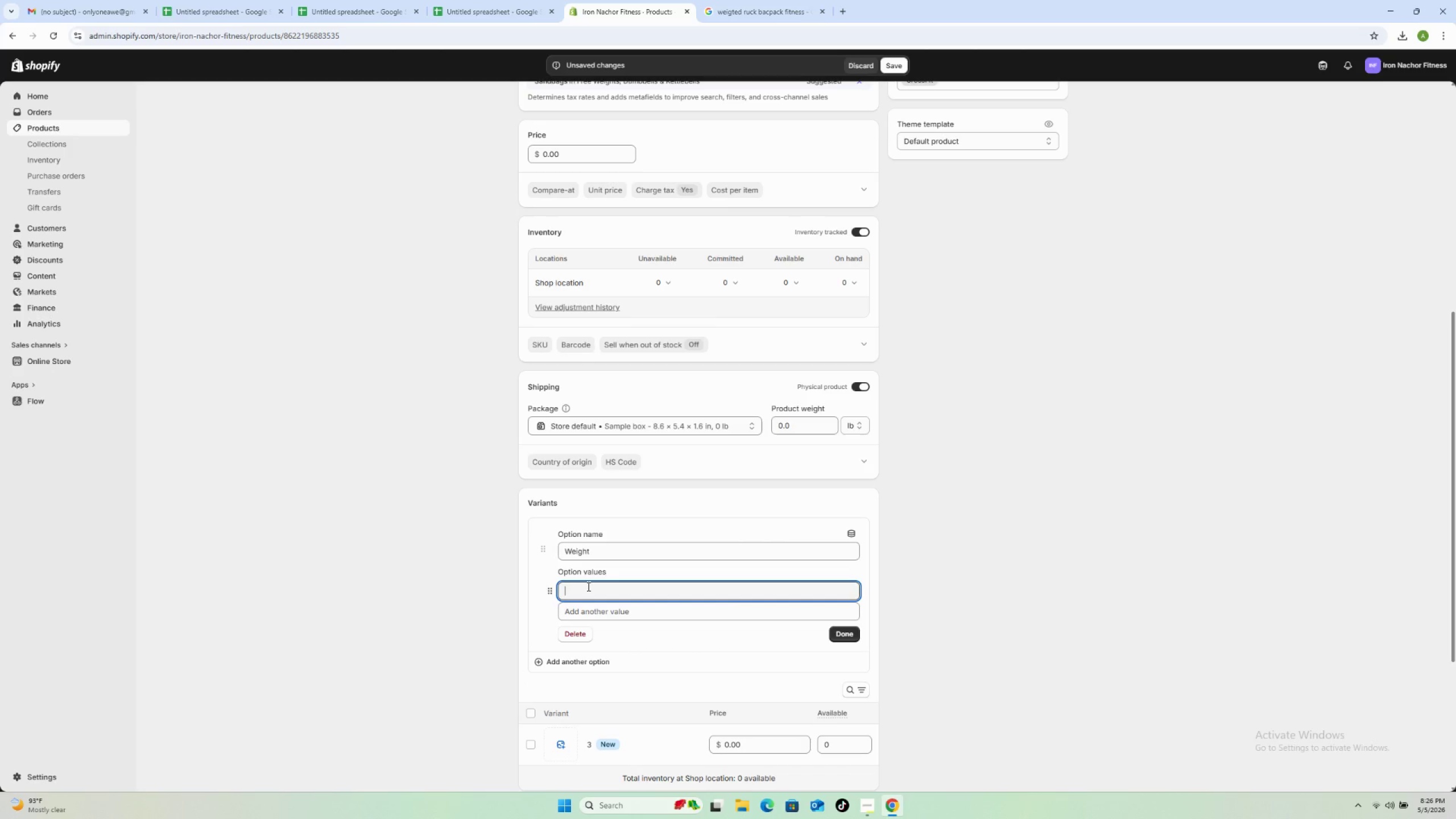 
type(30)
 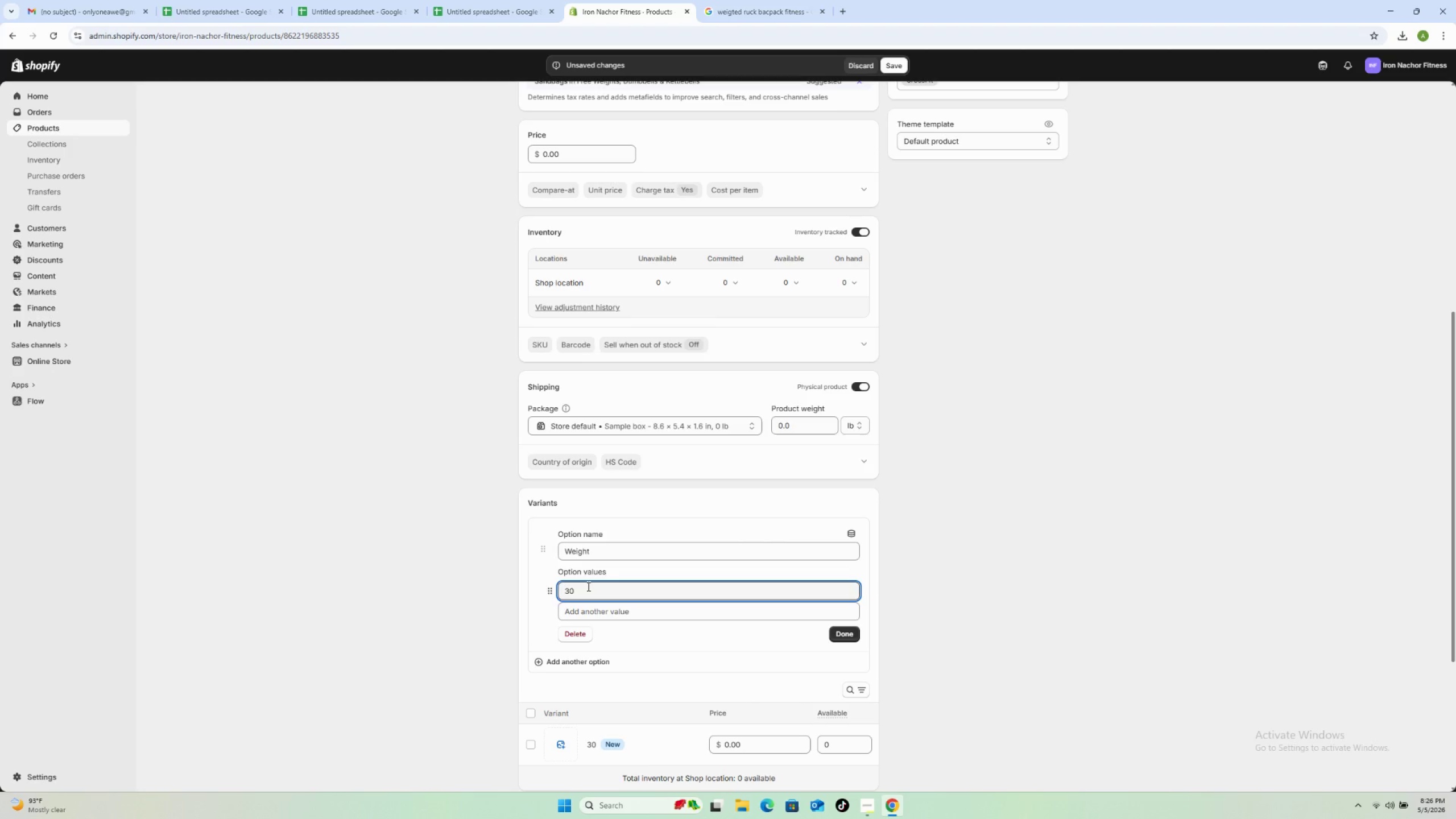 
type(1b)
 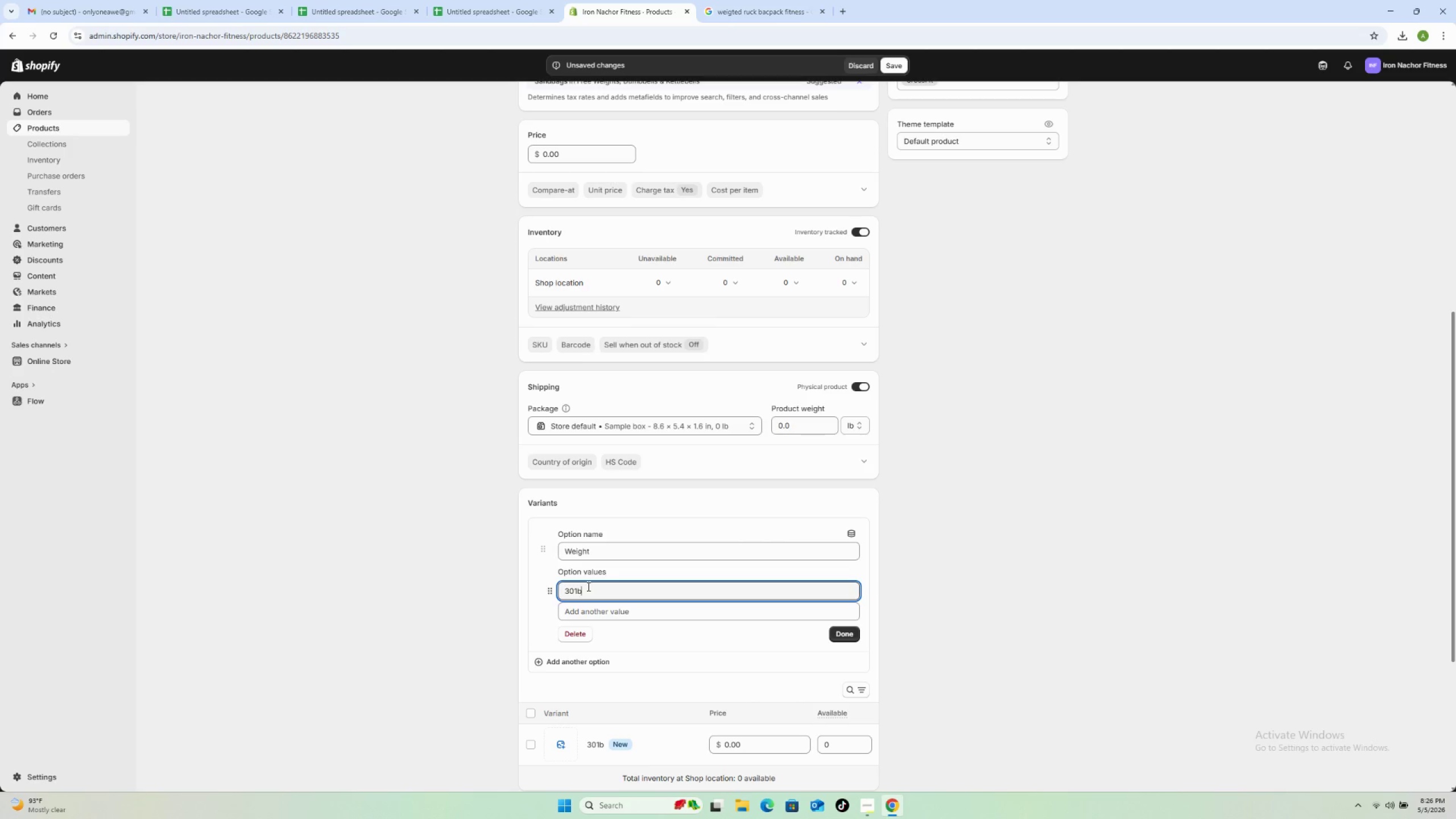 
wait(5.92)
 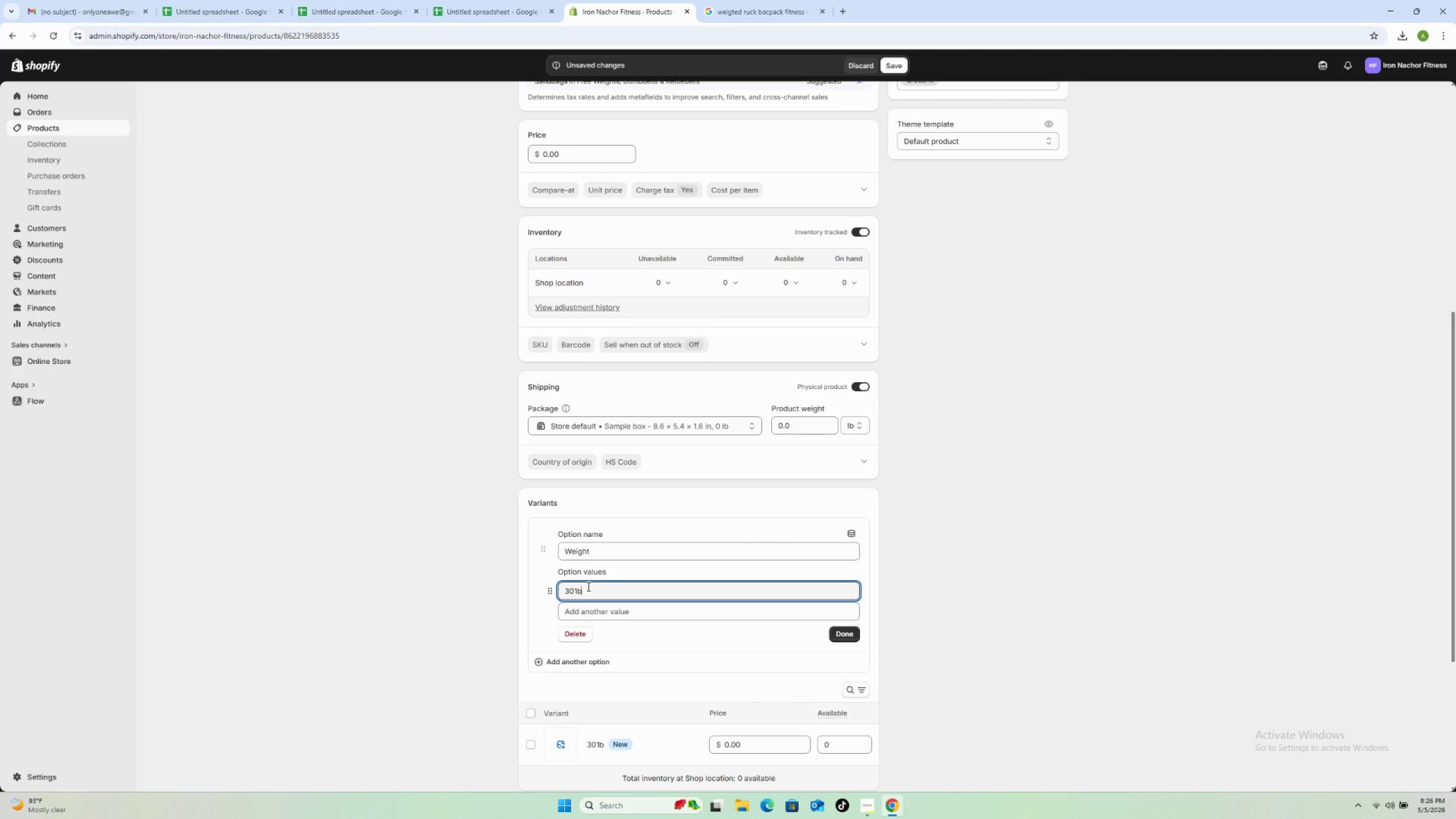 
key(Backspace)
key(Backspace)
type(lb)
 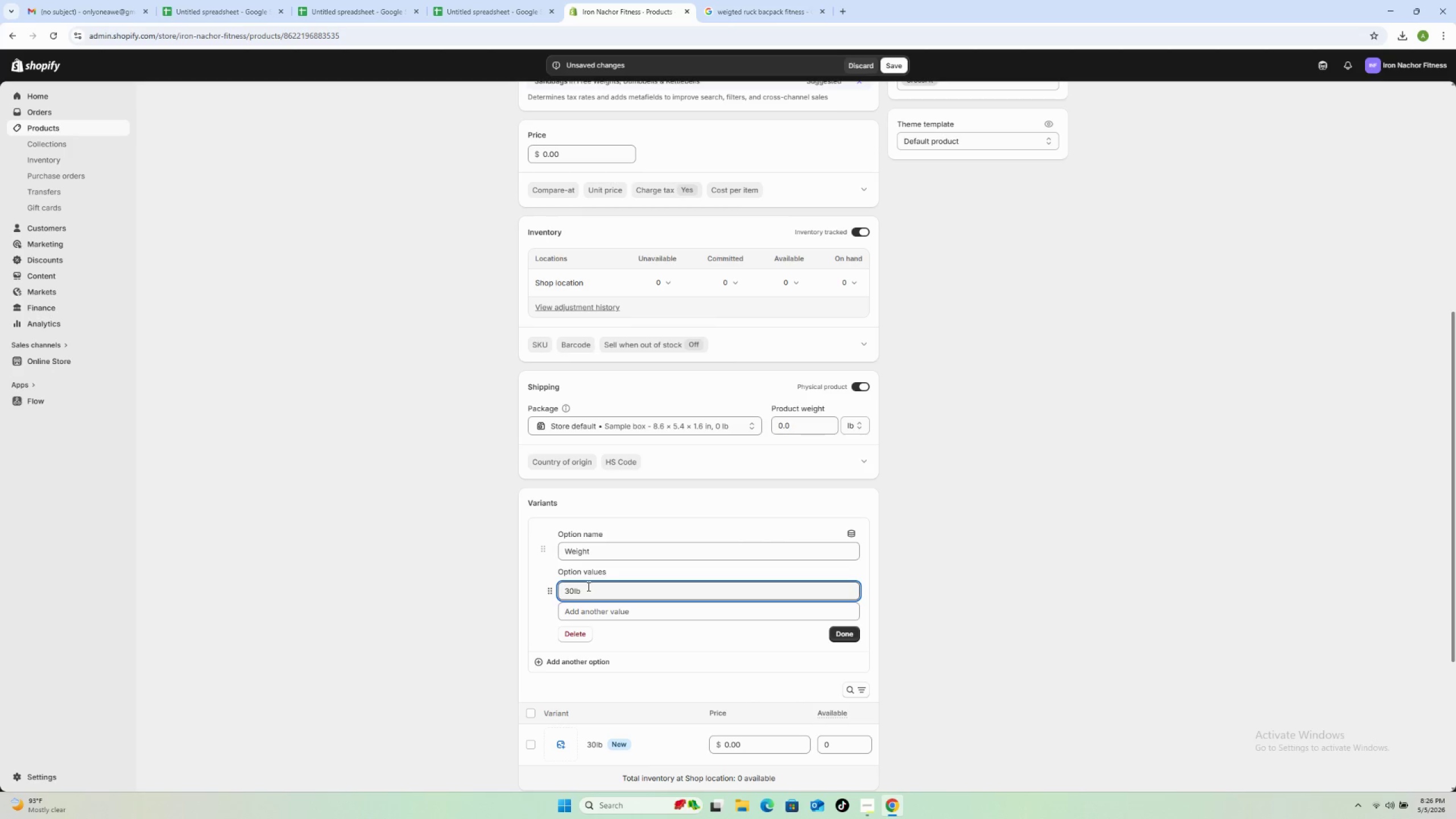 
hold_key(key=Comma, duration=0.36)
 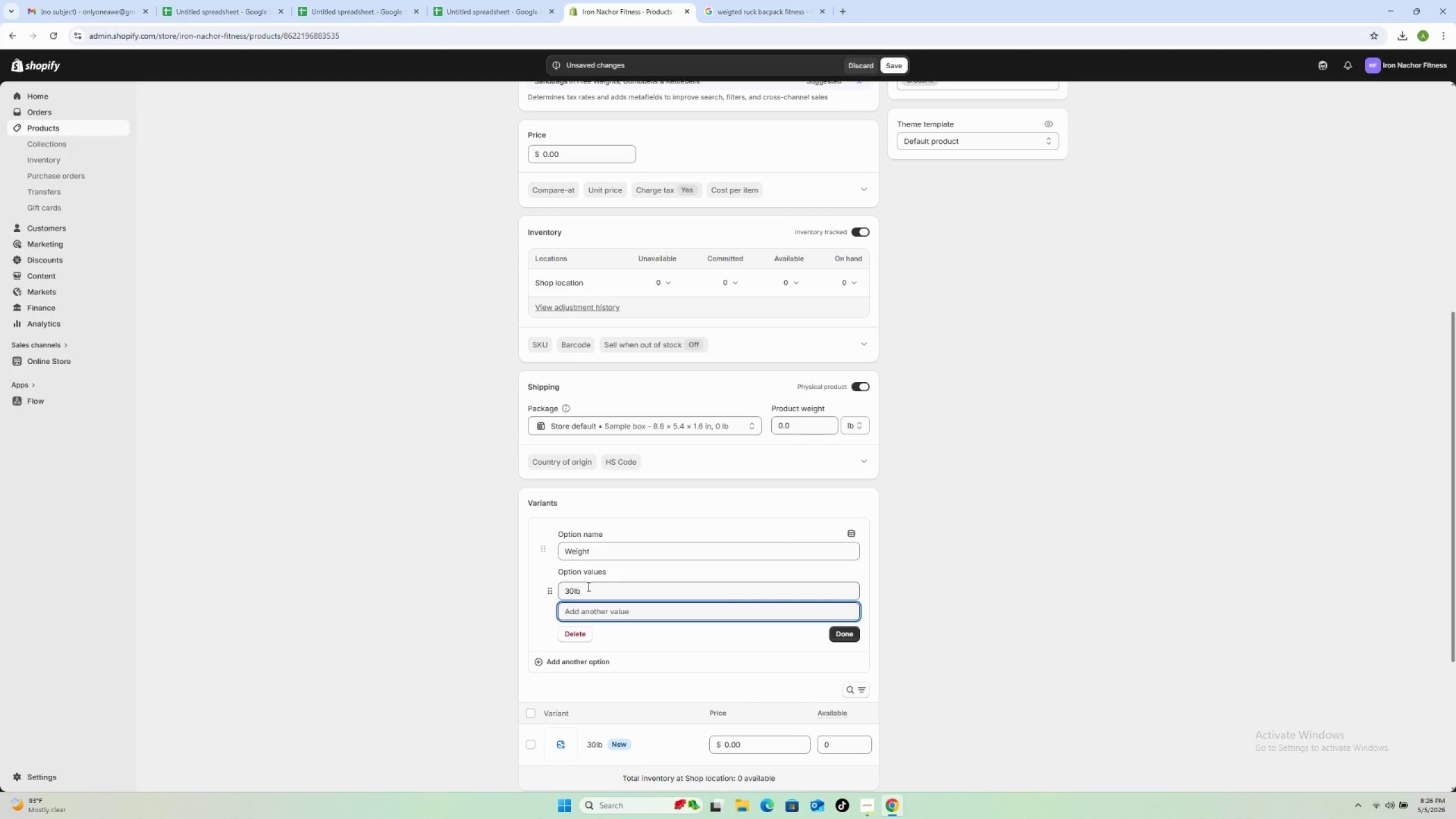 
key(Backspace)
 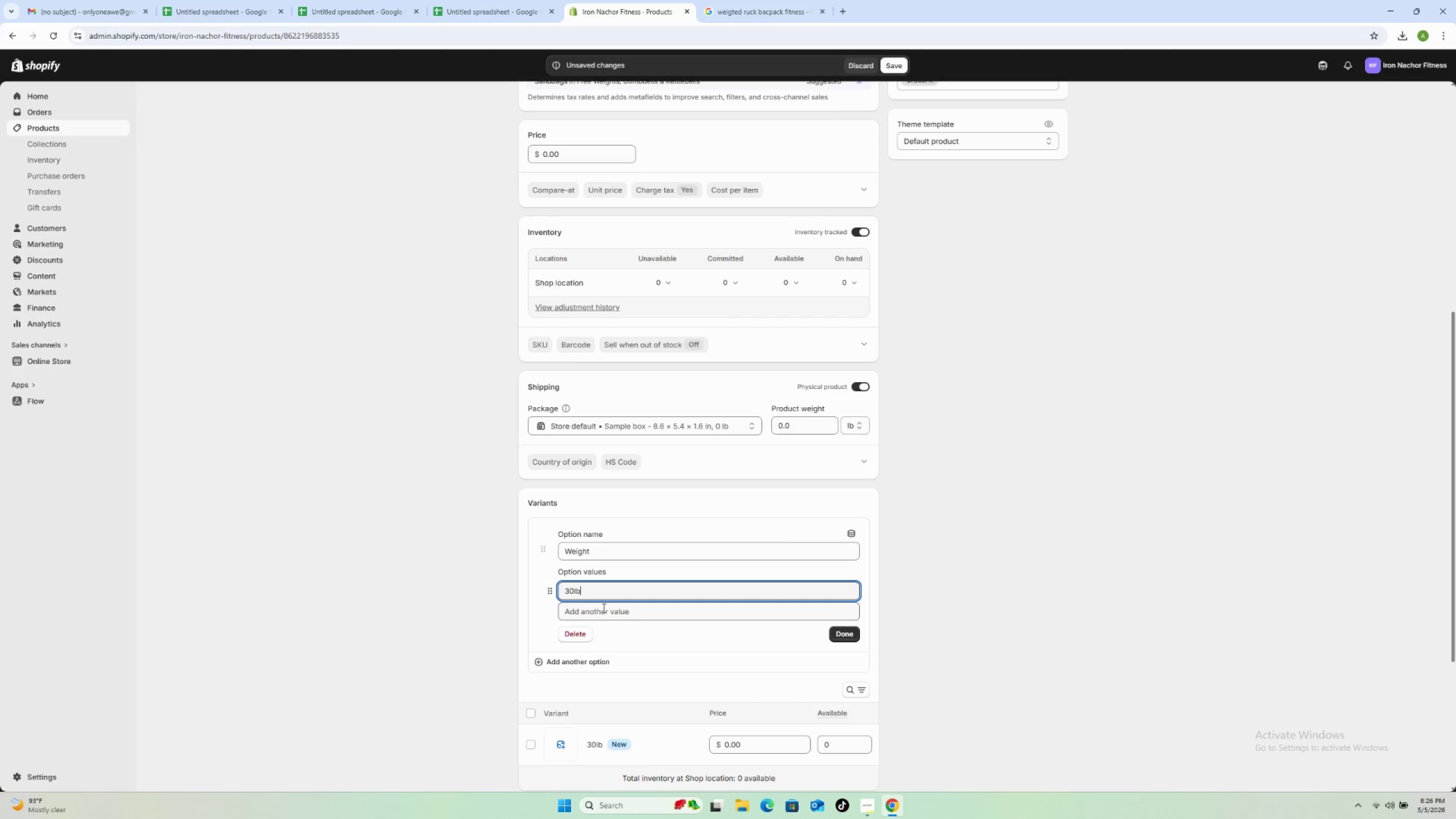 
left_click([602, 613])
 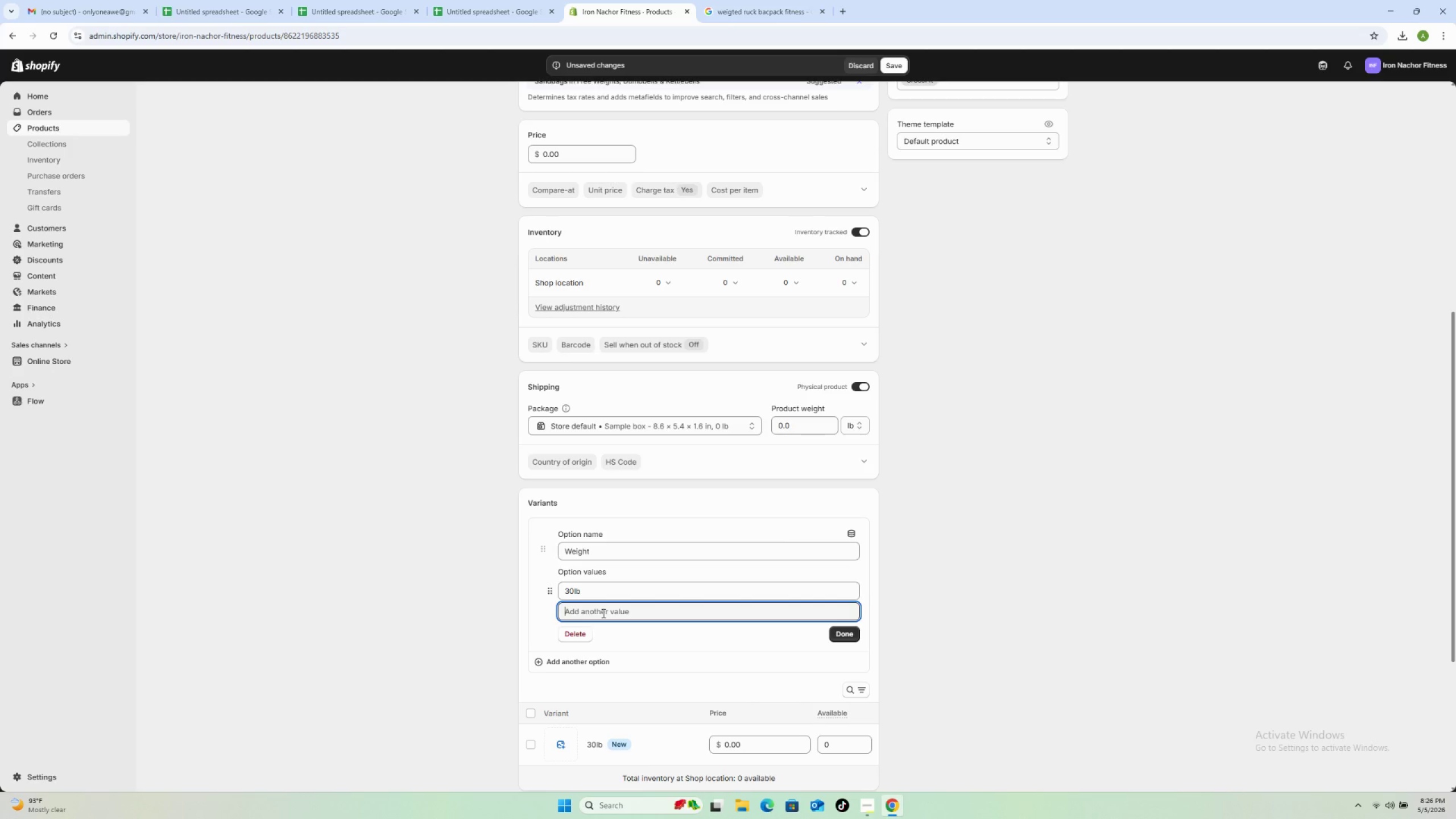 
type(50lb)
 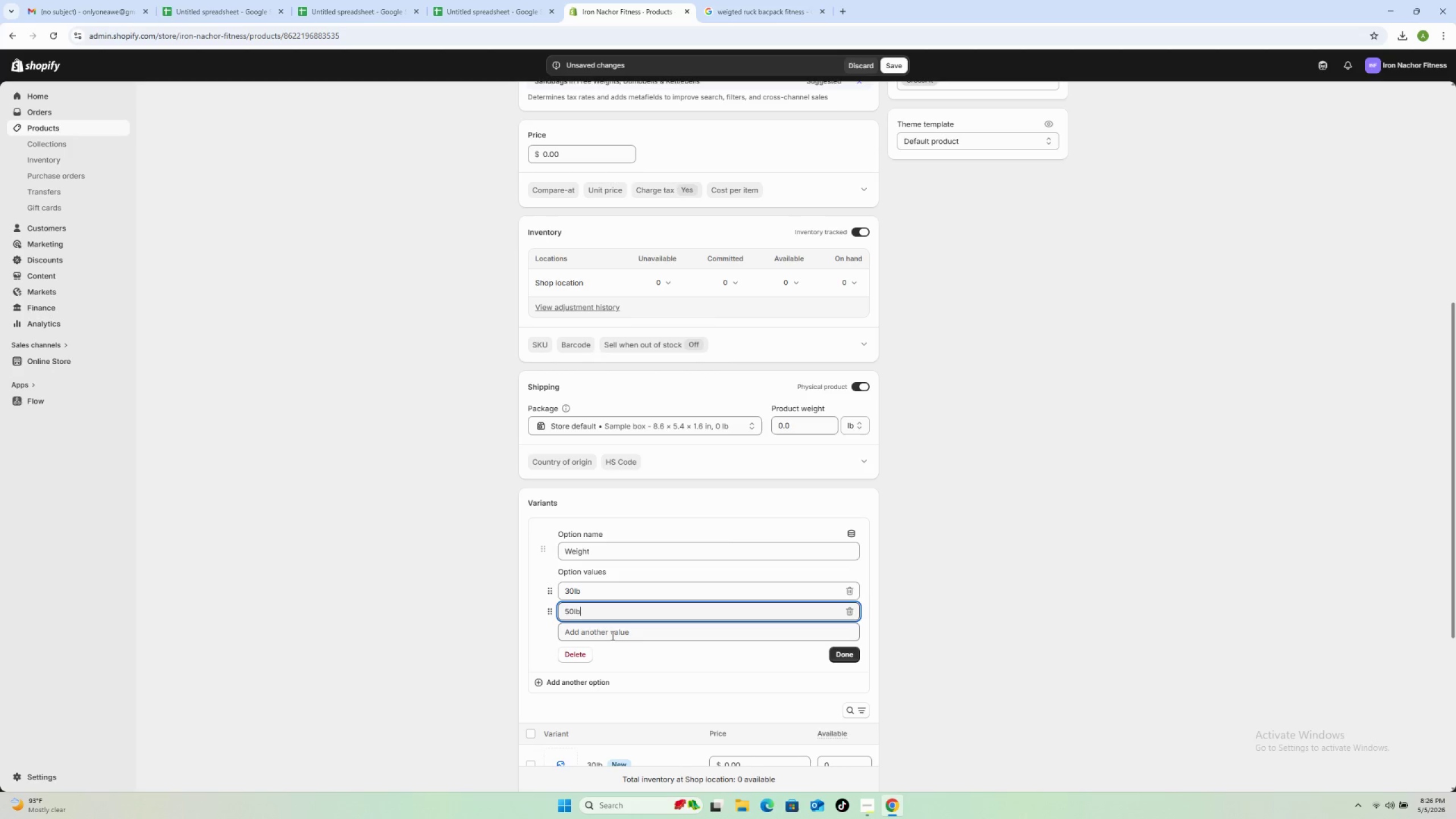 
left_click([611, 636])
 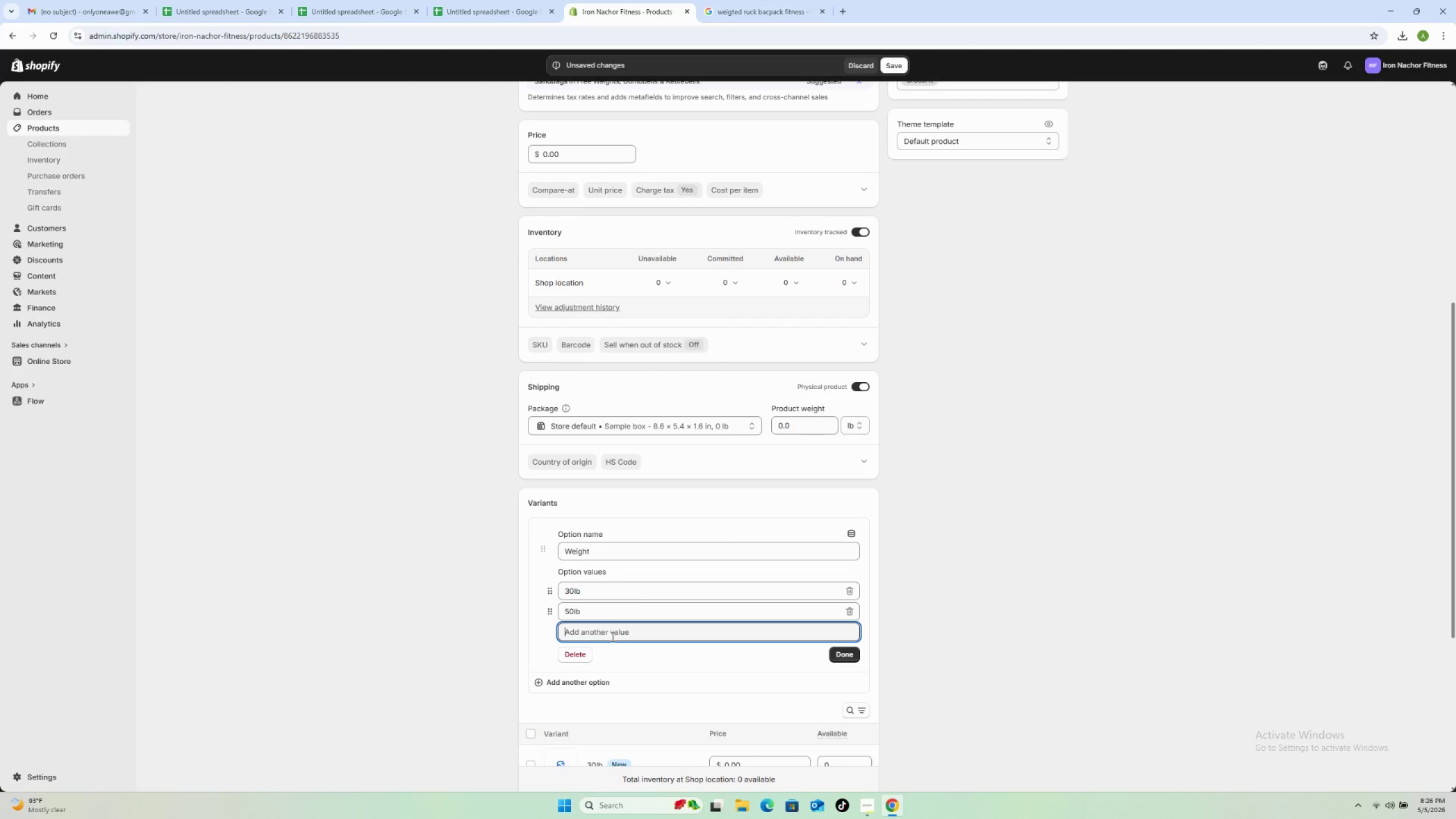 
type(100lb)
 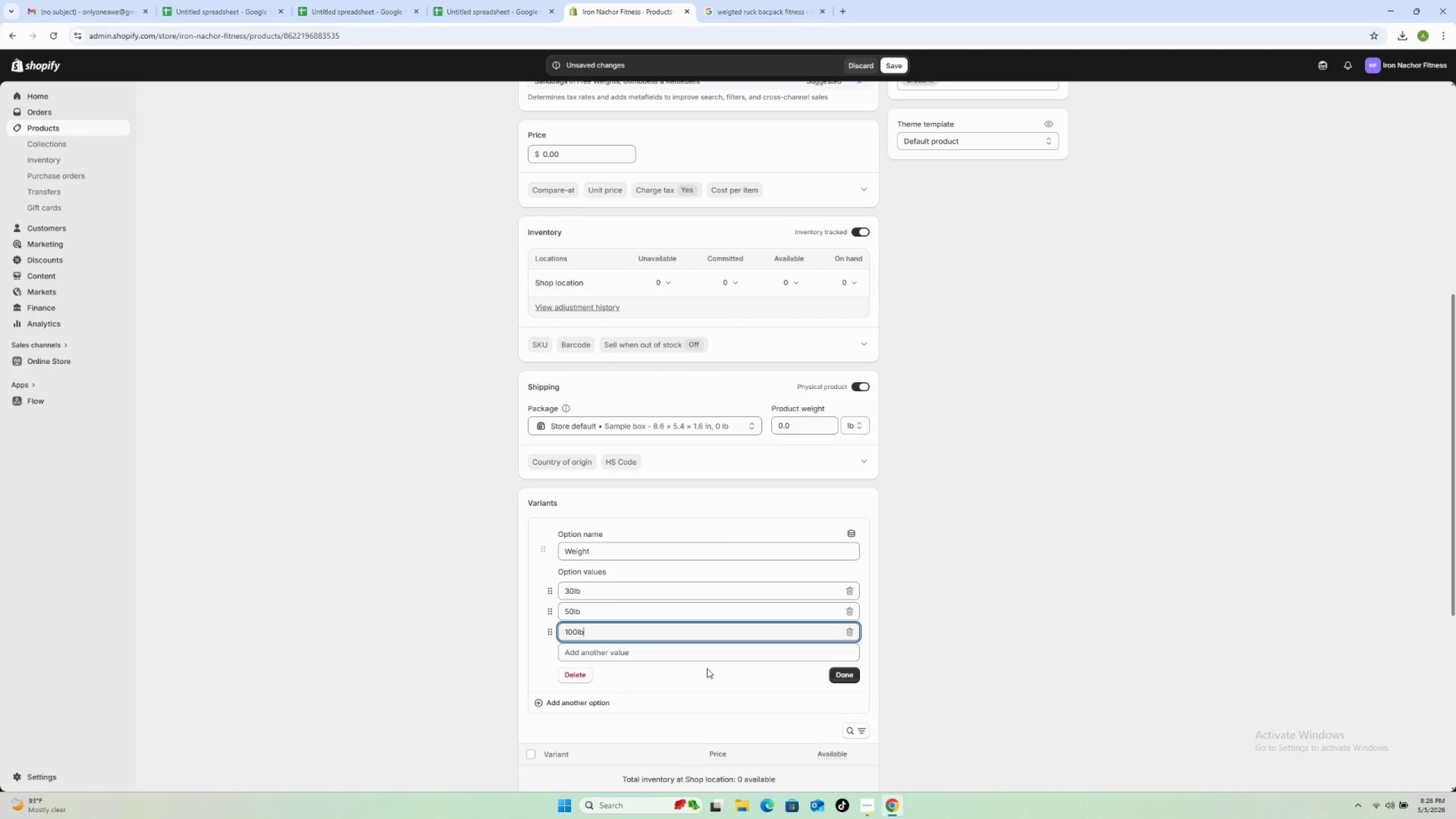 
left_click([852, 673])
 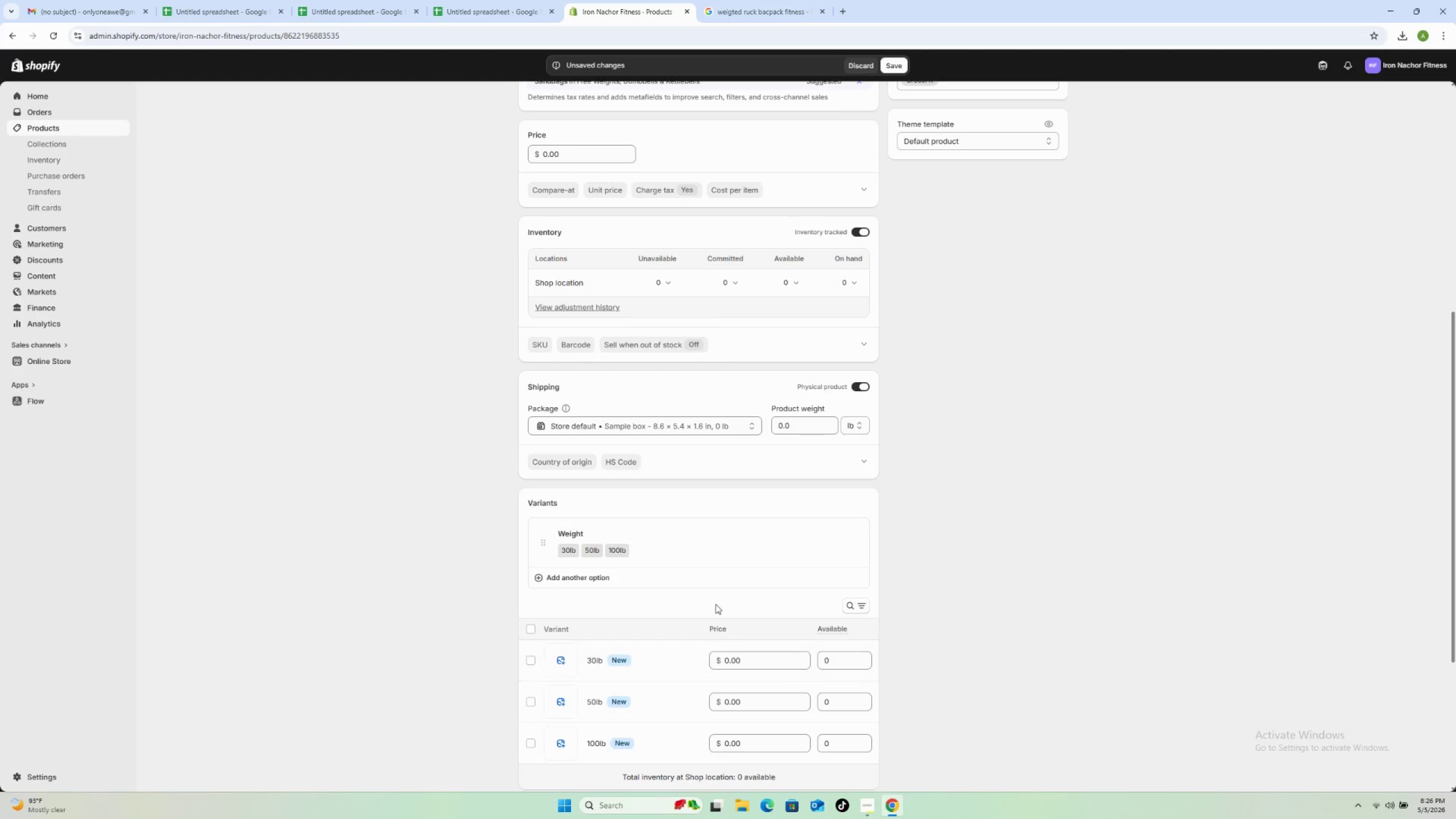 
scroll: coordinate [672, 639], scroll_direction: down, amount: 4.0
 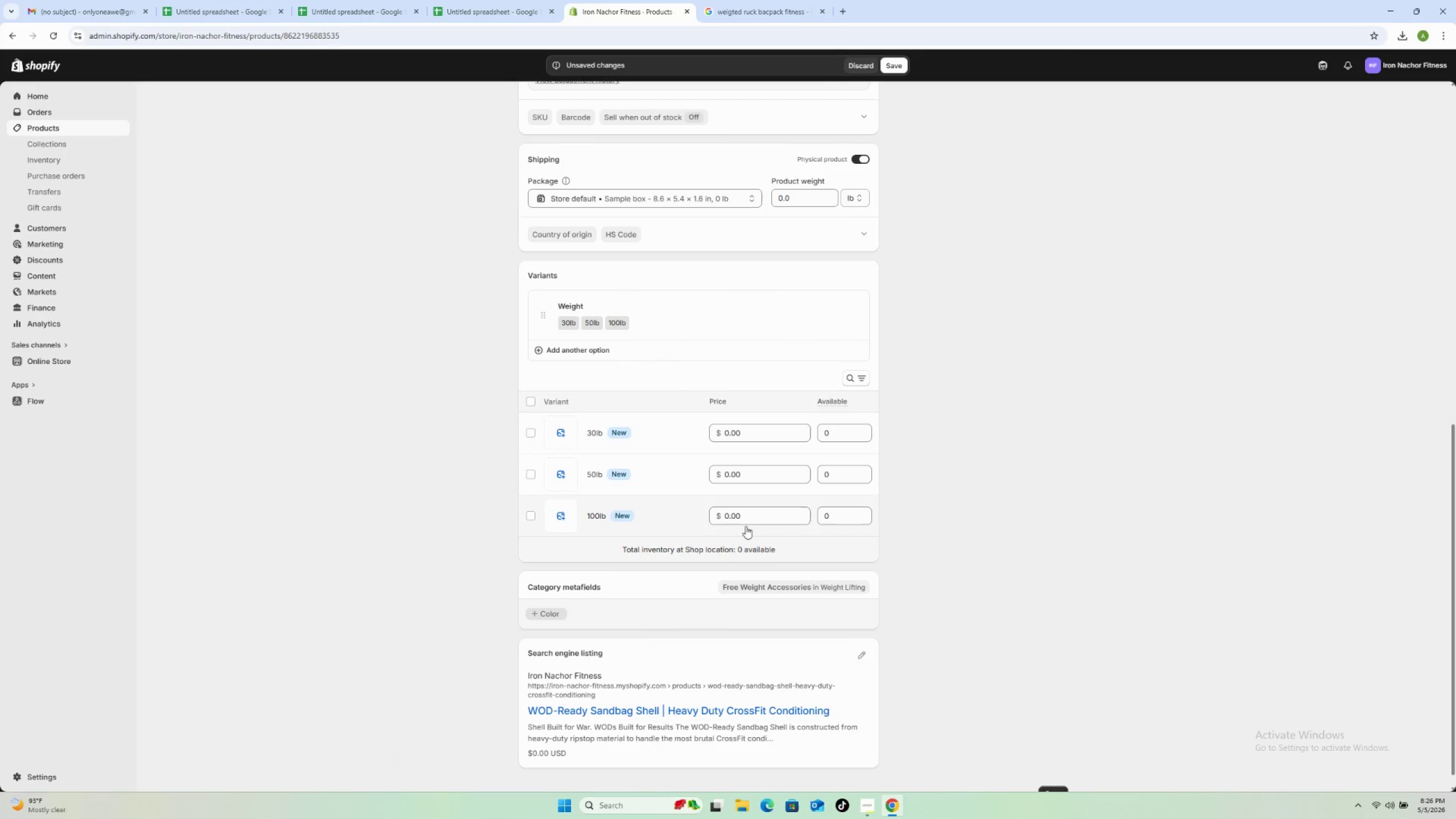 
left_click([588, 350])
 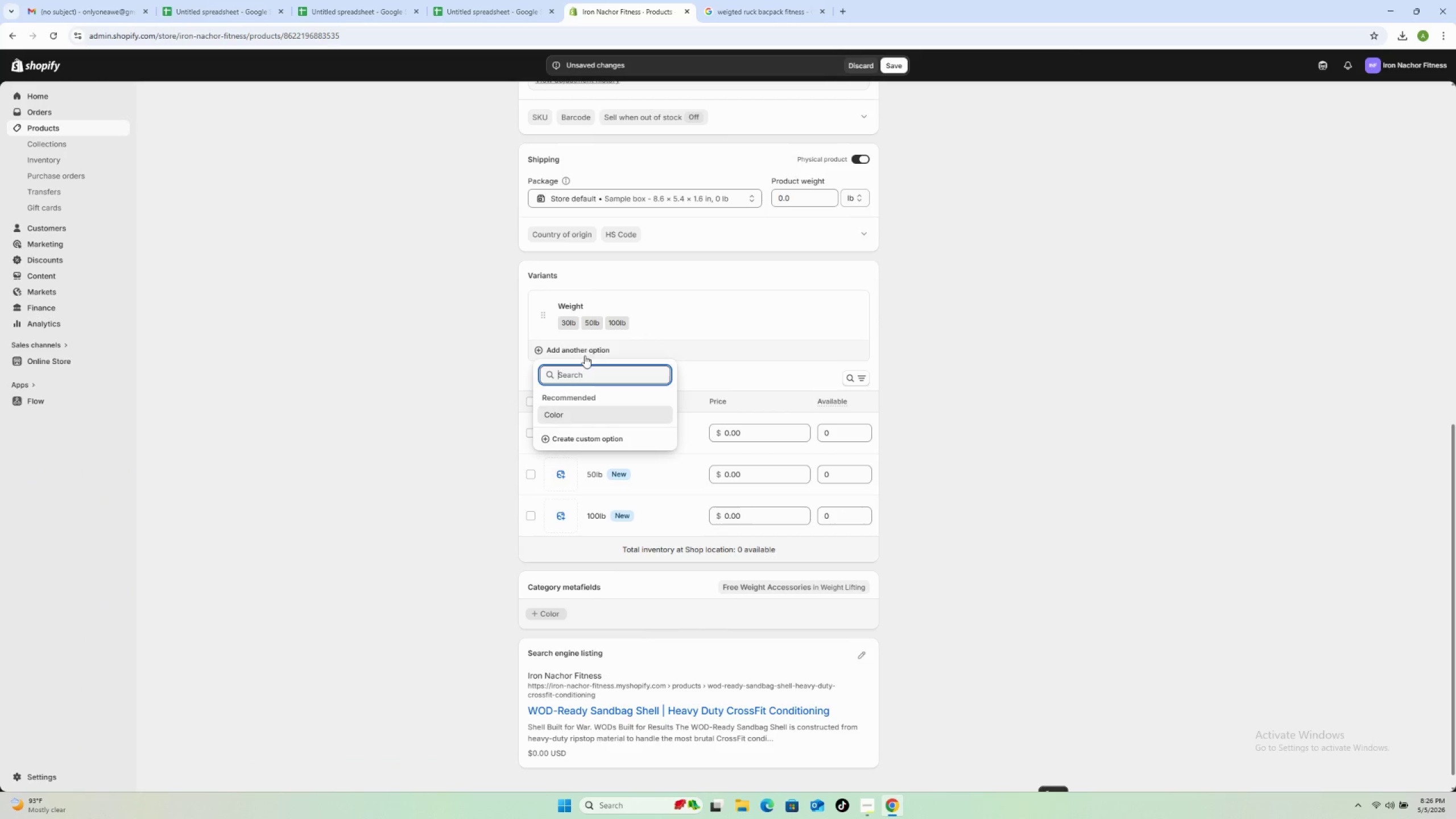 
left_click([575, 377])
 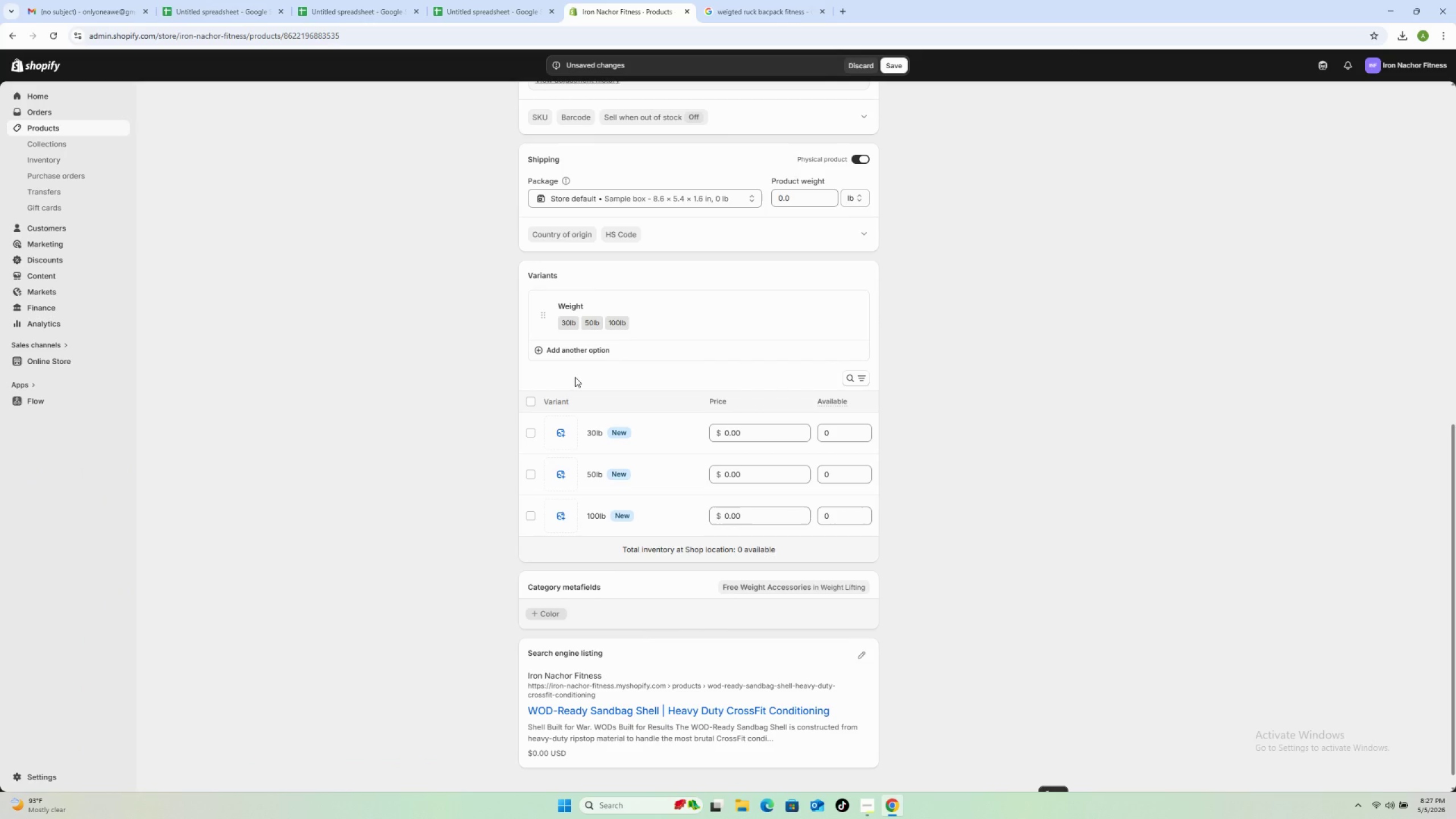 
key(Shift+C)
 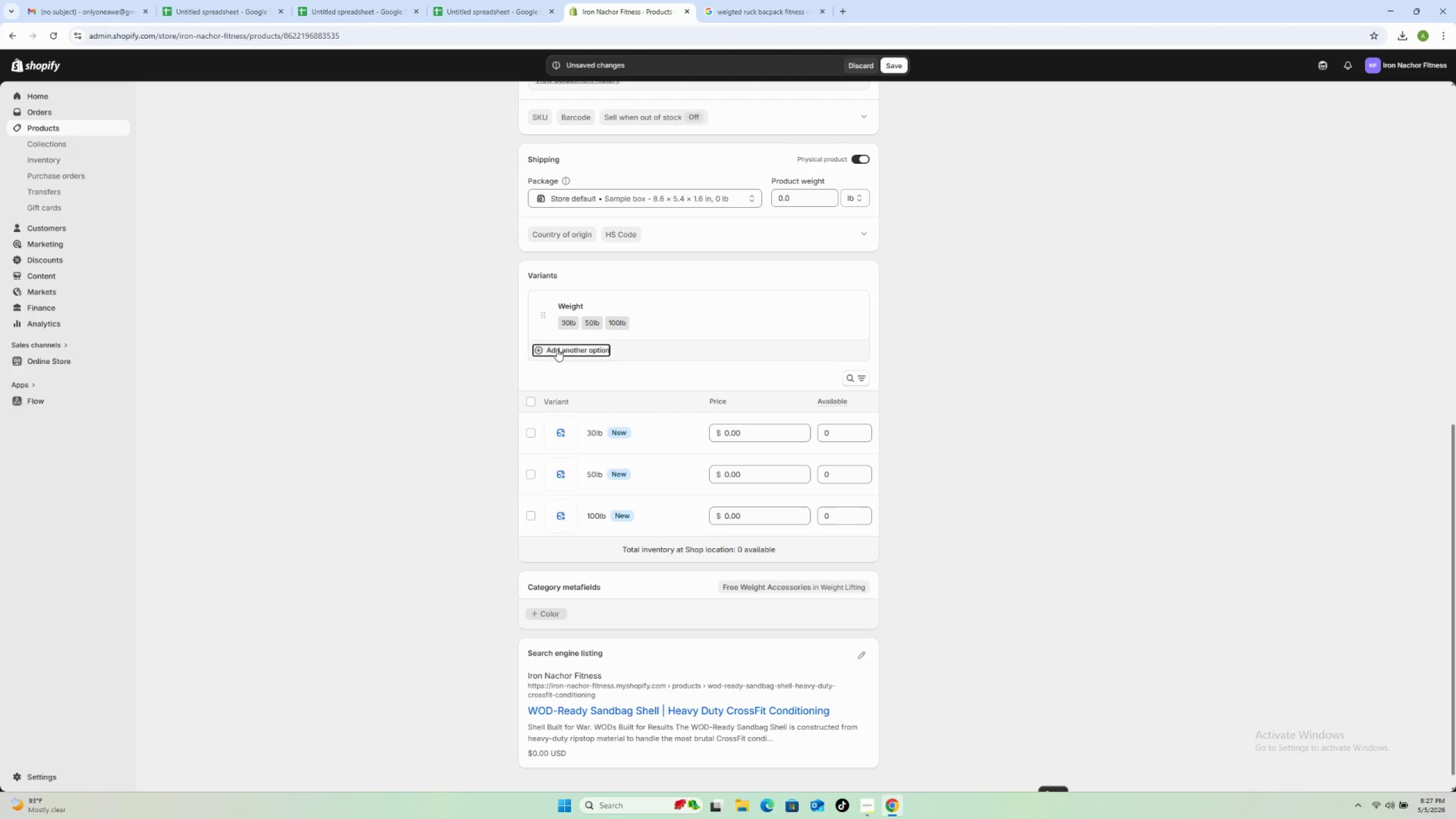 
left_click([558, 348])
 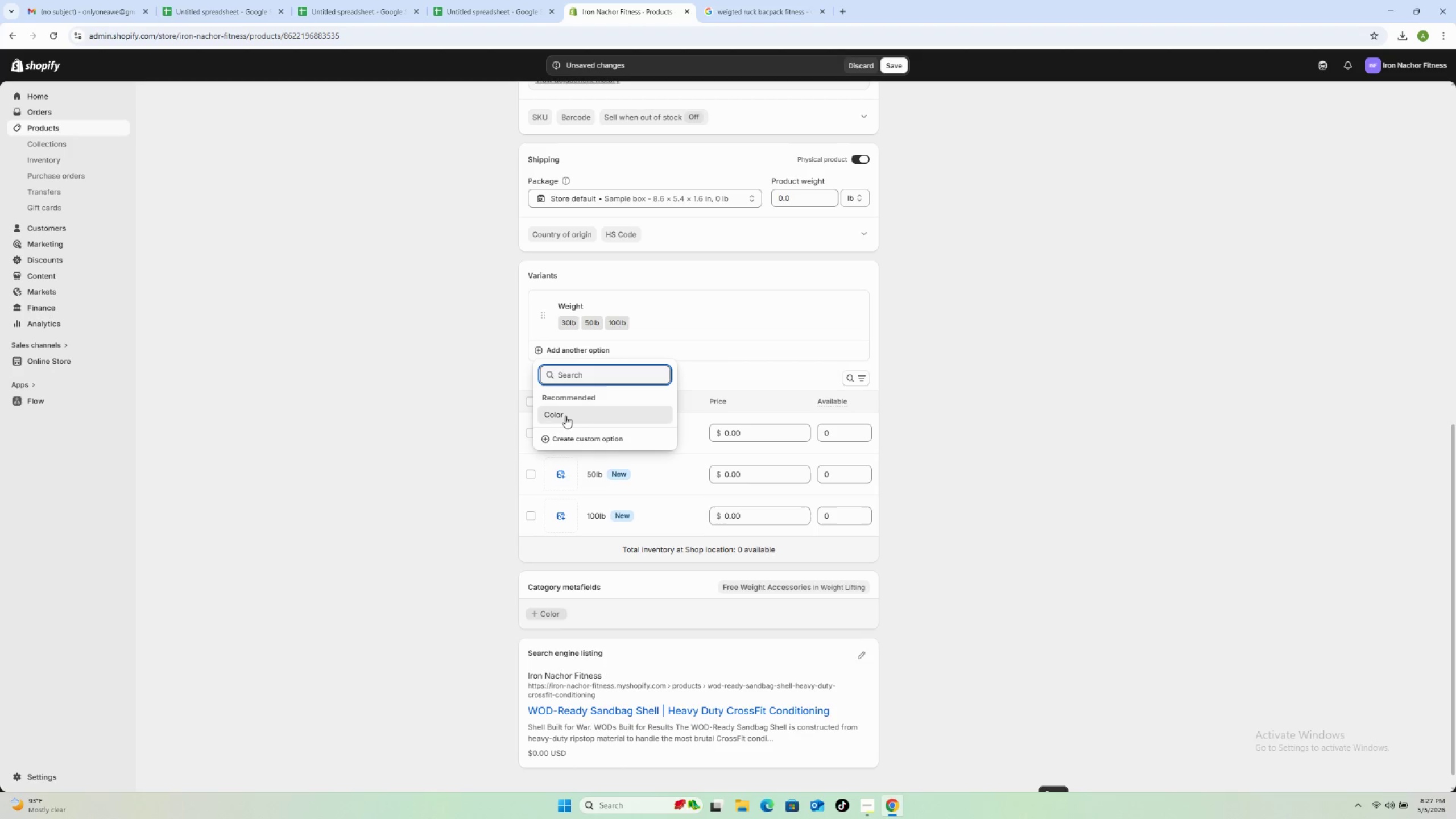 
left_click([566, 416])
 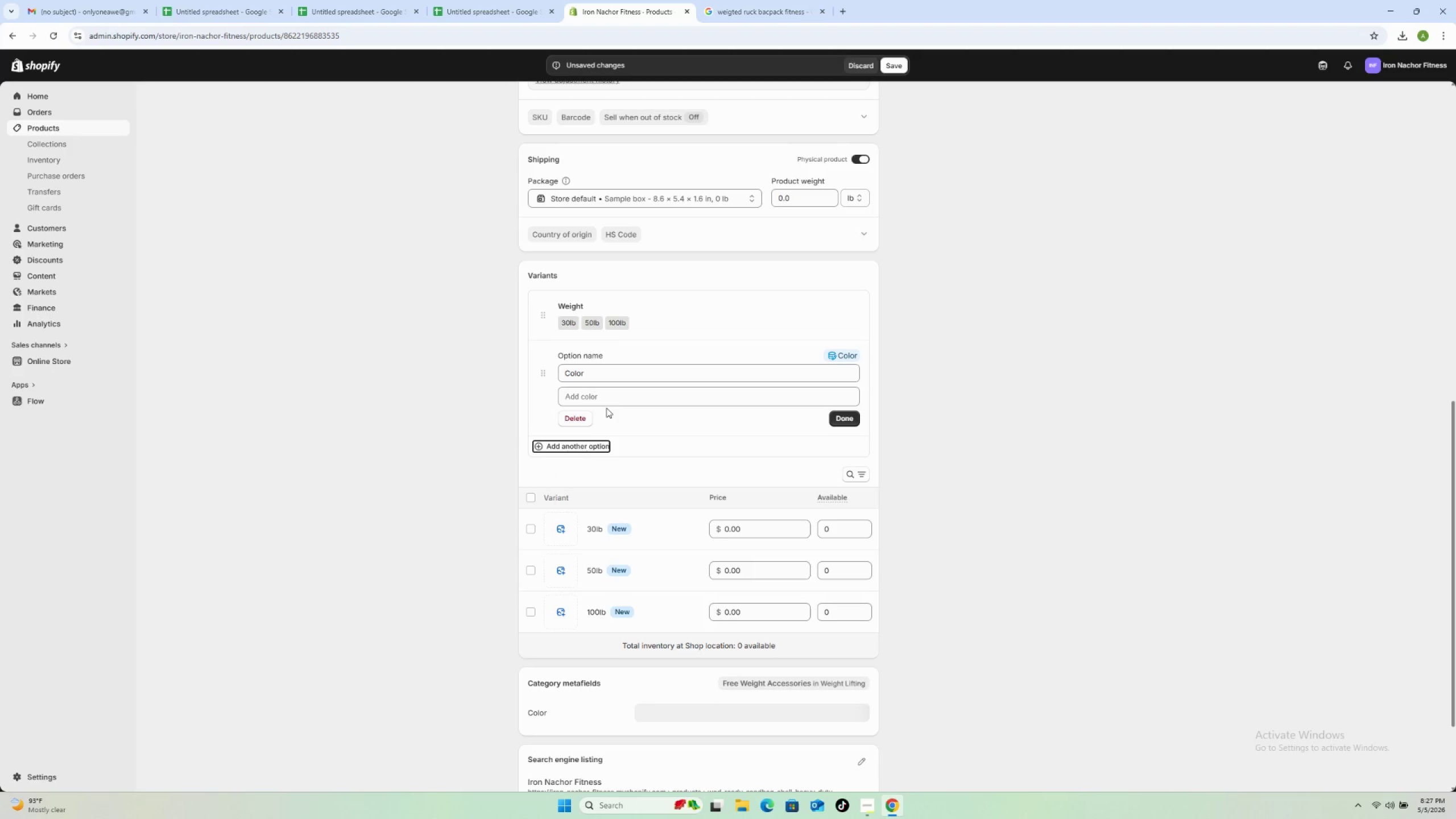 
left_click([606, 398])
 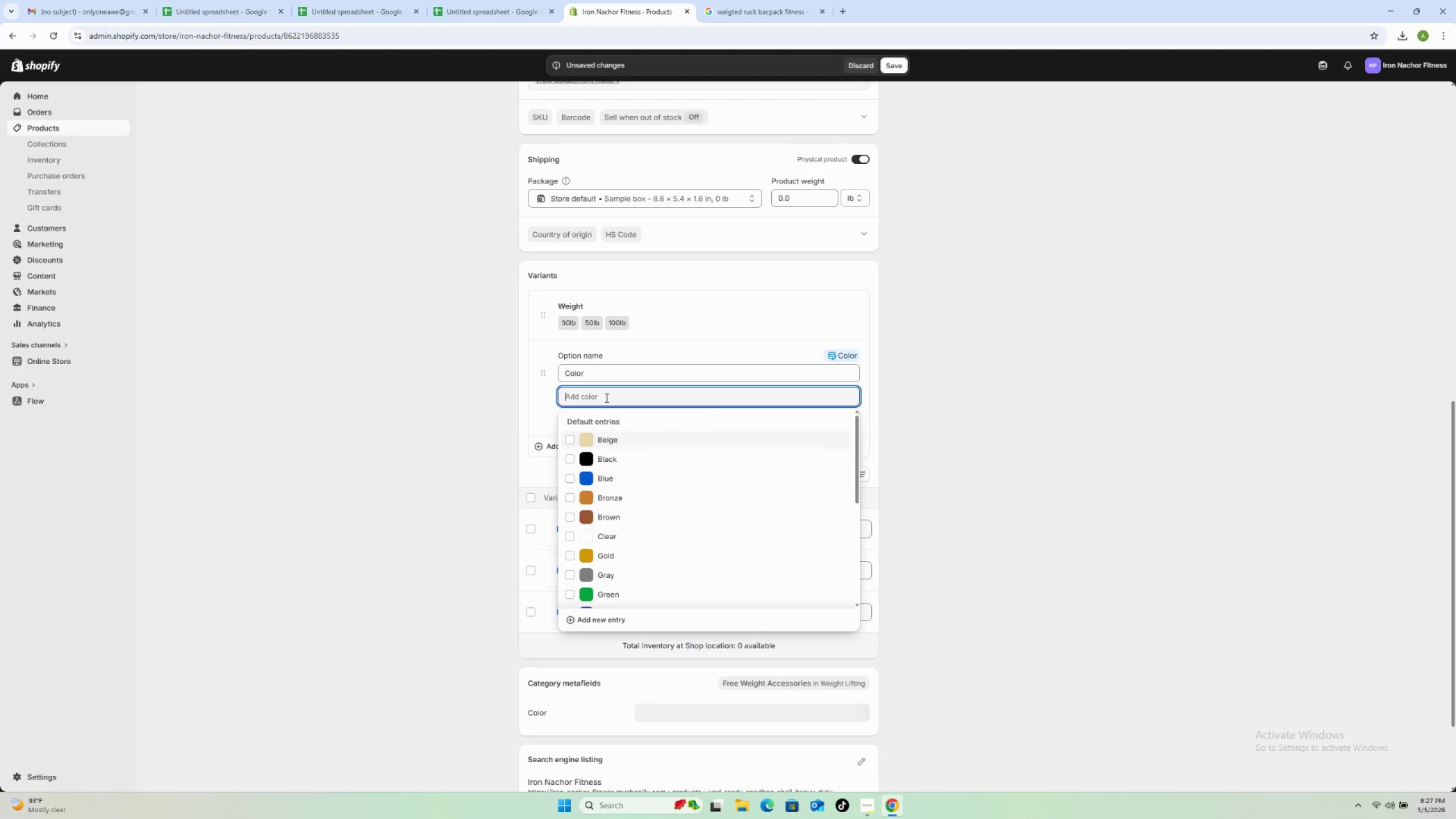 
type(Tactical Black)
 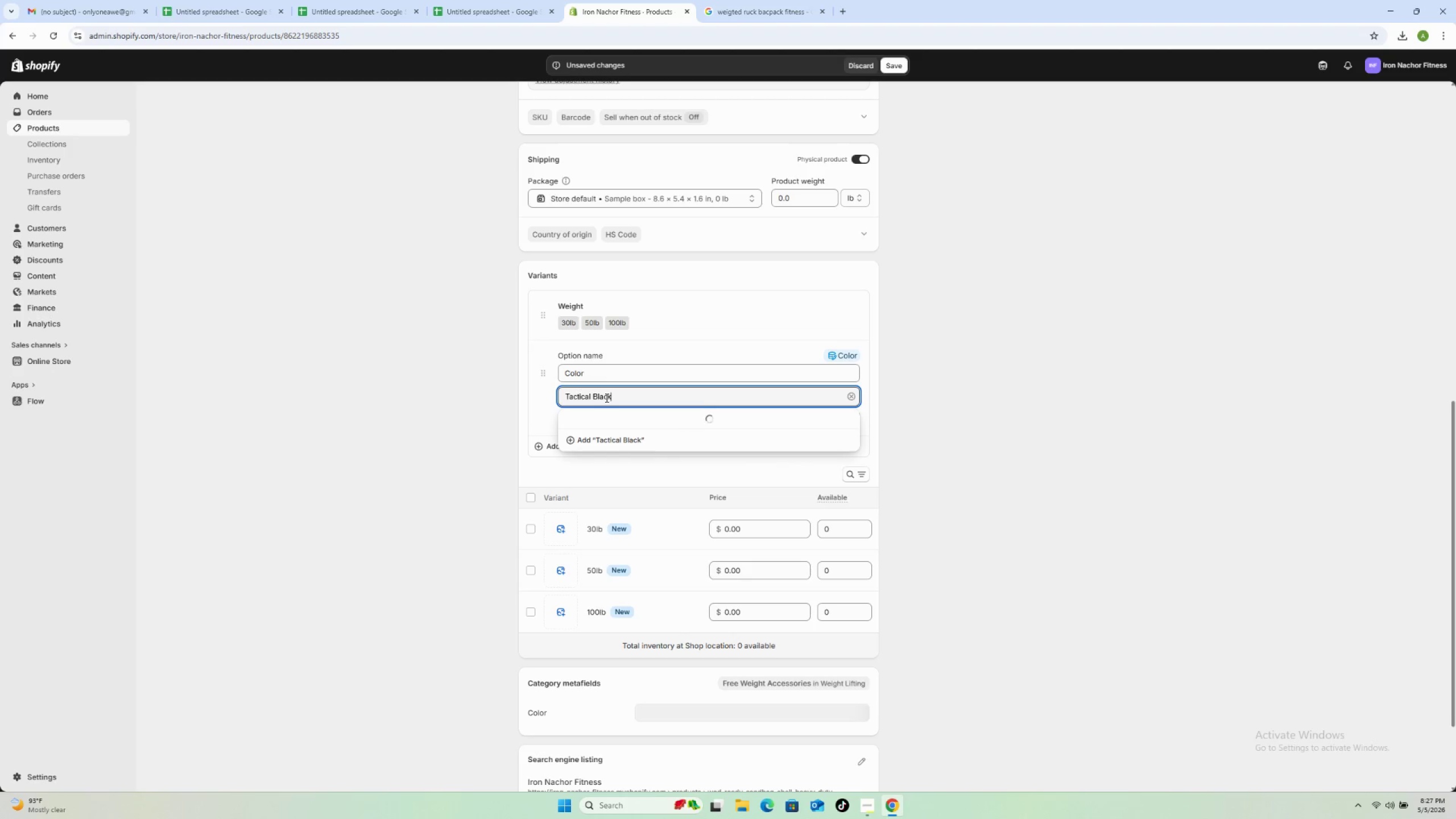 
left_click([606, 456])
 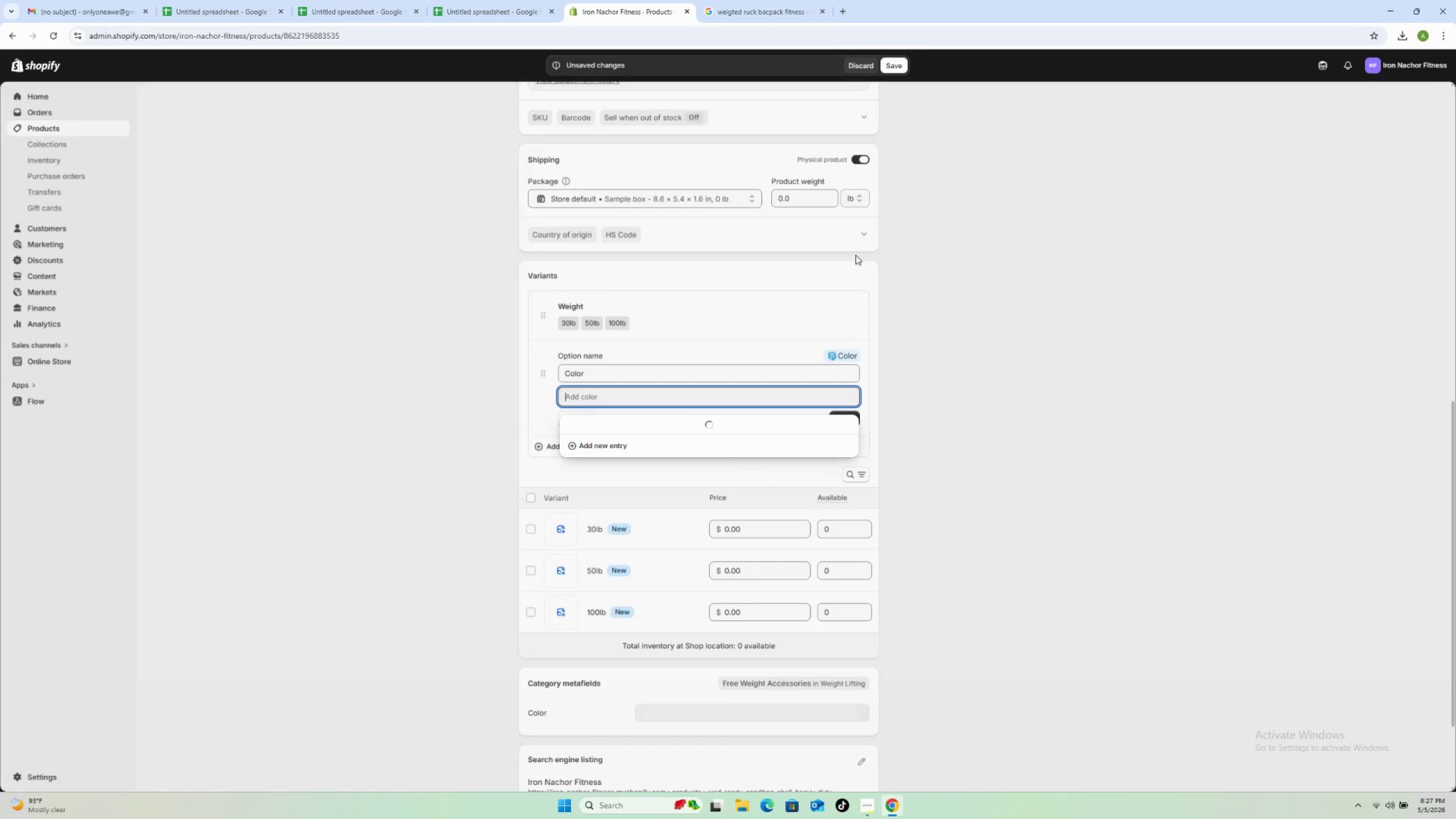 
wait(18.3)
 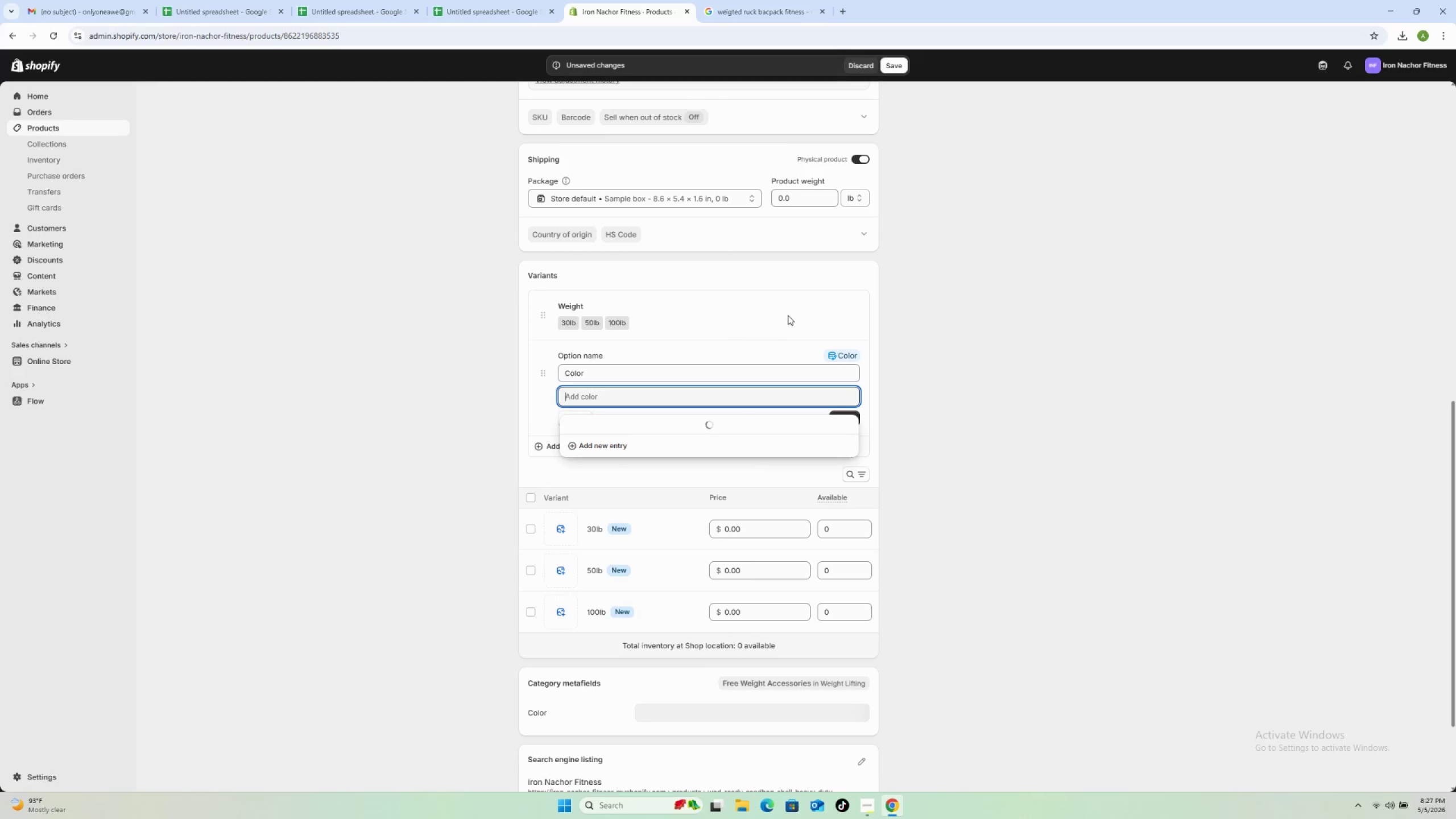 
type(Coyote N)
key(Backspace)
type(Brown)
 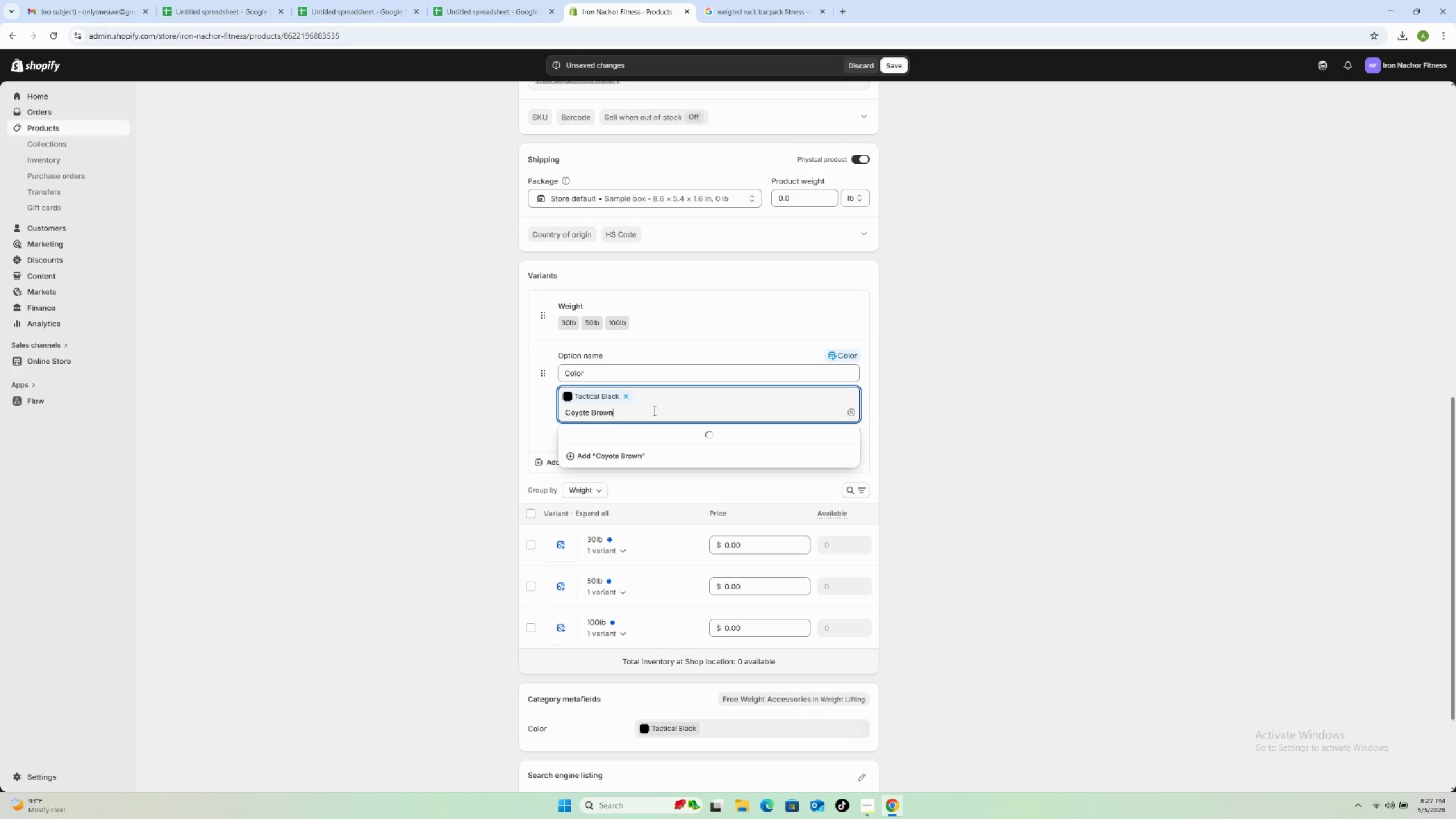 
left_click([611, 474])
 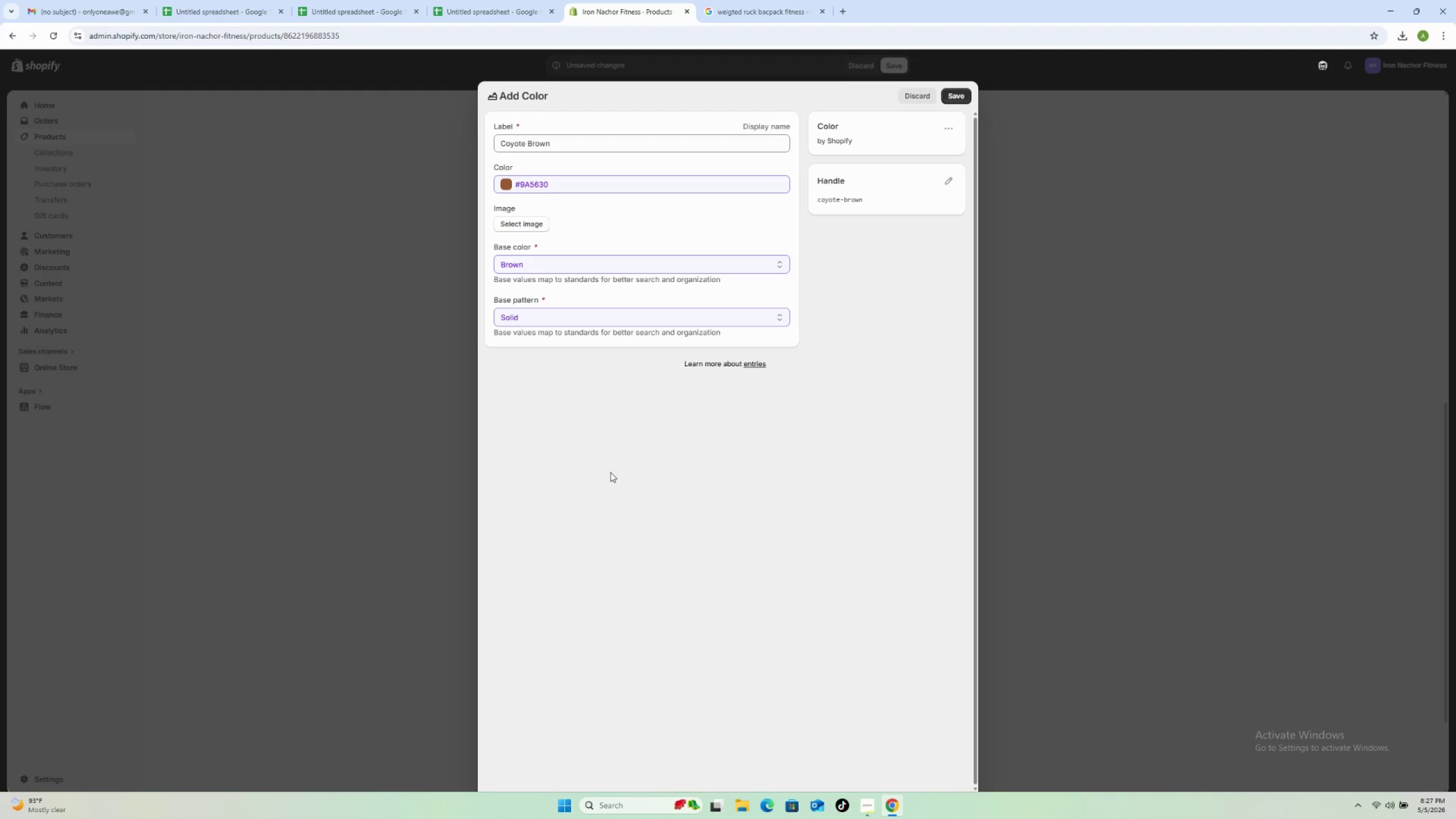 
wait(12.39)
 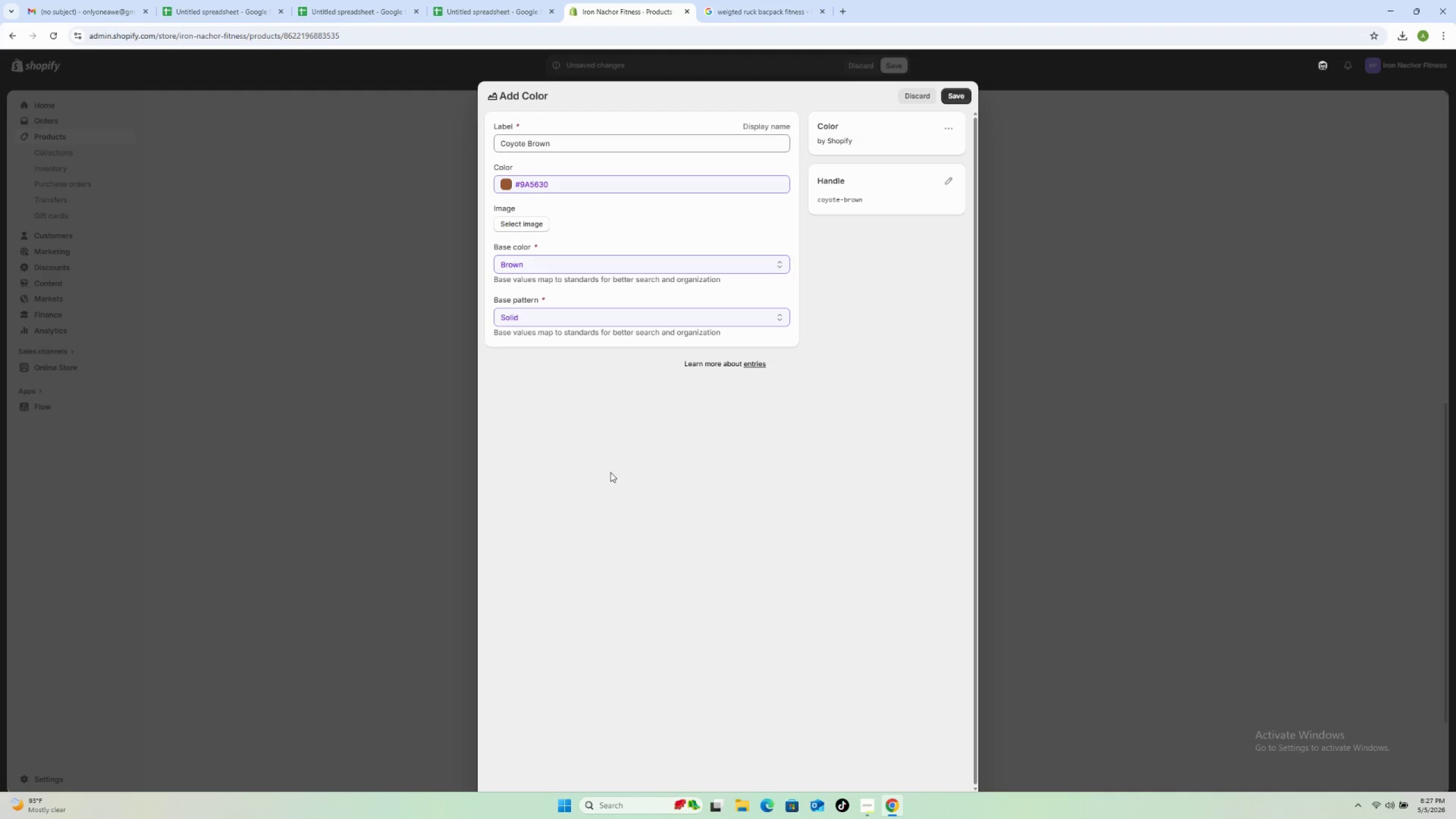 
left_click([966, 97])
 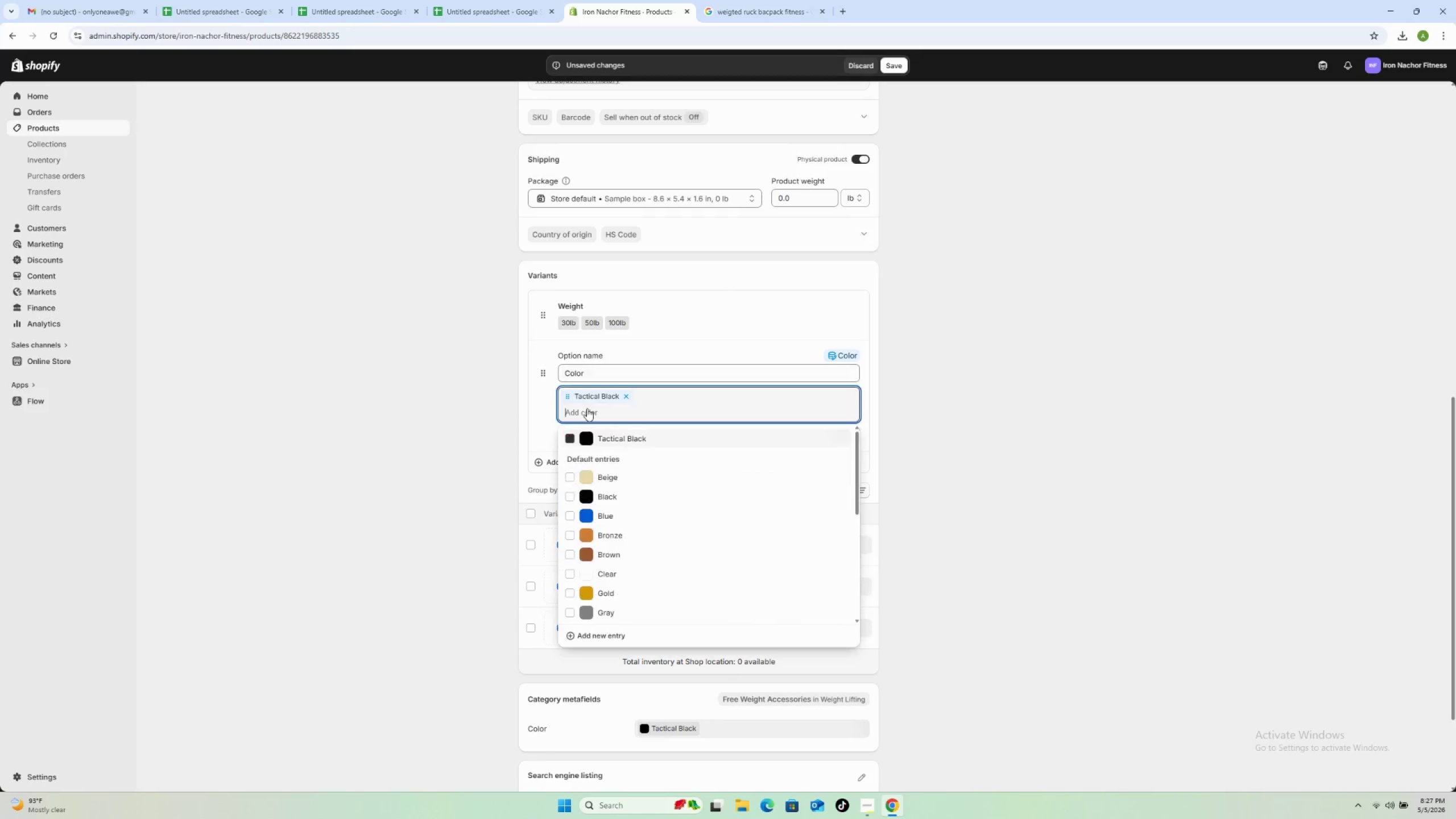 
left_click([606, 413])
 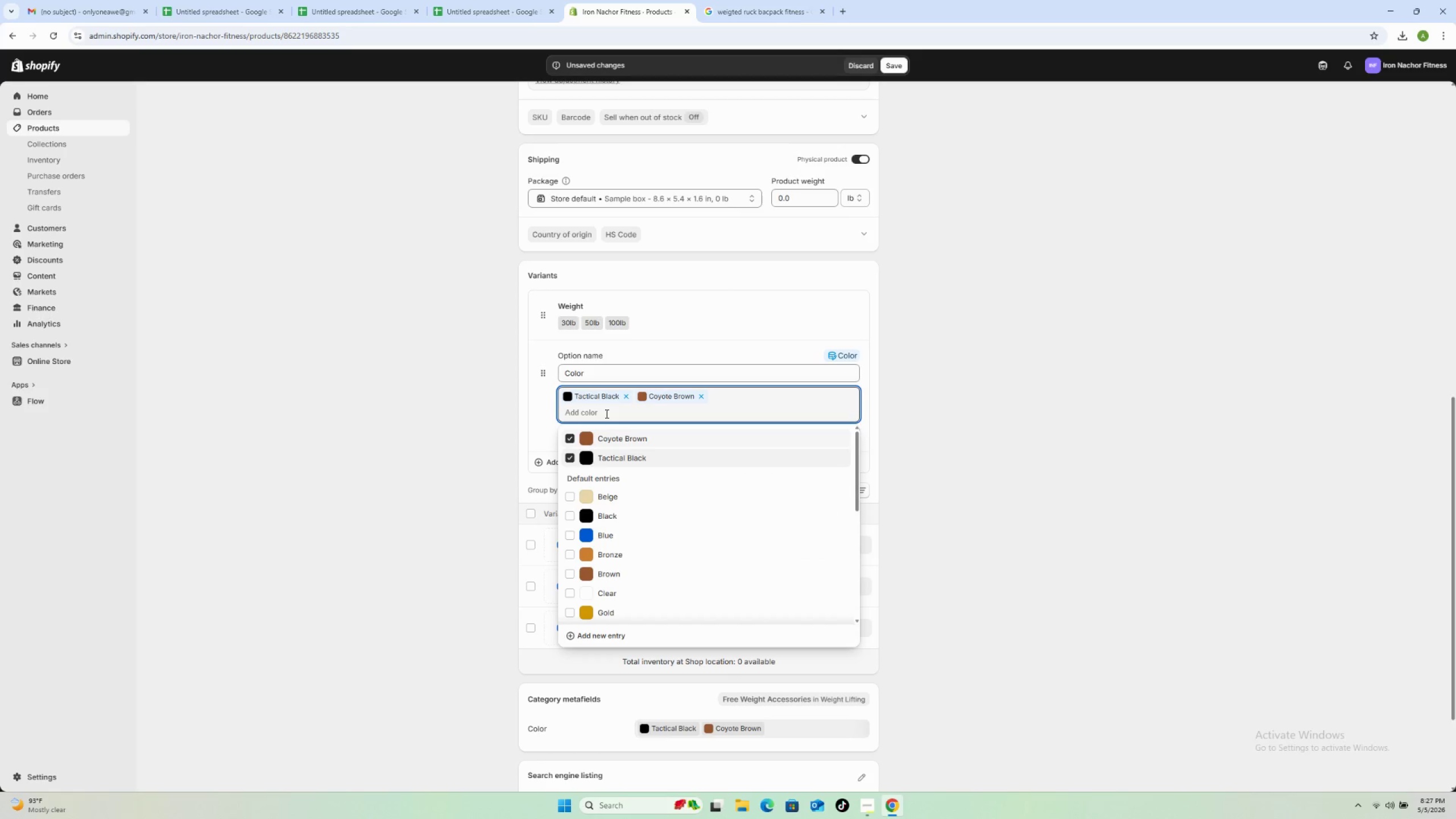 
type(Desert Tan)
 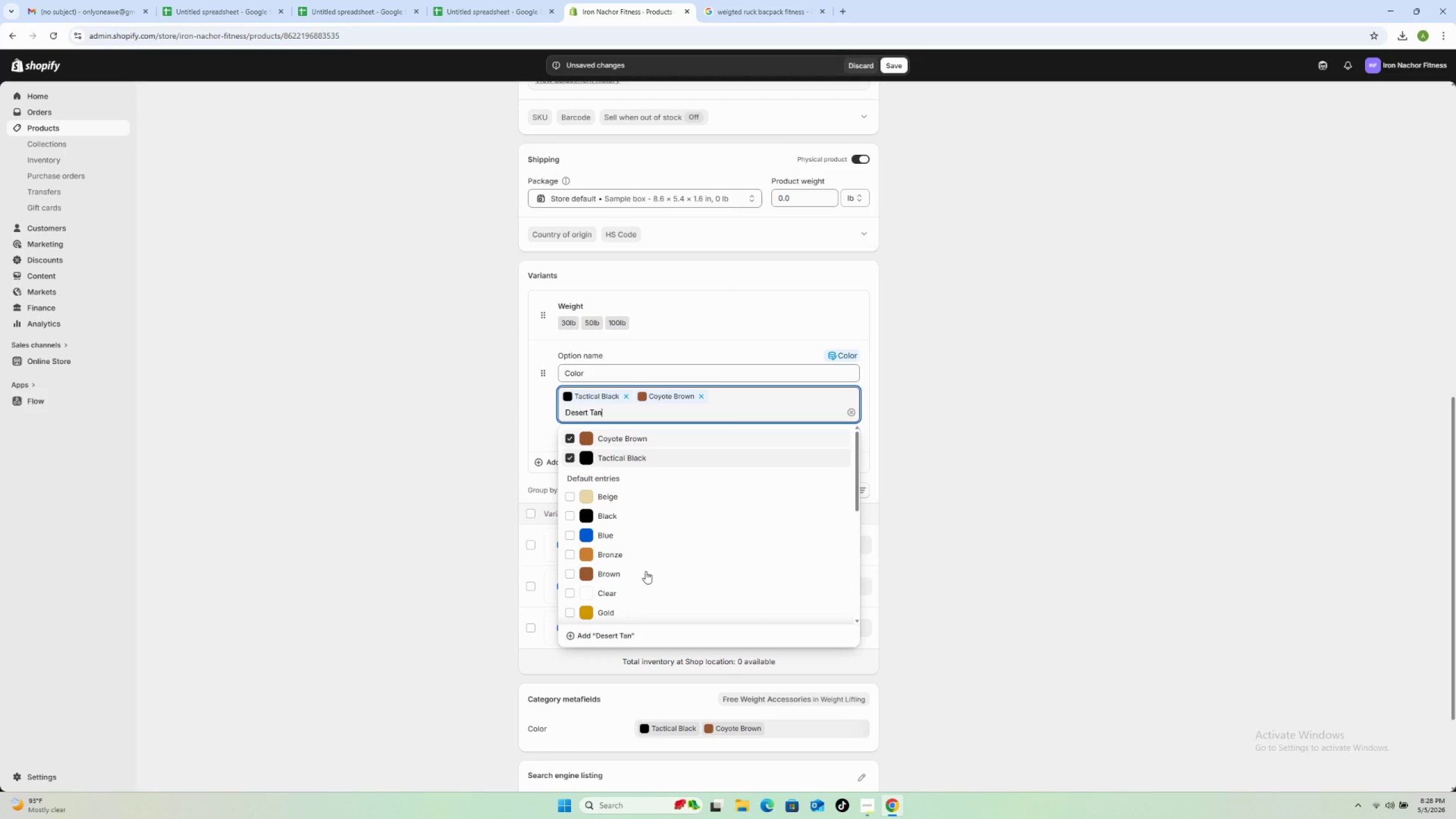 
left_click([608, 634])
 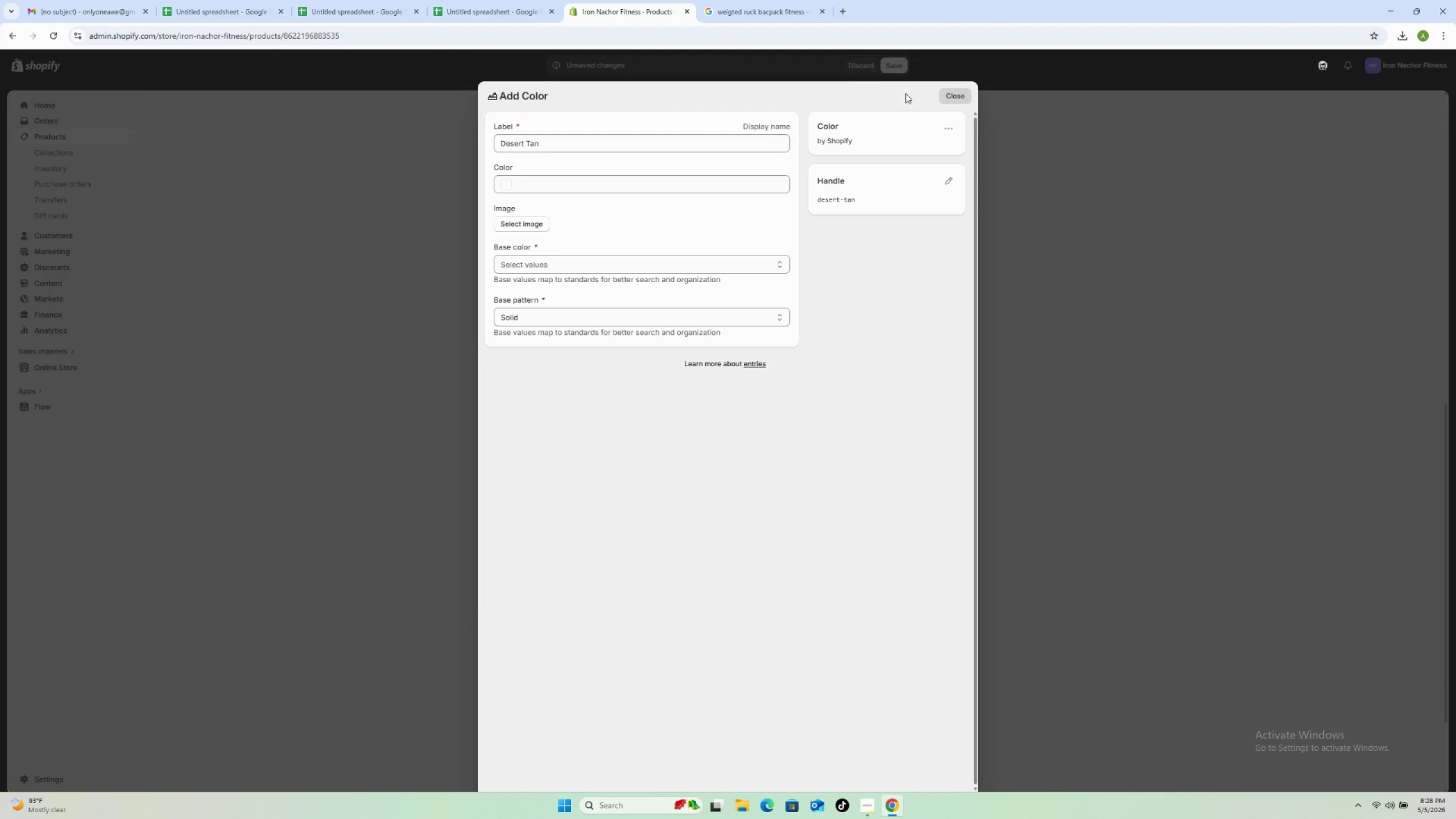 
wait(12.11)
 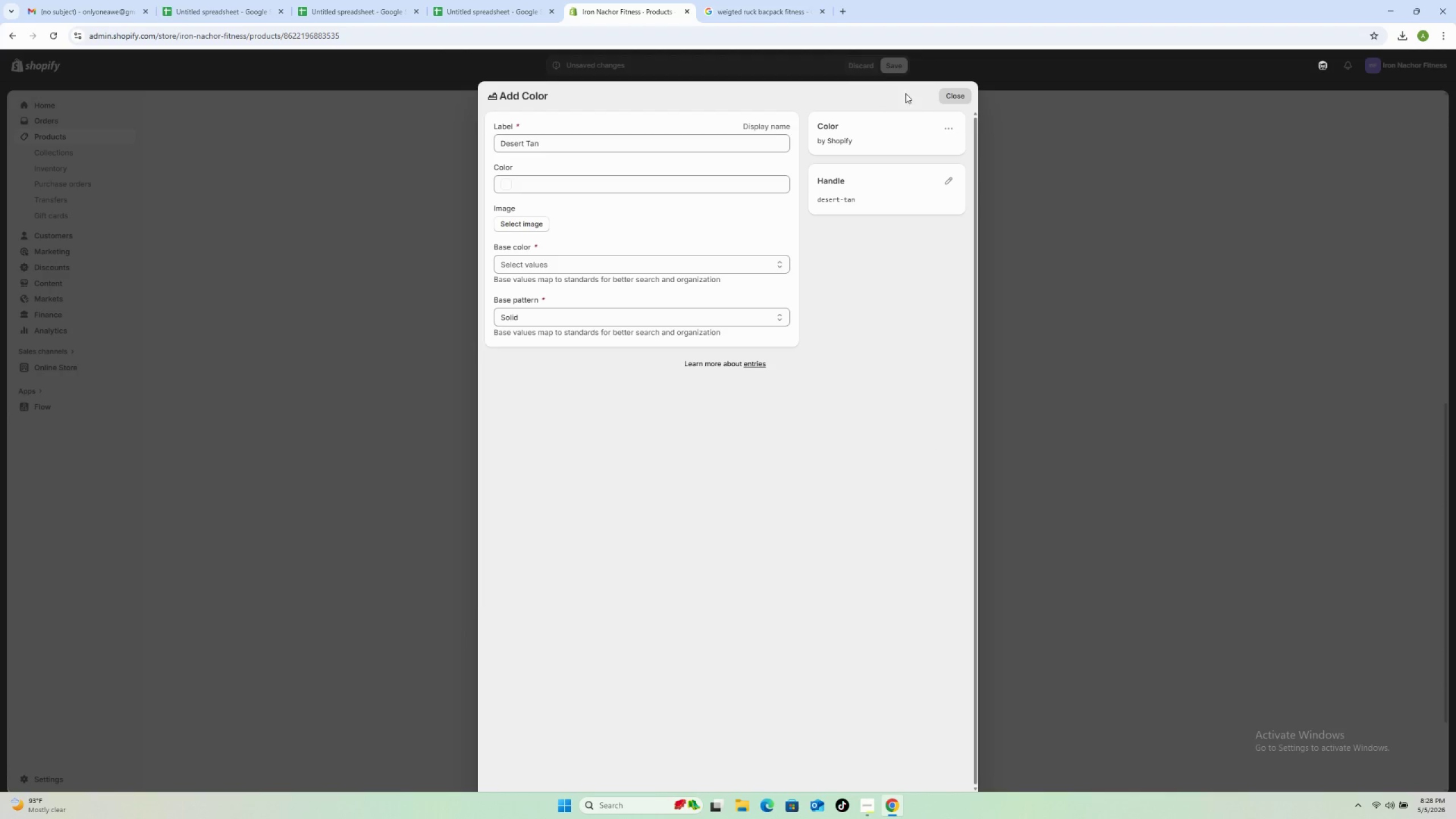 
left_click([957, 95])
 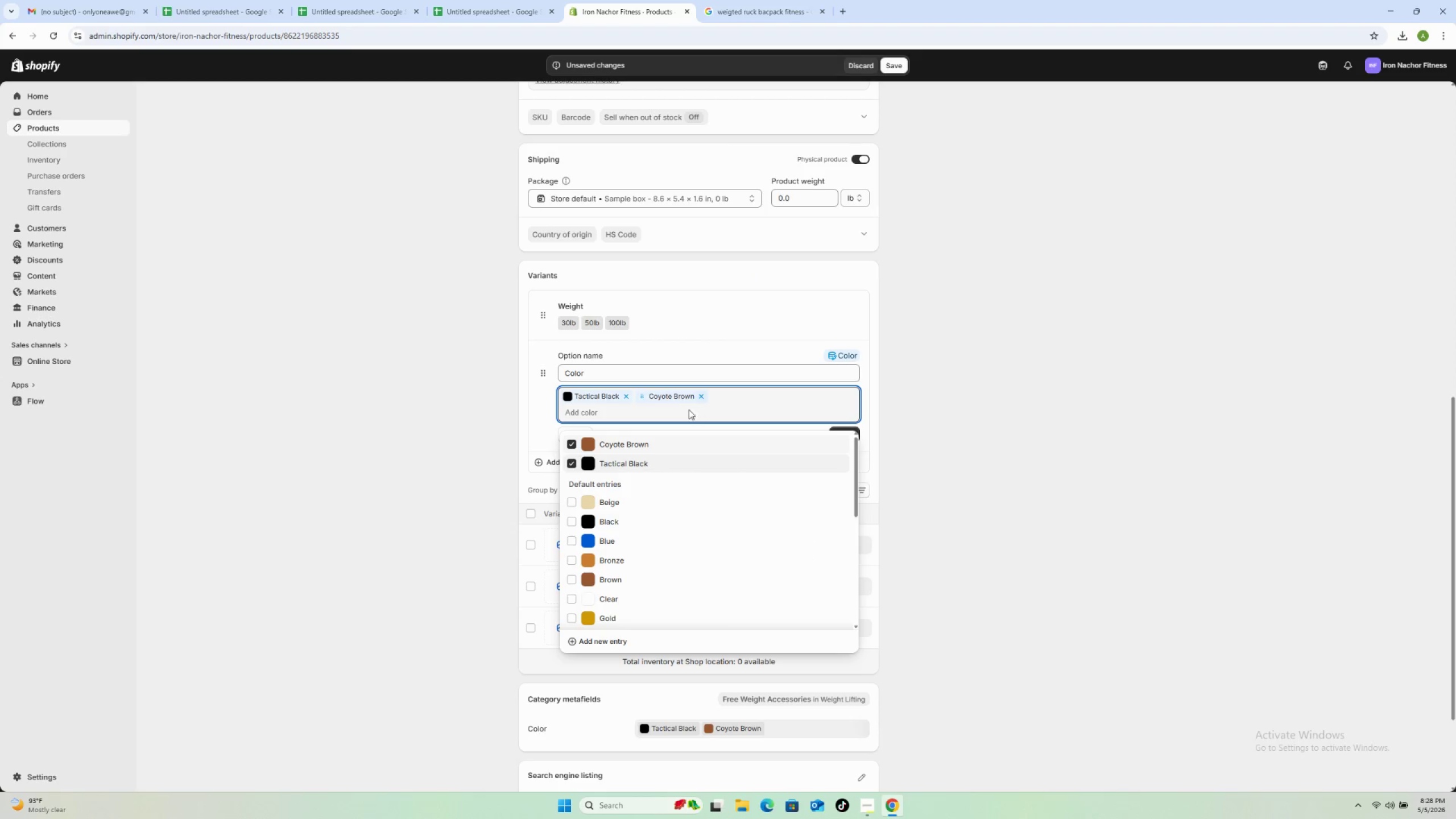 
left_click([676, 415])
 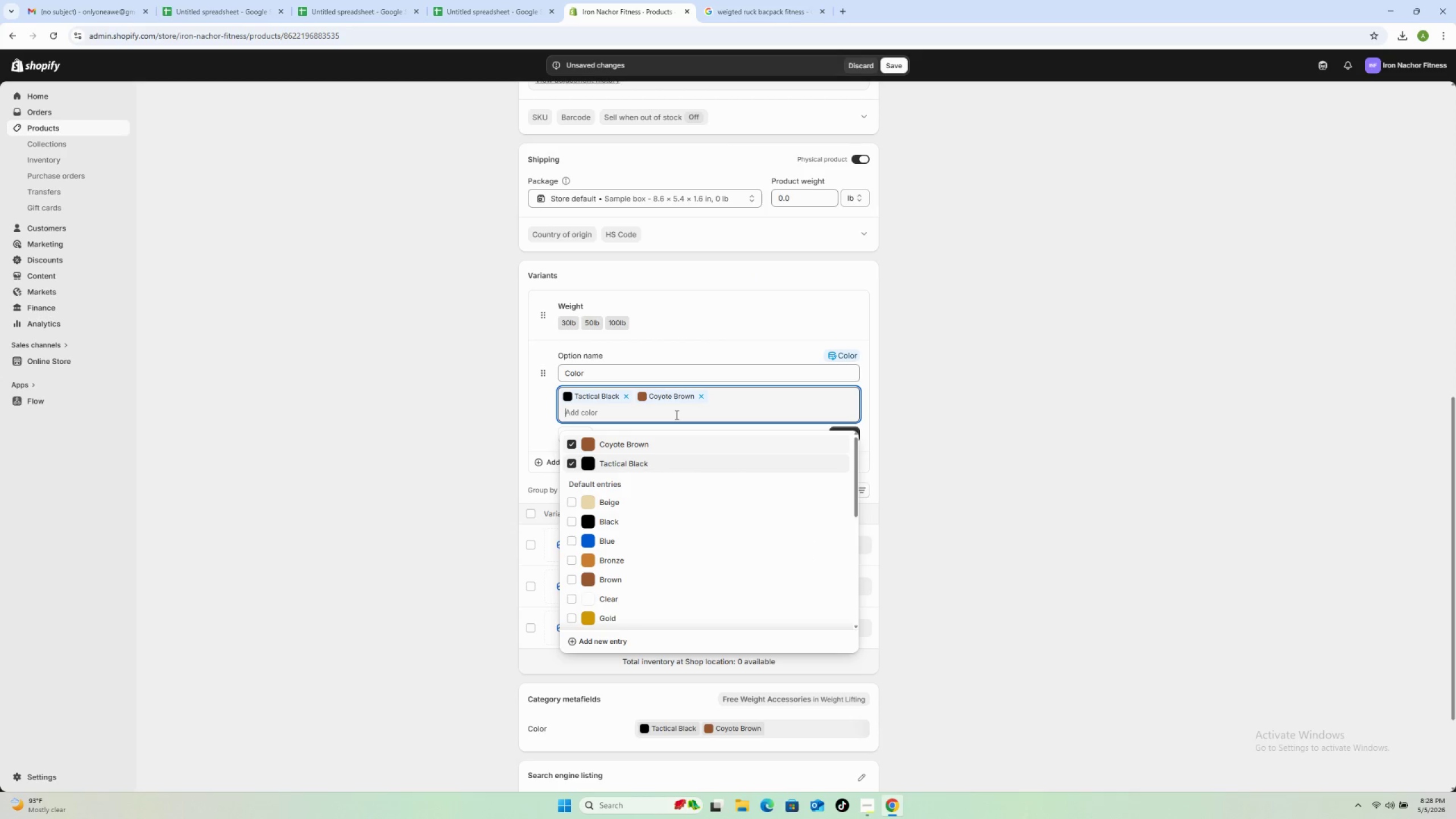 
type(desert tam)
key(Backspace)
type(n)
 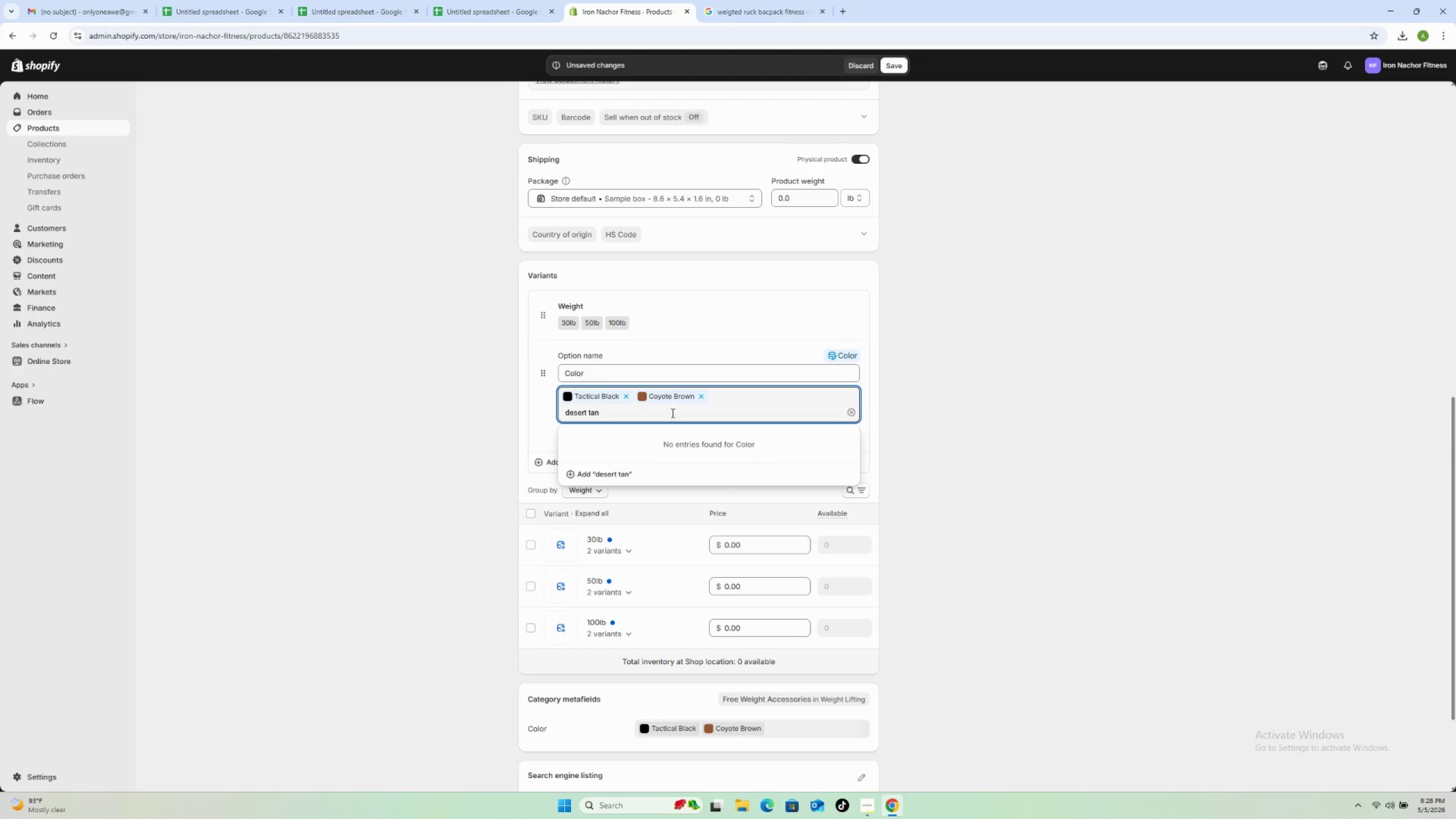 
left_click([611, 471])
 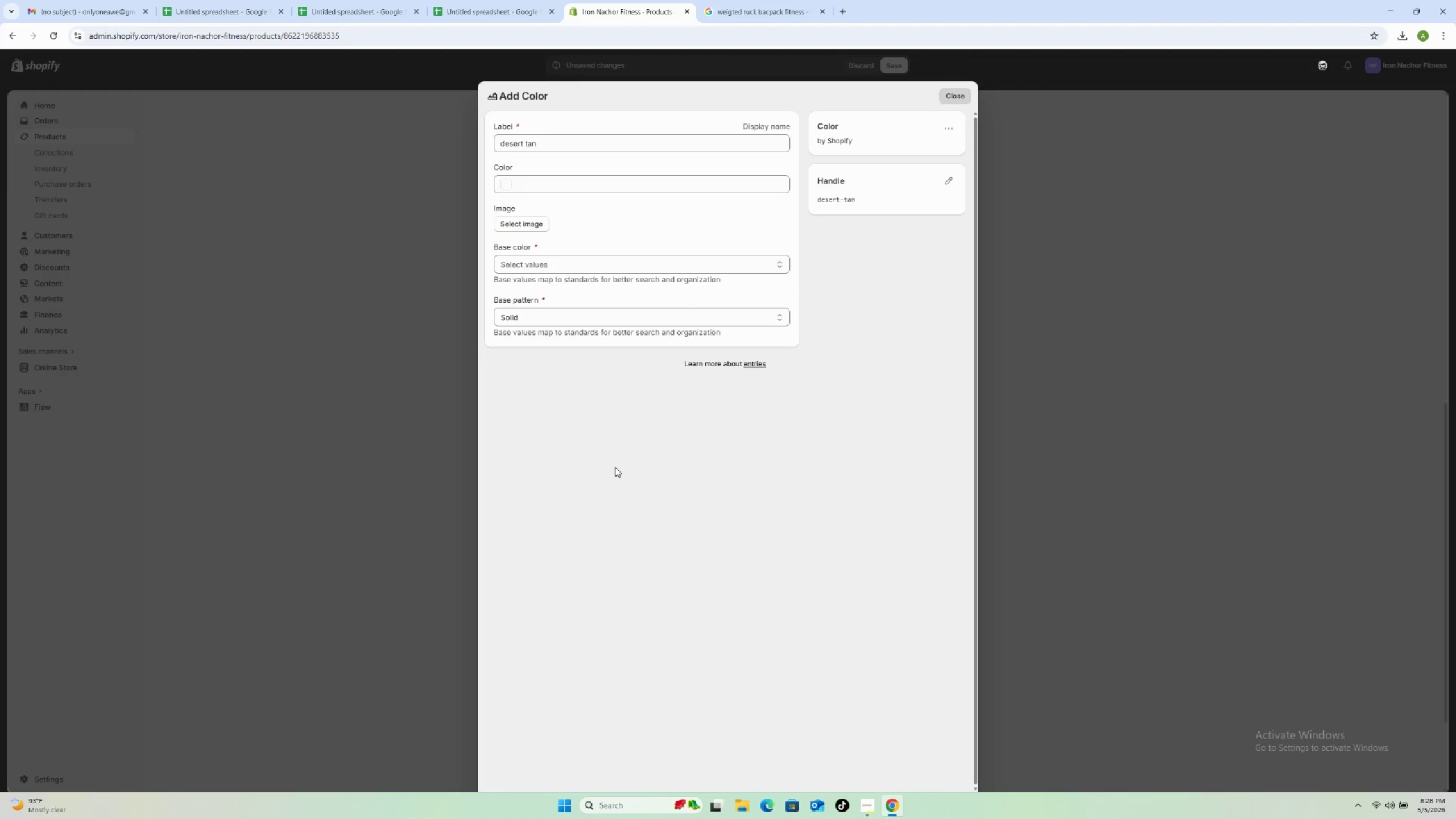 
wait(23.56)
 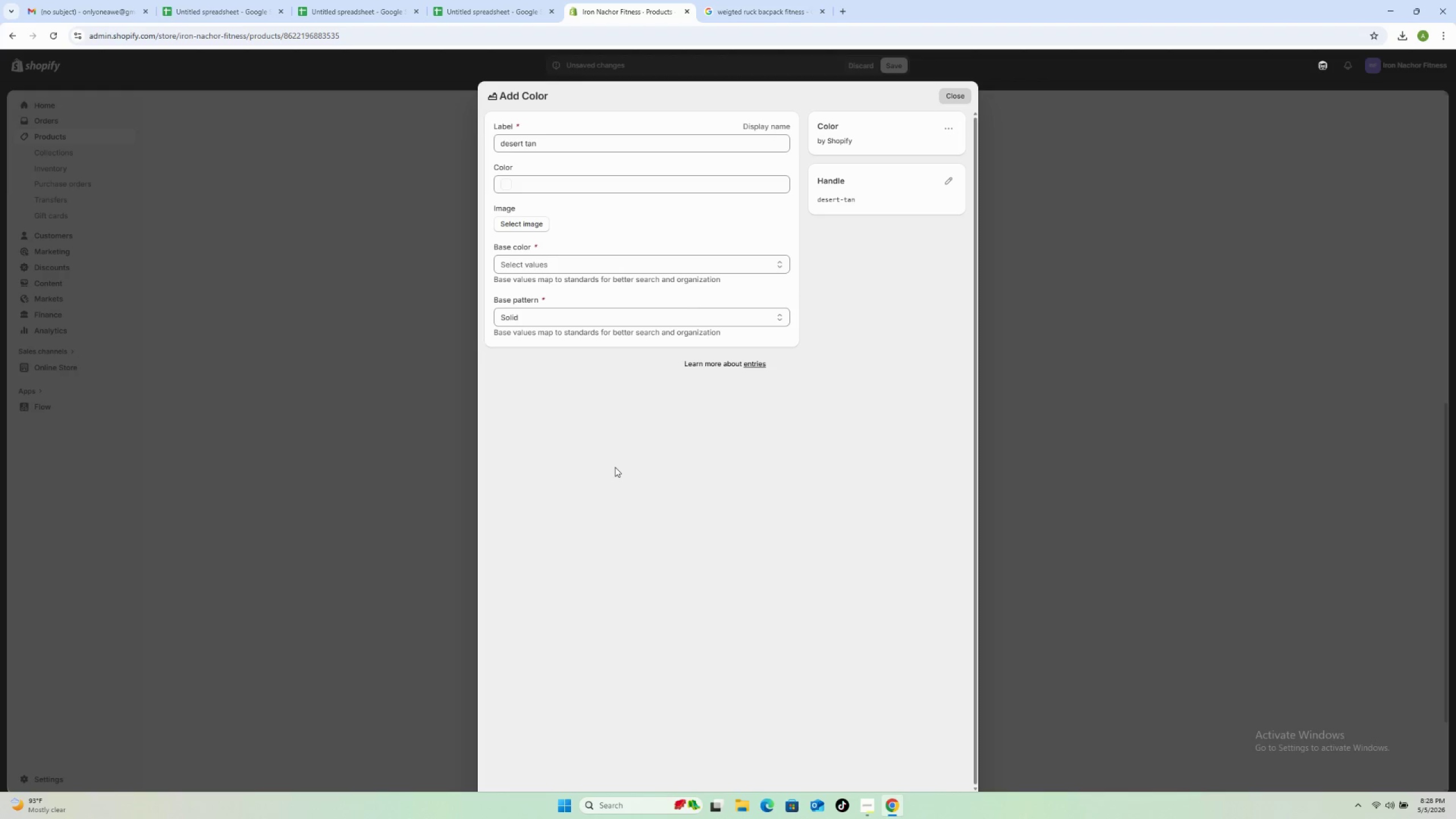 
left_click([508, 187])
 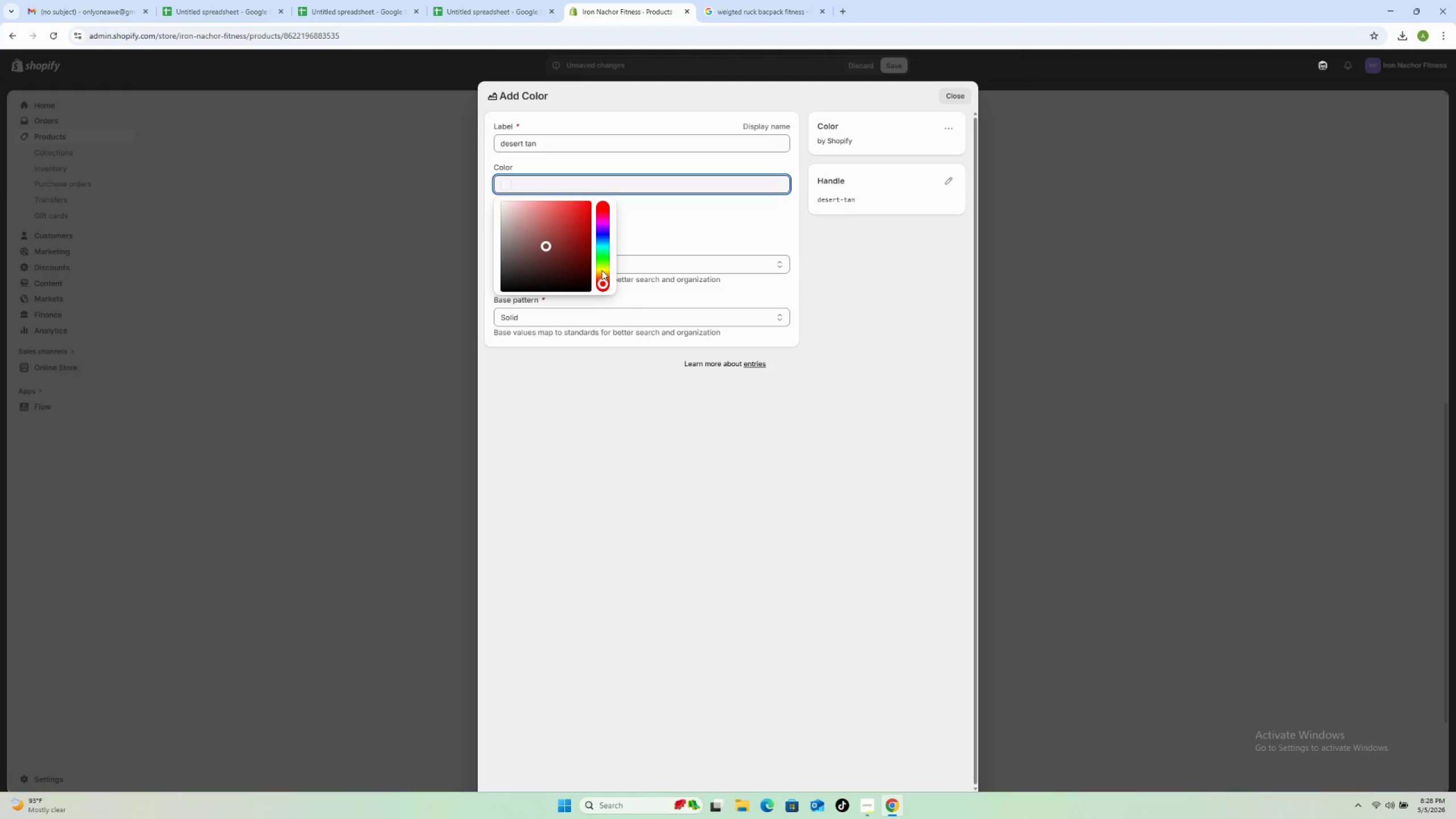 
double_click([601, 275])
 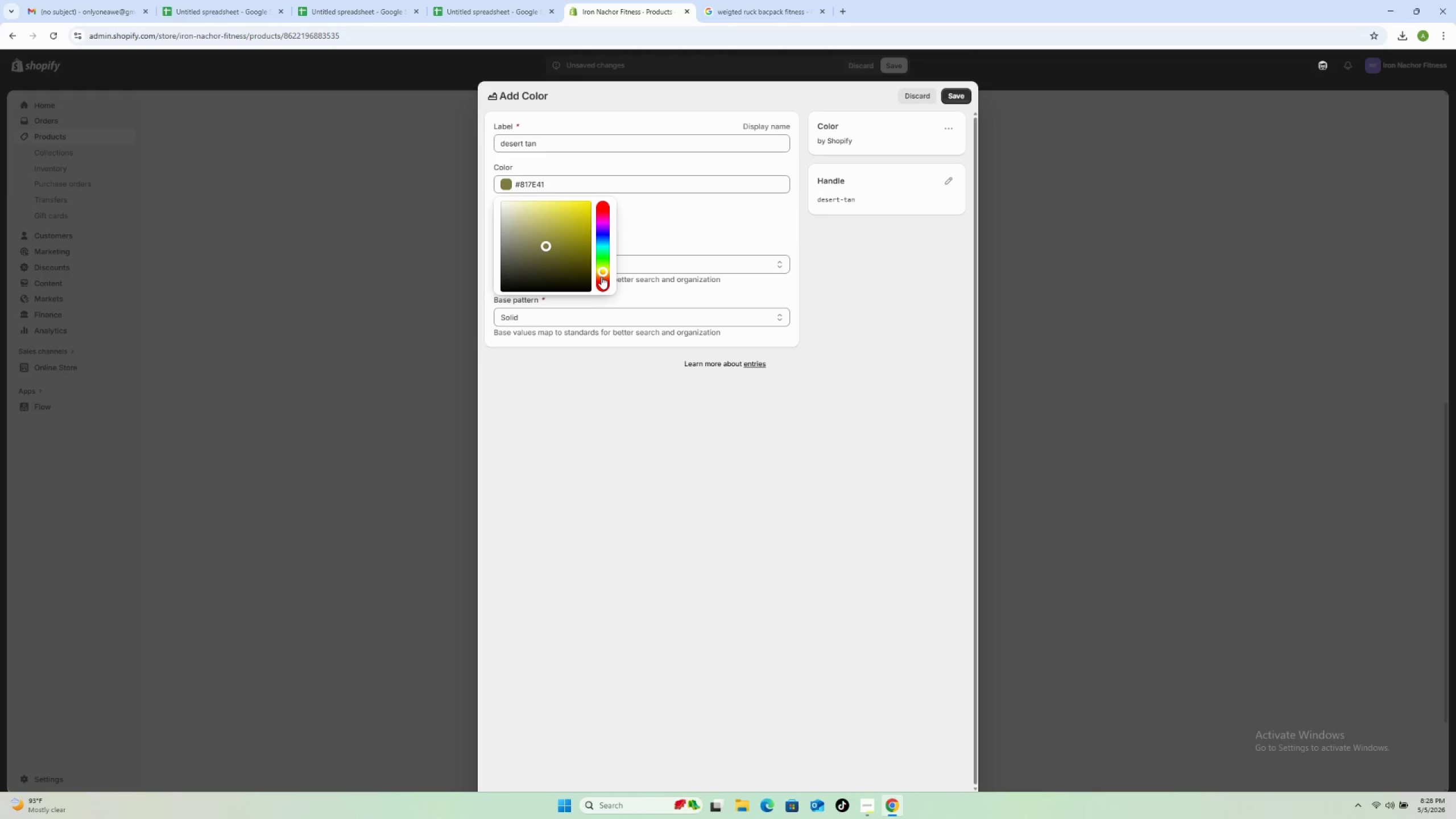 
double_click([603, 278])
 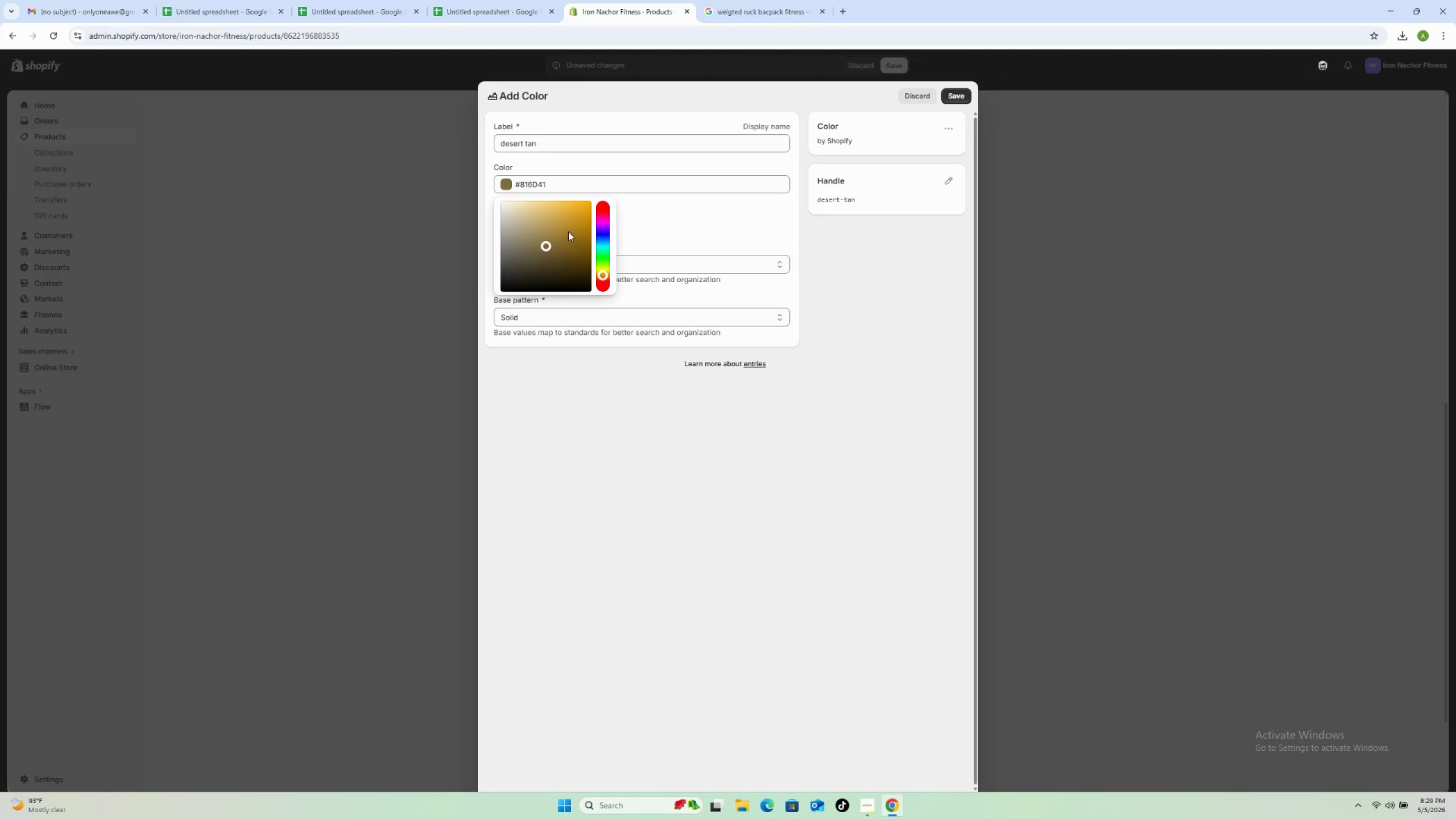 
left_click_drag(start_coordinate=[555, 206], to_coordinate=[510, 205])
 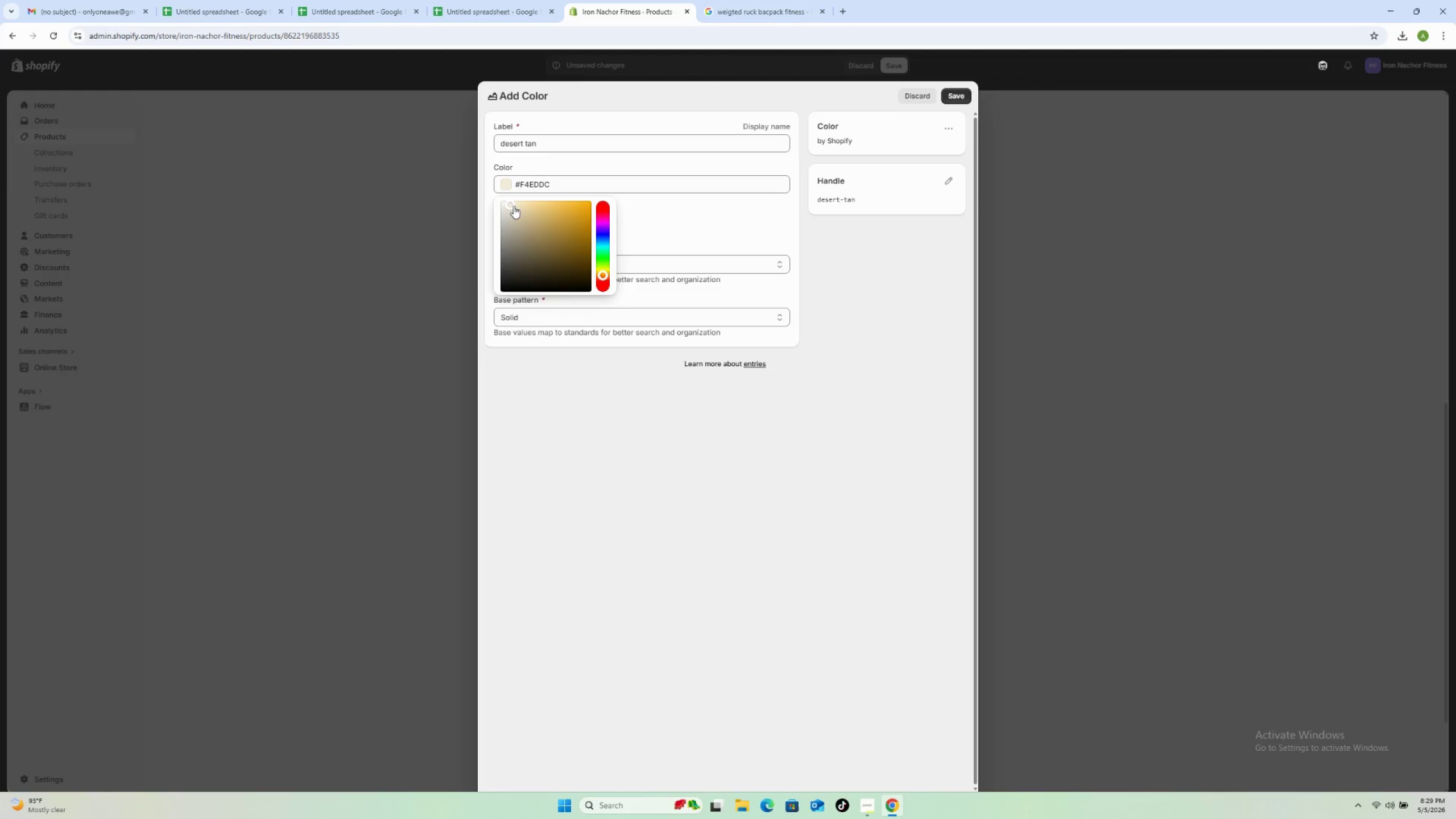 
left_click_drag(start_coordinate=[511, 204], to_coordinate=[516, 204])
 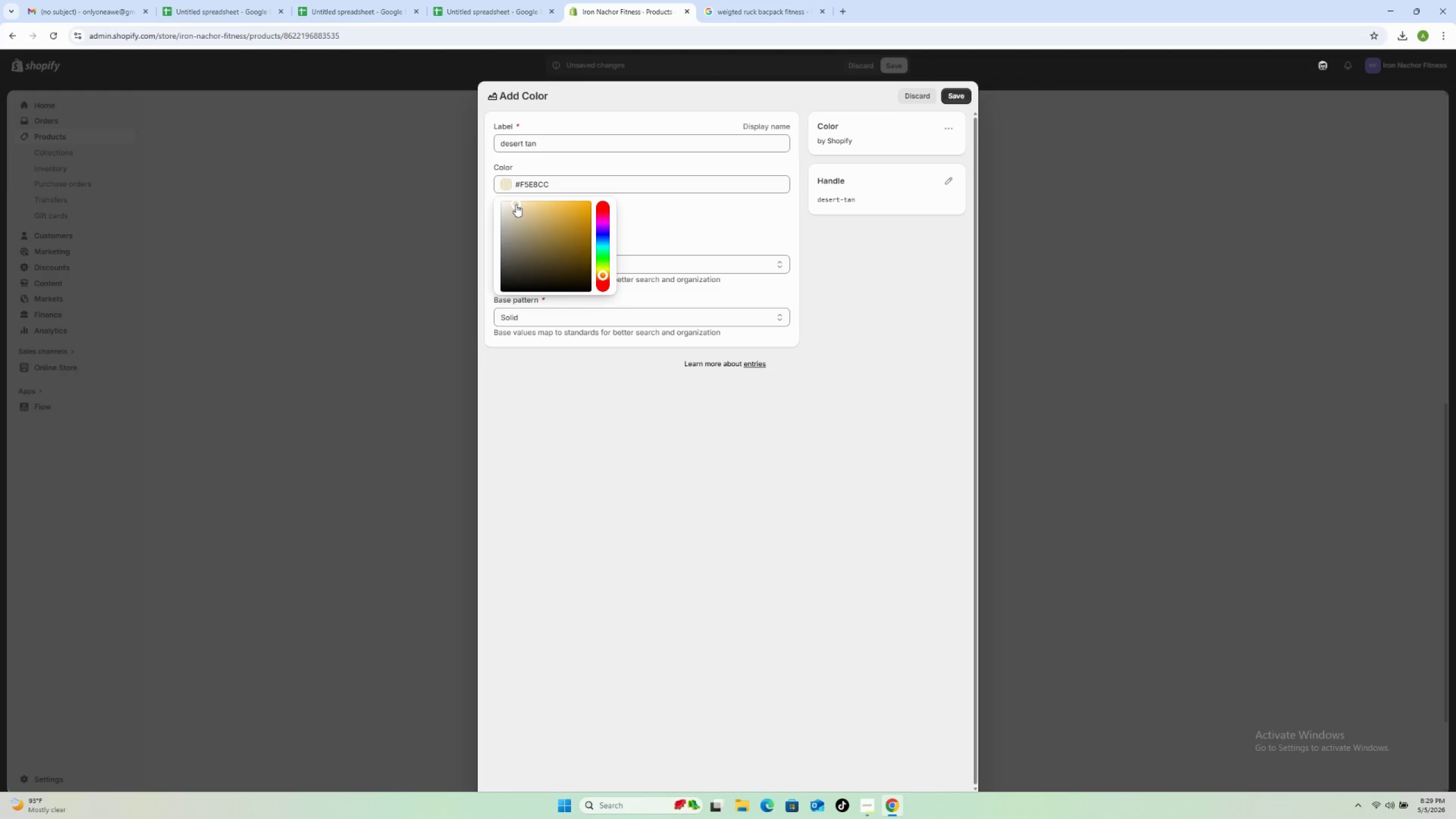 
left_click_drag(start_coordinate=[516, 204], to_coordinate=[518, 207])
 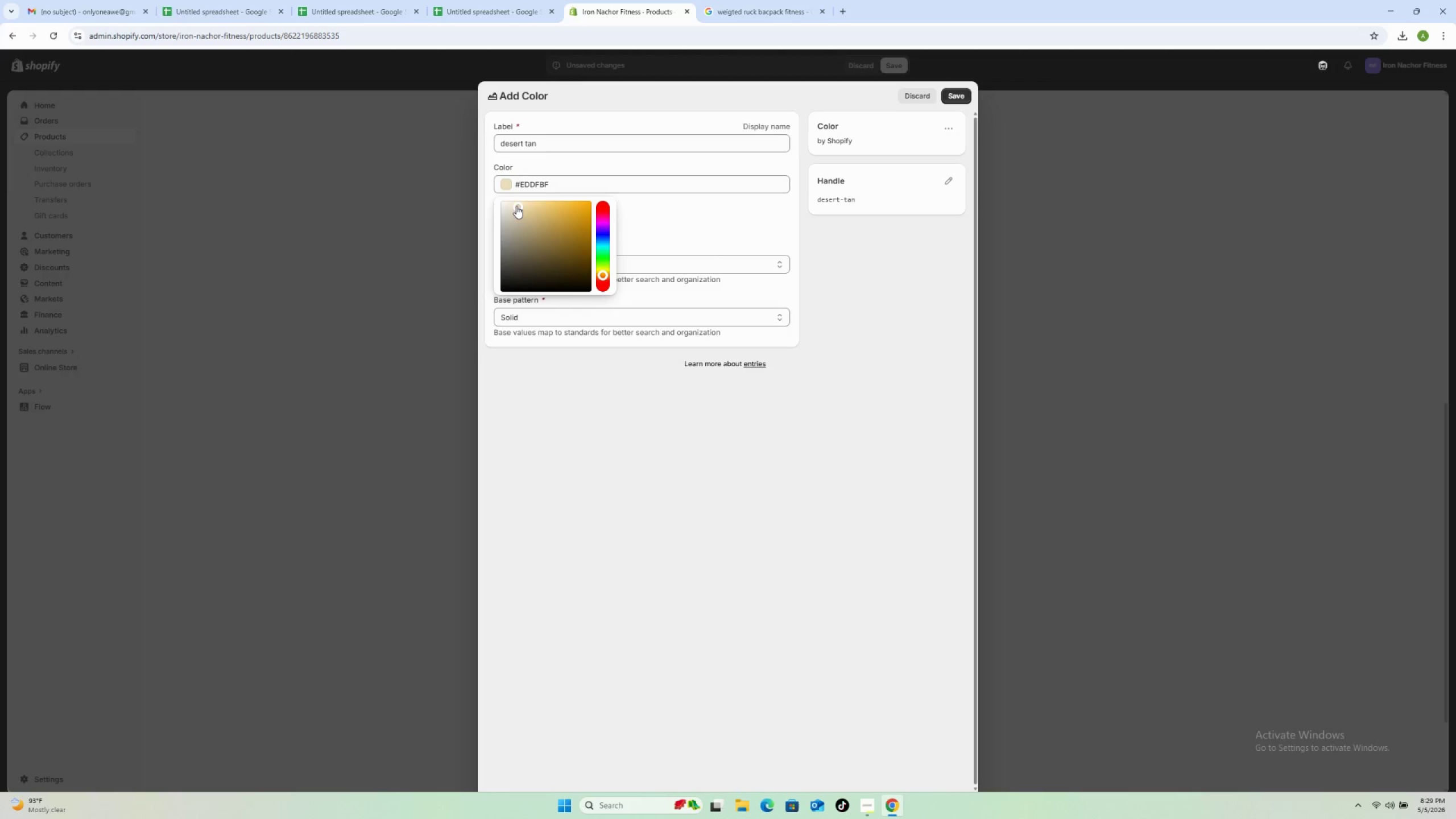 
left_click_drag(start_coordinate=[516, 206], to_coordinate=[521, 203])
 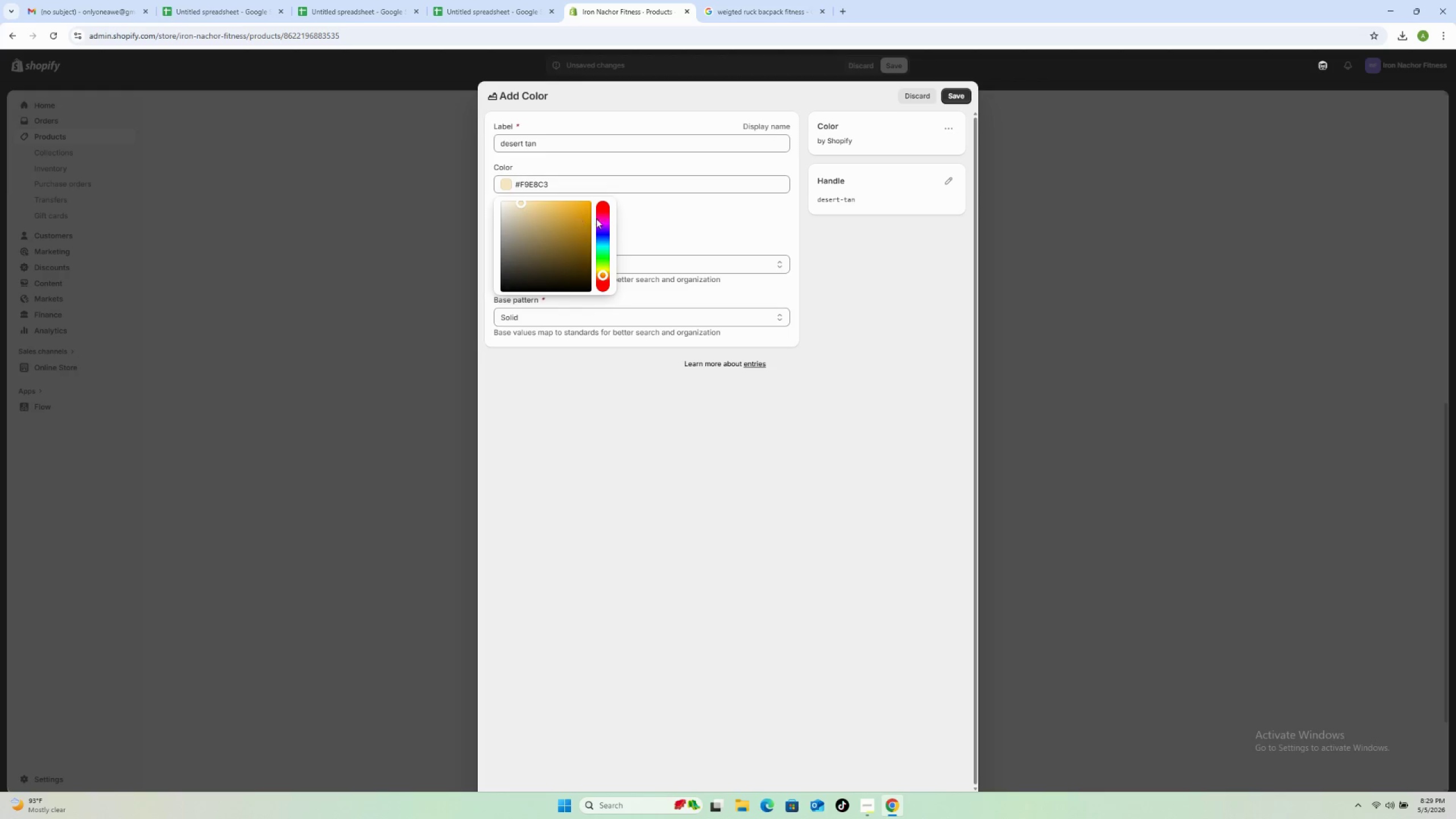 
left_click([667, 229])
 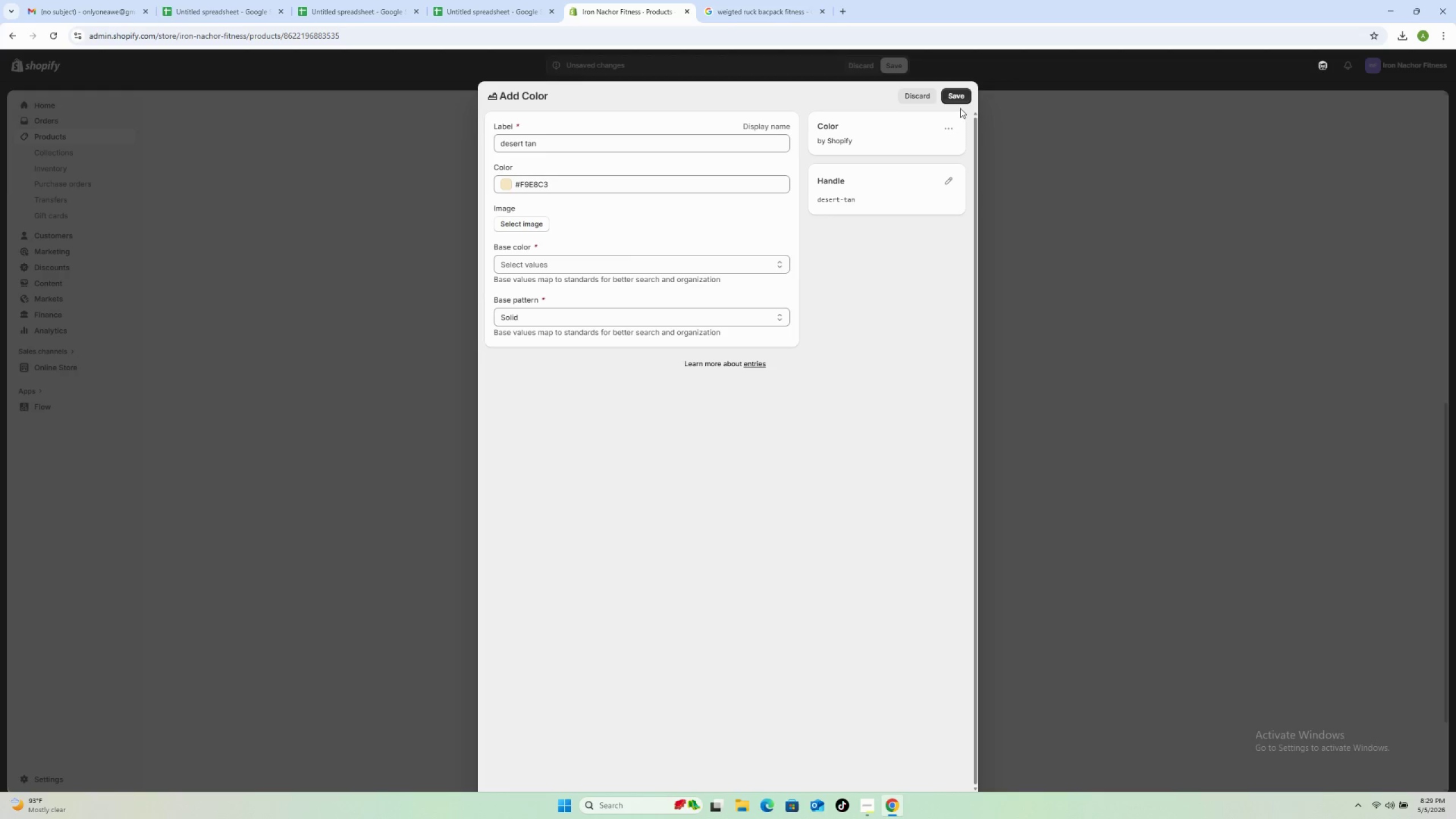 
left_click([958, 96])
 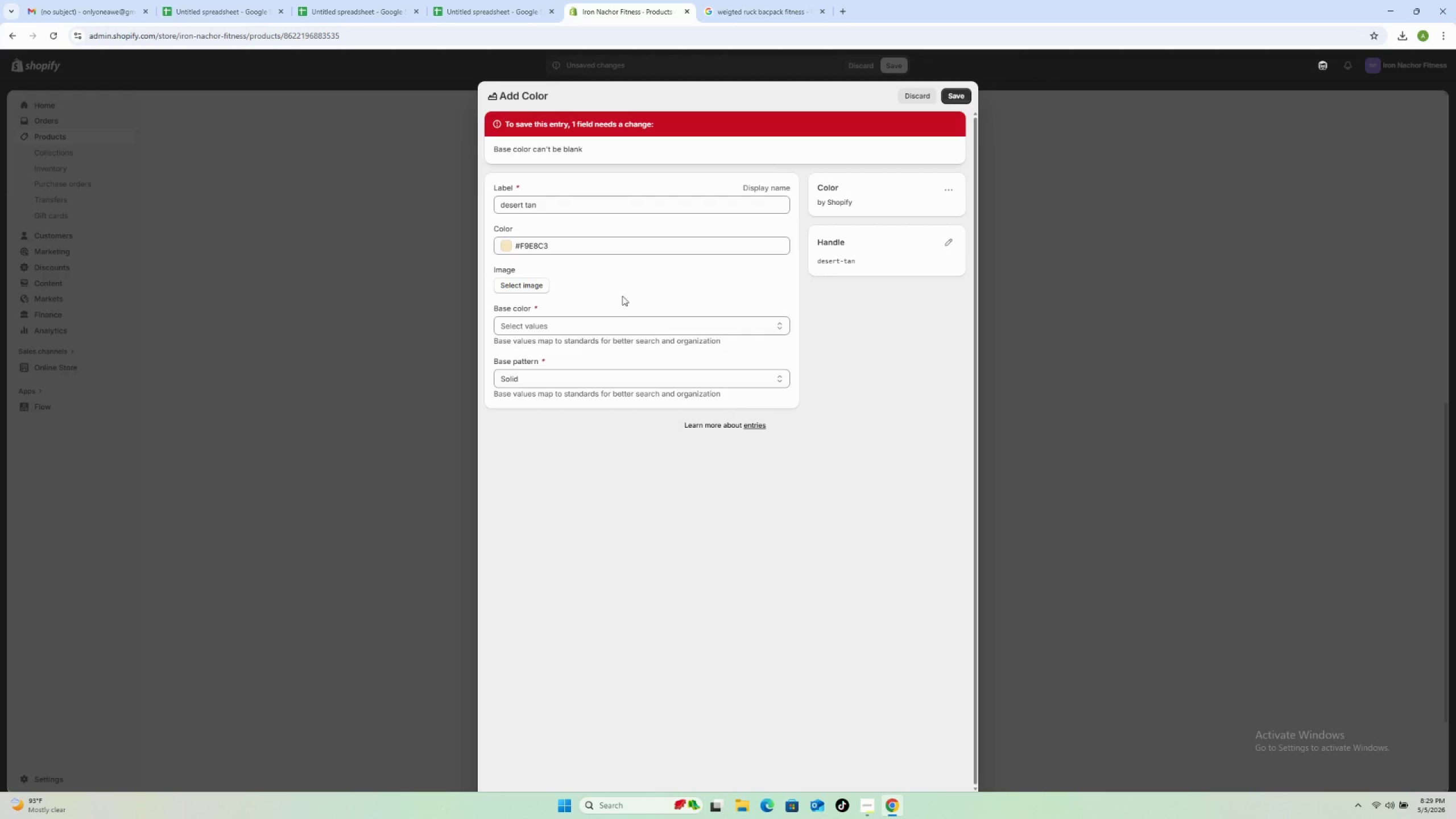 
left_click([618, 324])
 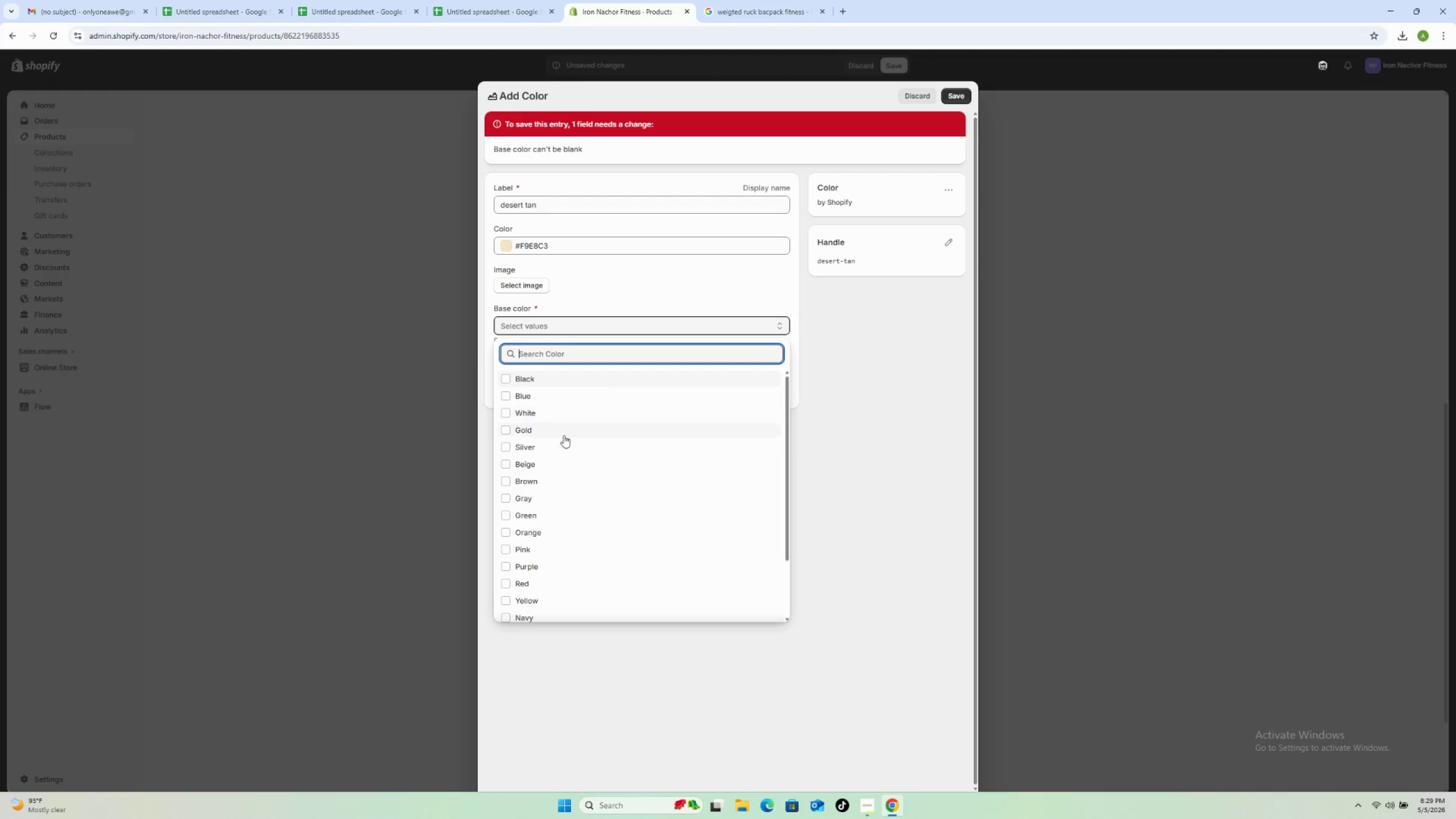 
left_click([554, 481])
 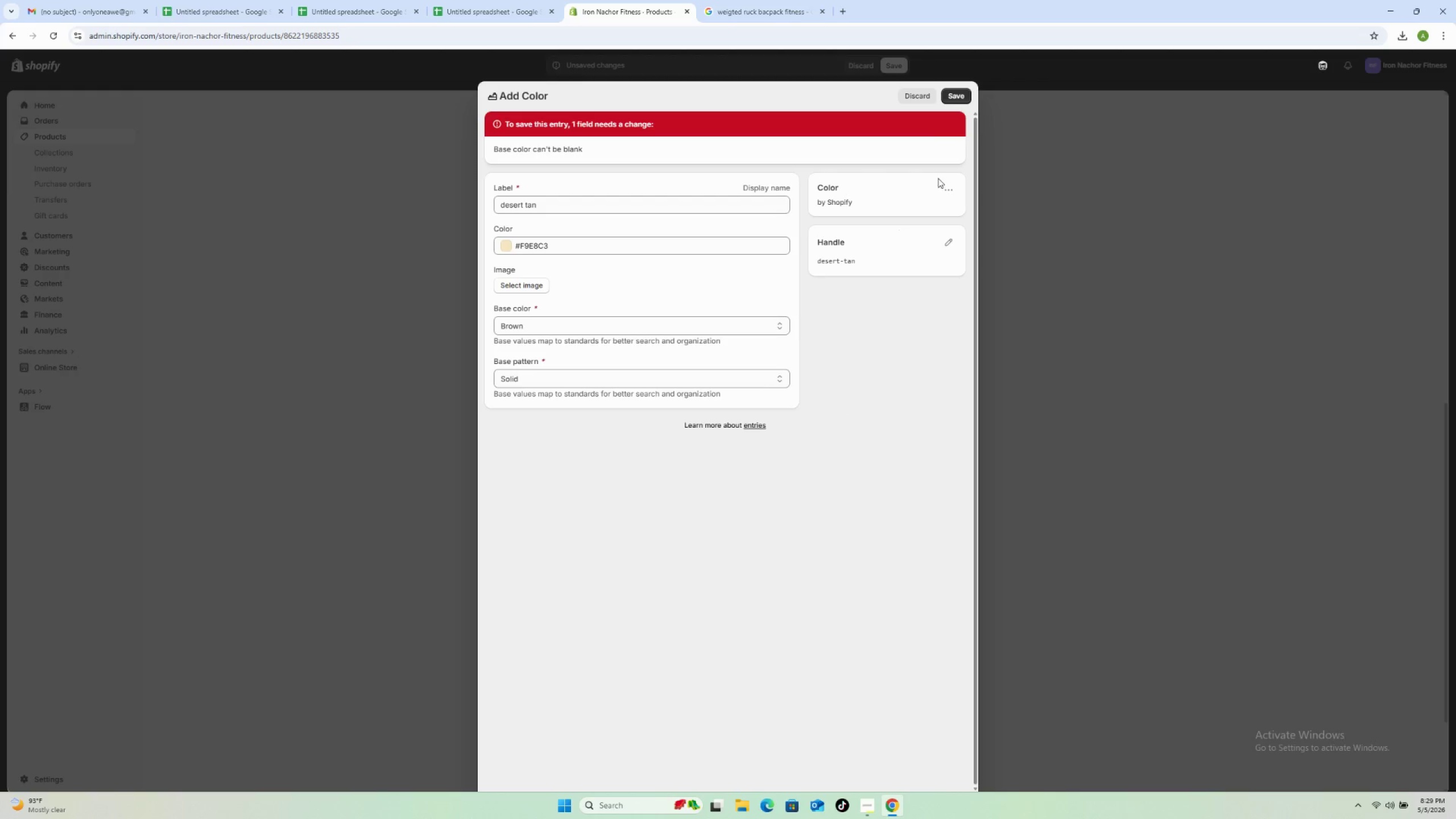 
left_click([951, 98])
 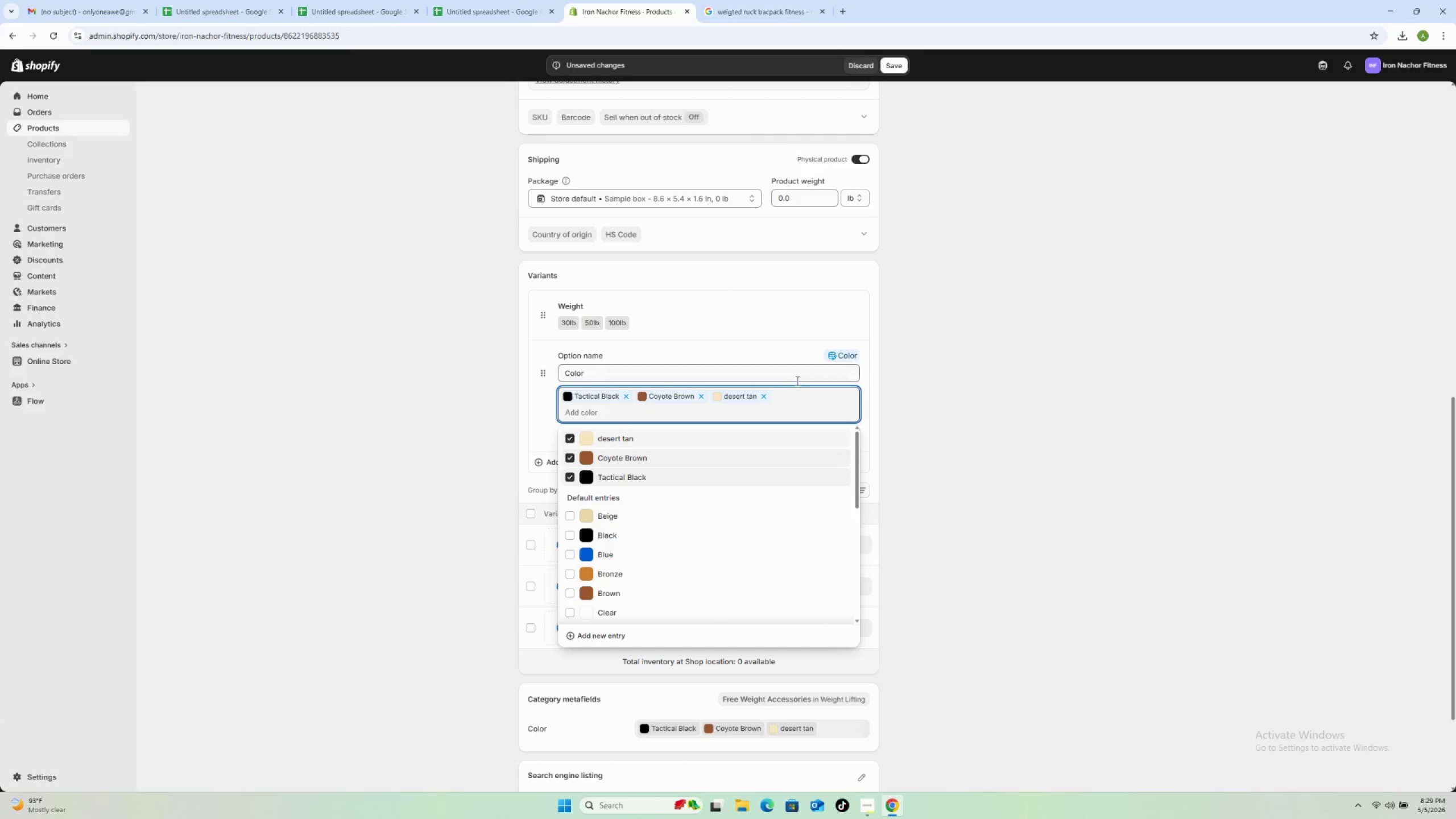 
wait(8.49)
 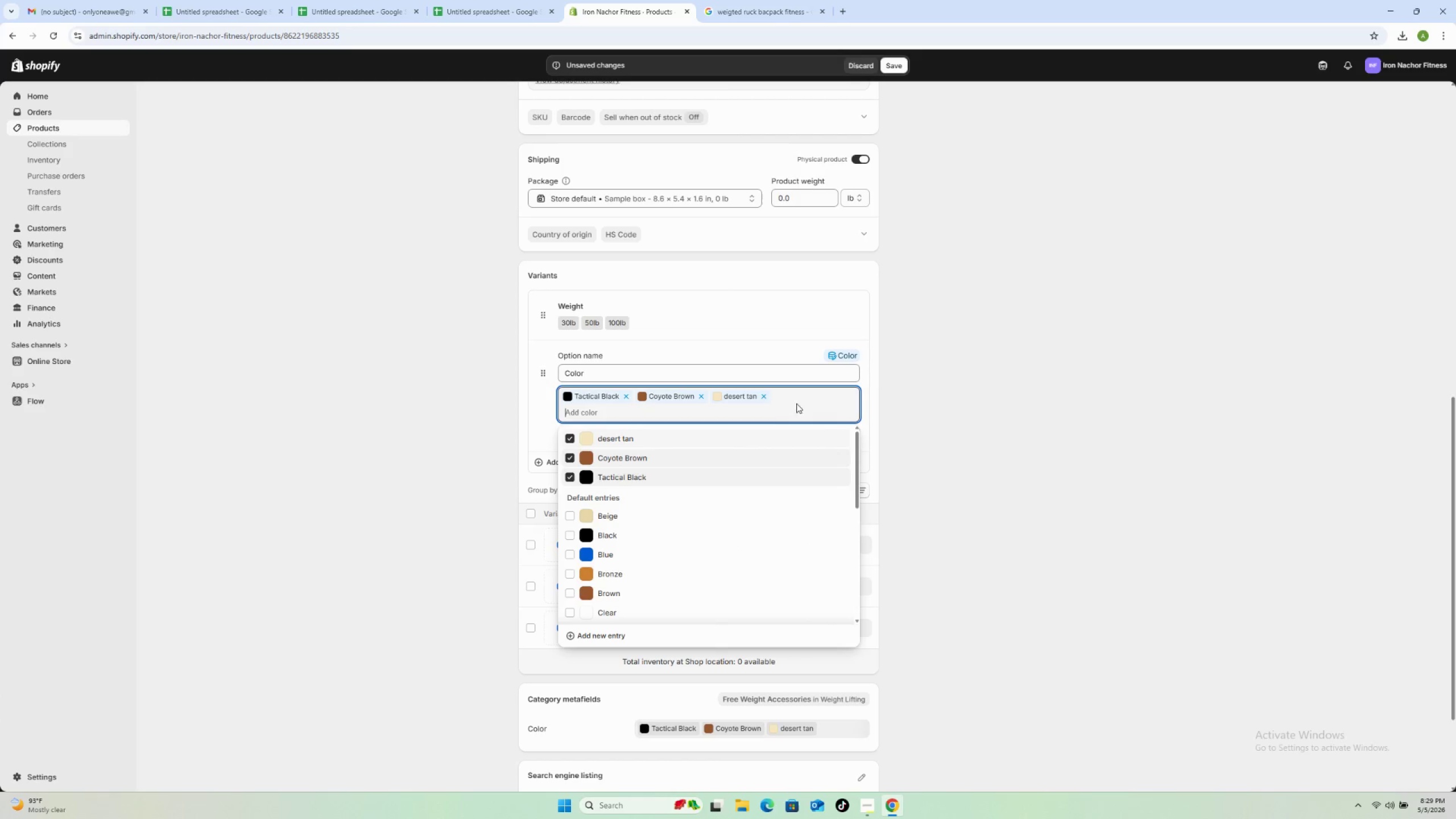 
type(OD Green)
 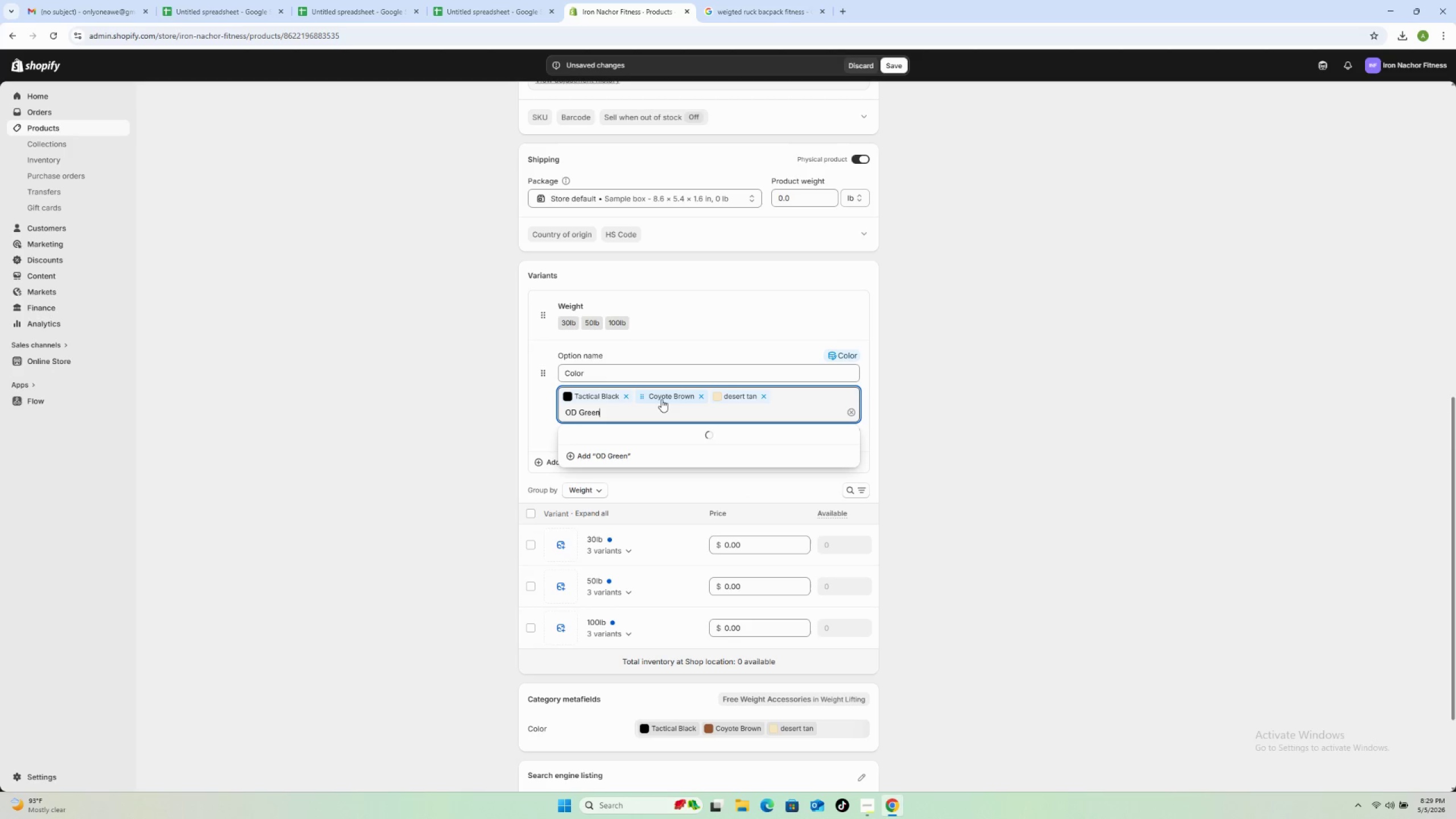 
left_click([601, 469])
 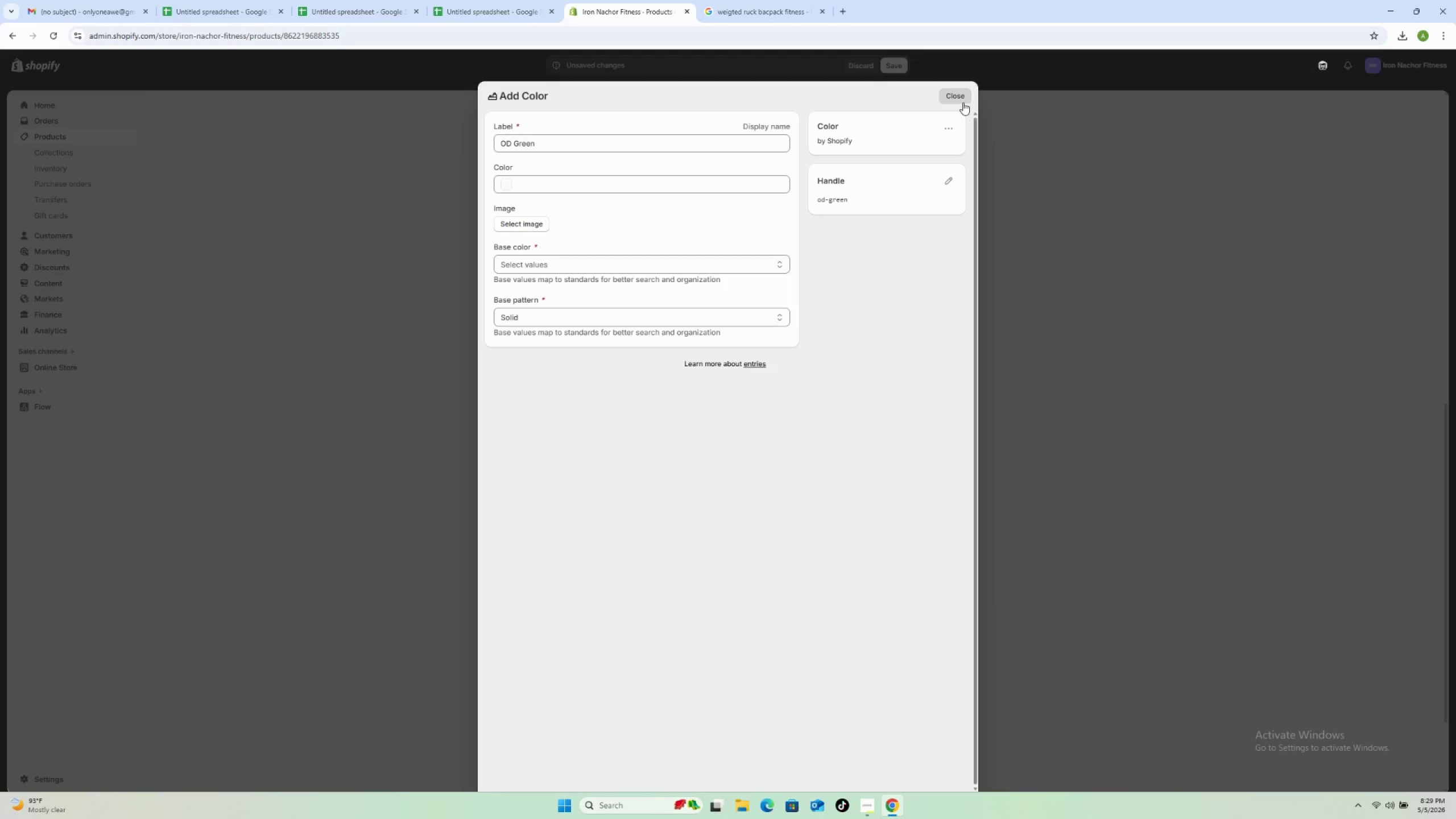 
wait(6.19)
 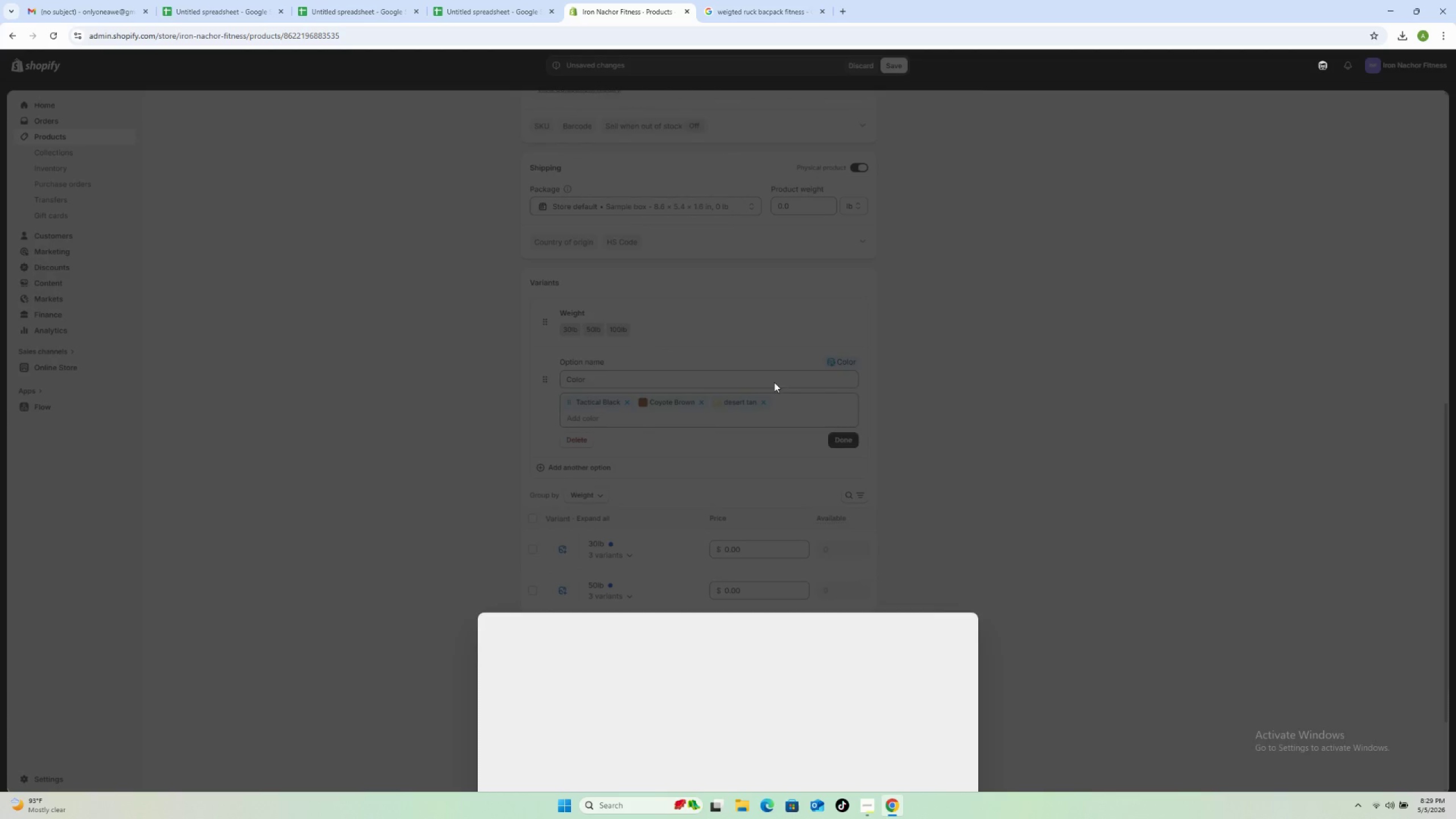 
left_click([956, 95])
 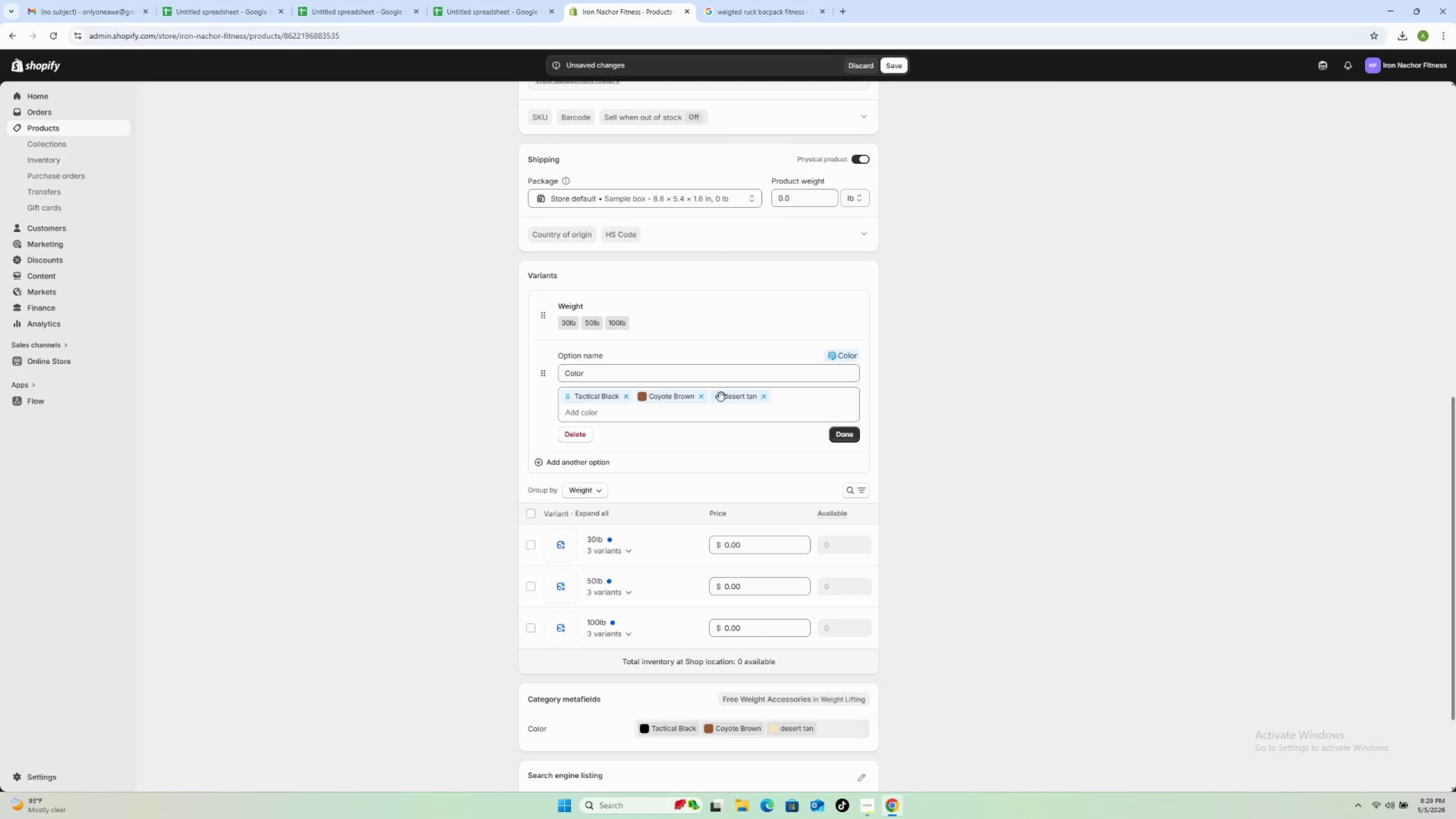 
left_click([729, 396])
 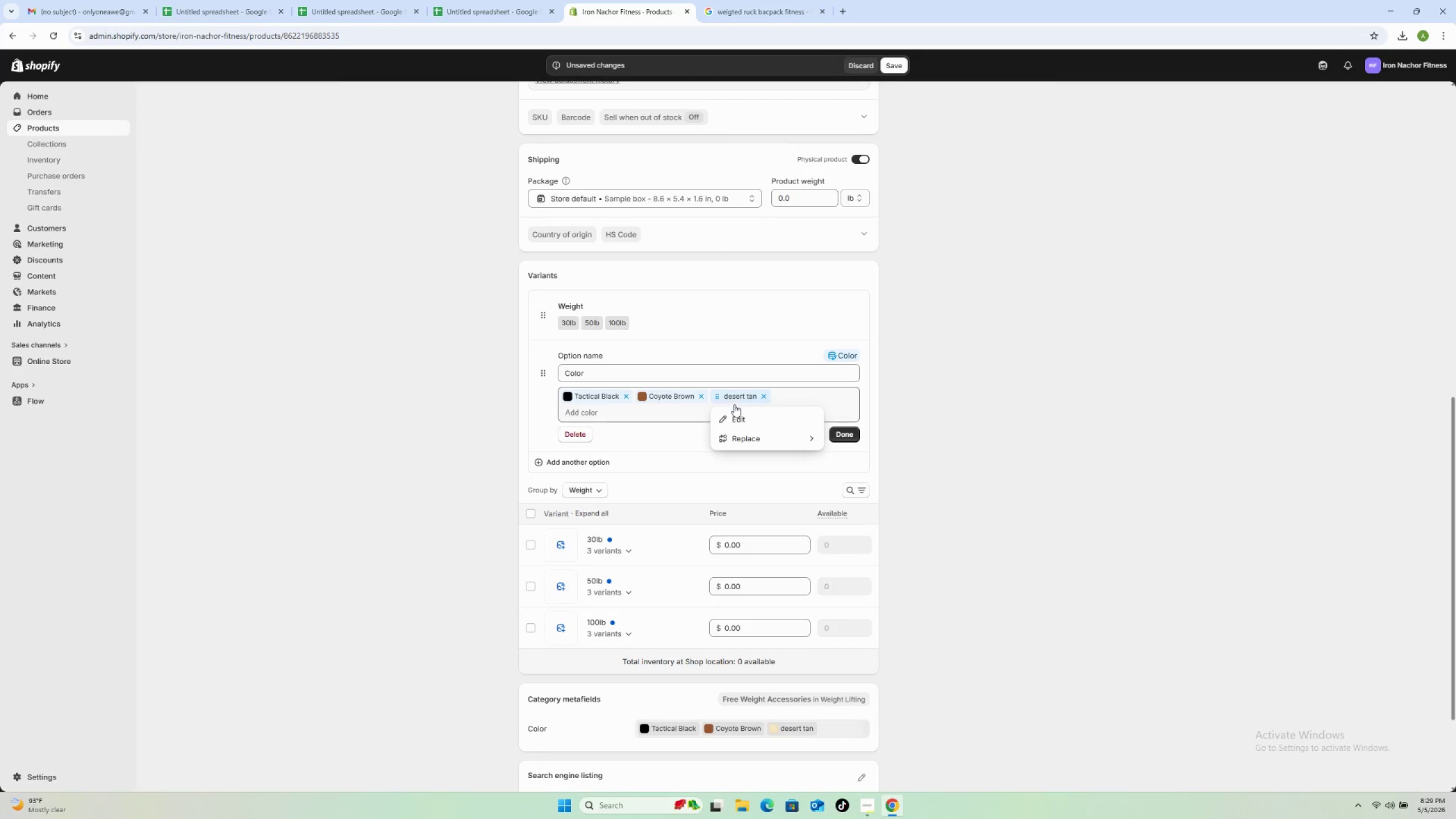 
left_click([734, 418])
 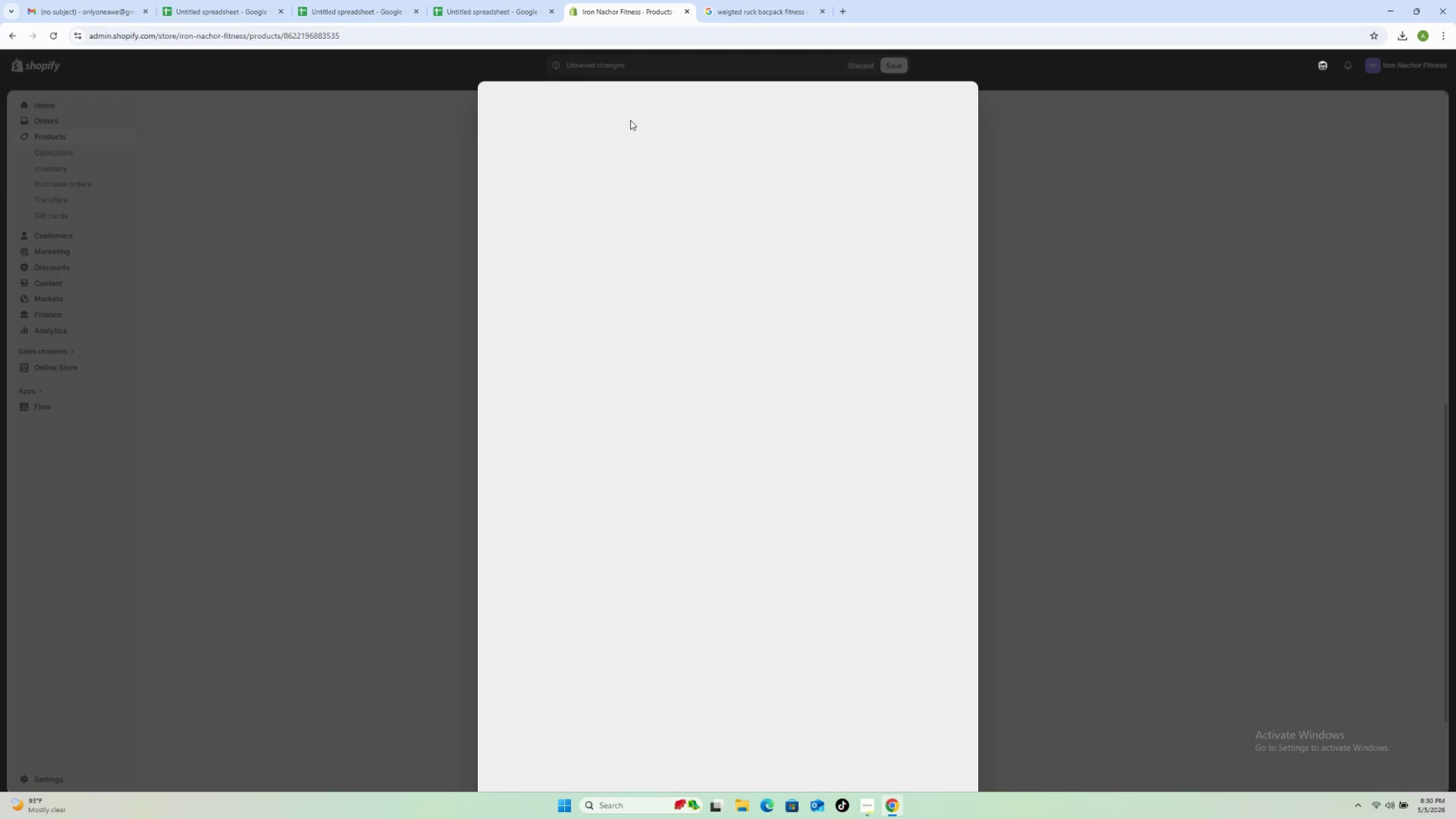 
wait(17.0)
 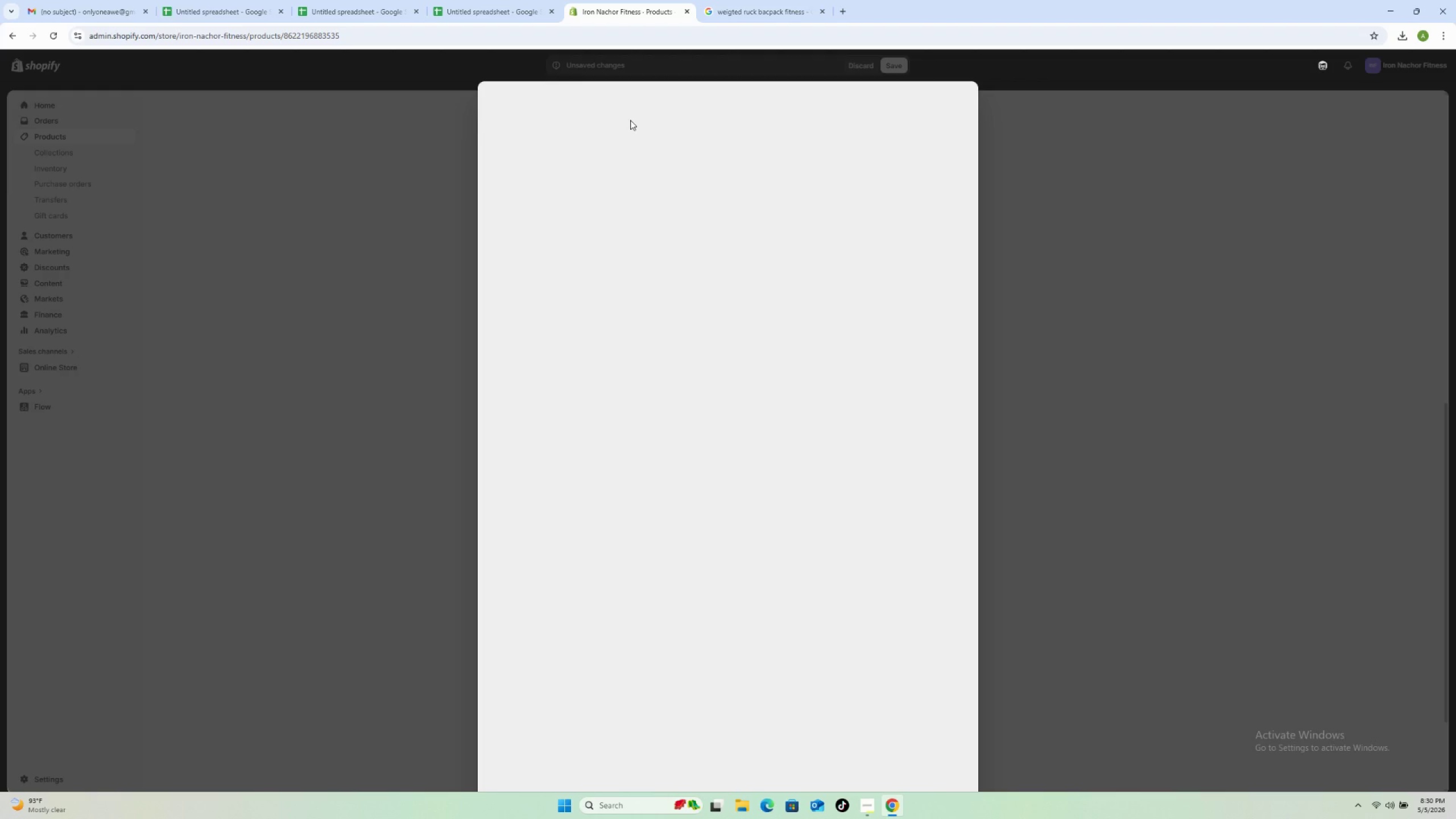 
left_click([592, 150])
 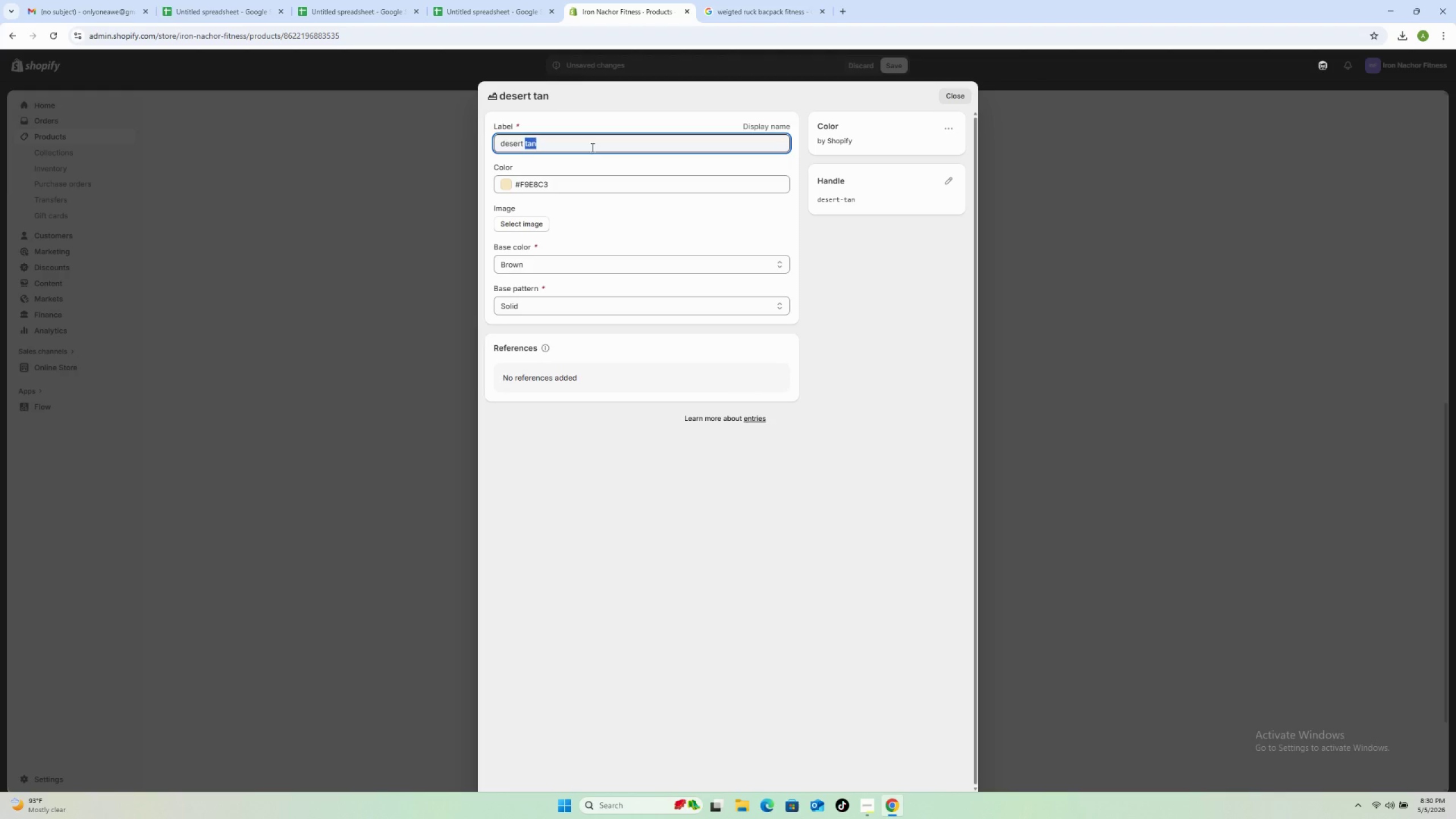 
triple_click([592, 147])
 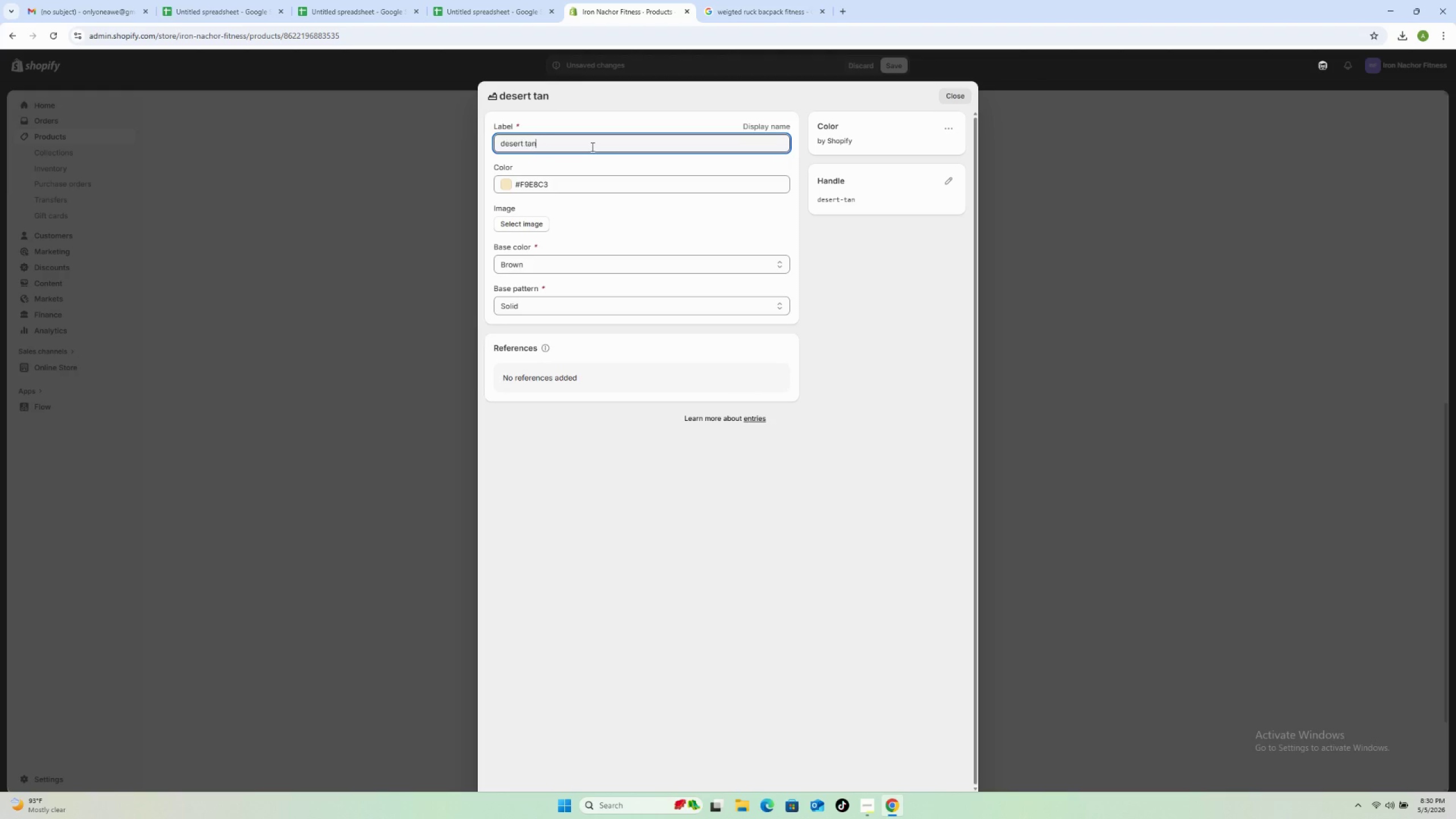 
triple_click([592, 147])
 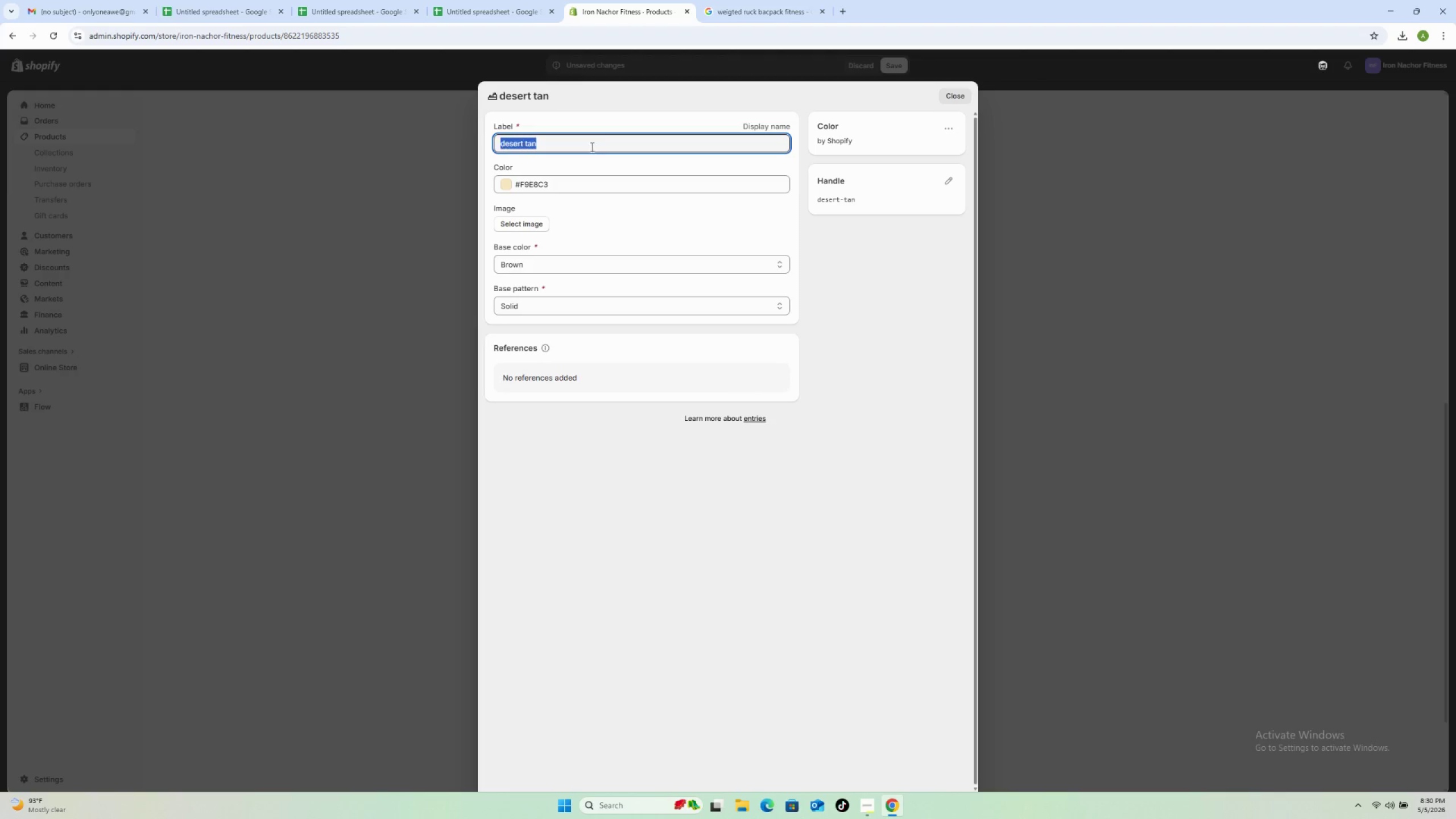 
triple_click([591, 147])
 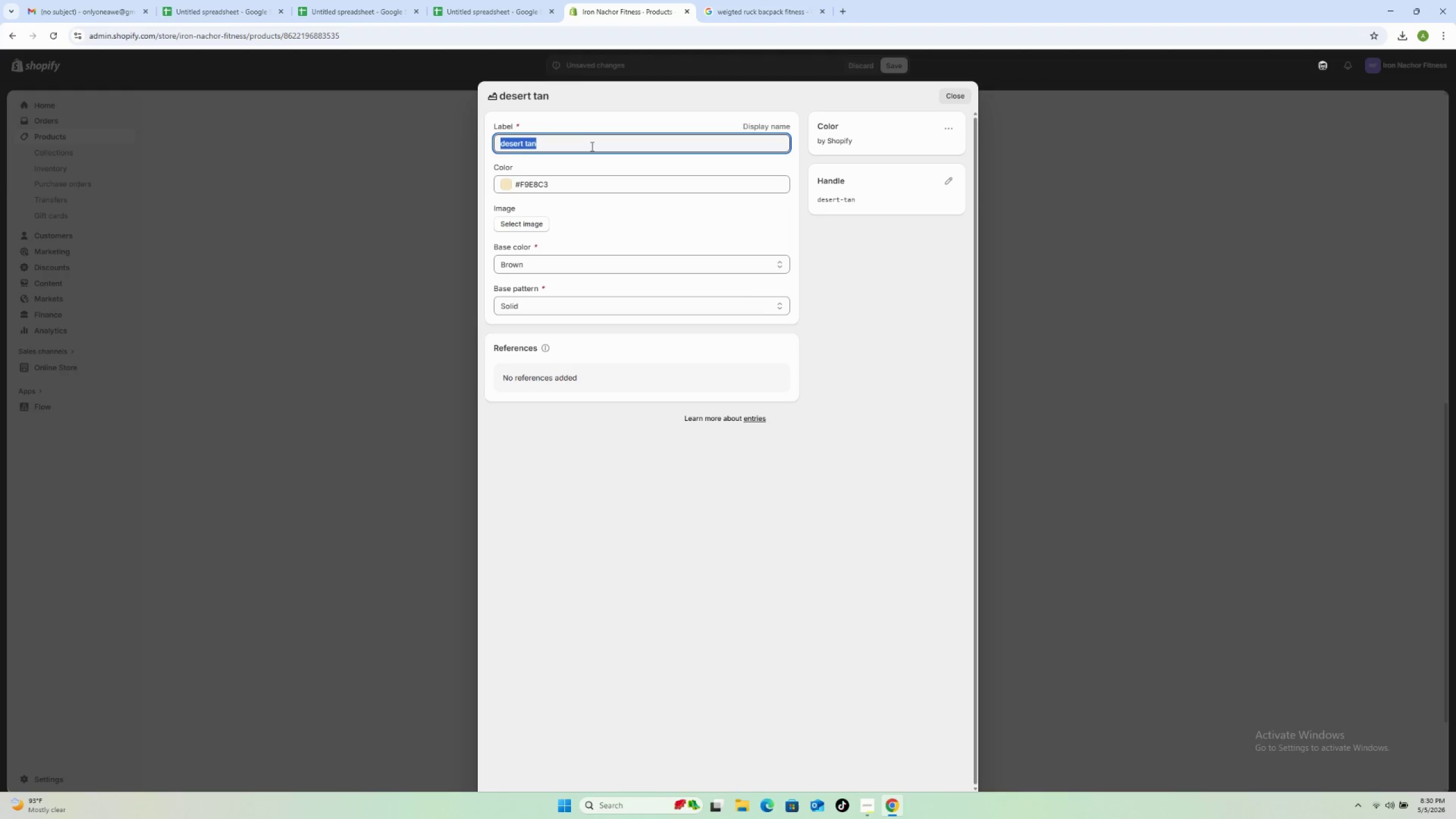 
type(Desert Tan)
 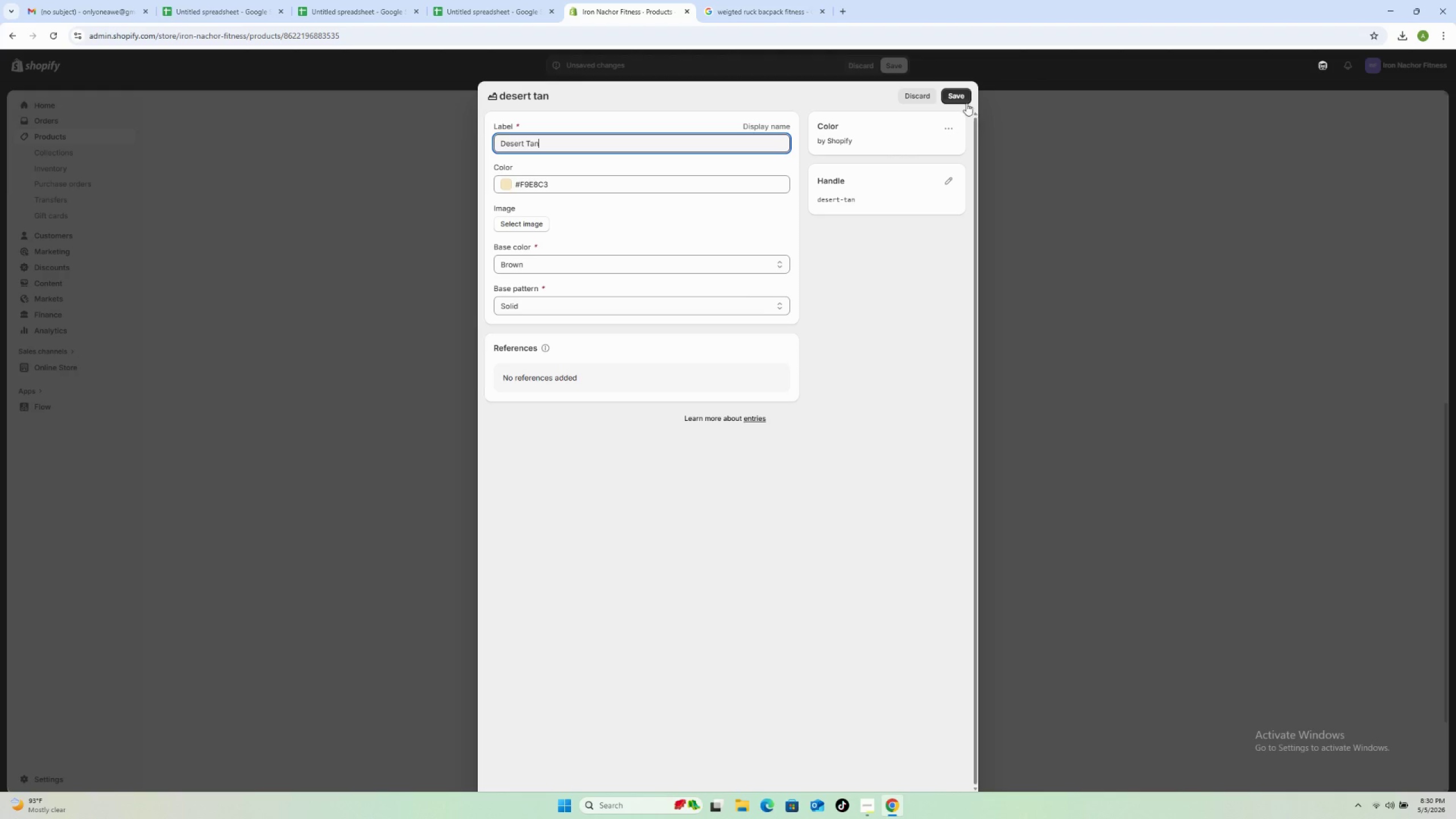 
left_click([957, 99])
 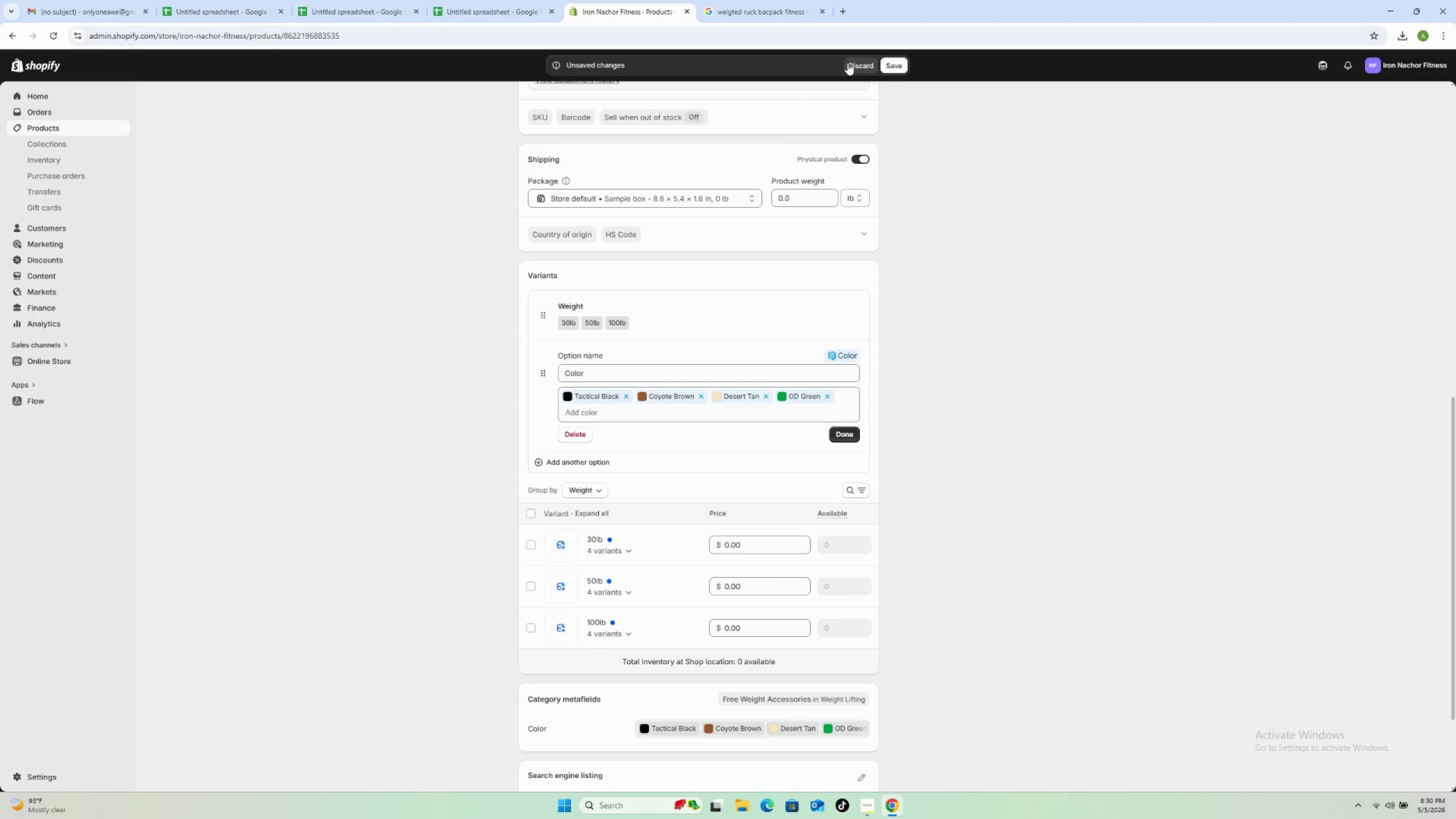 
left_click([898, 60])
 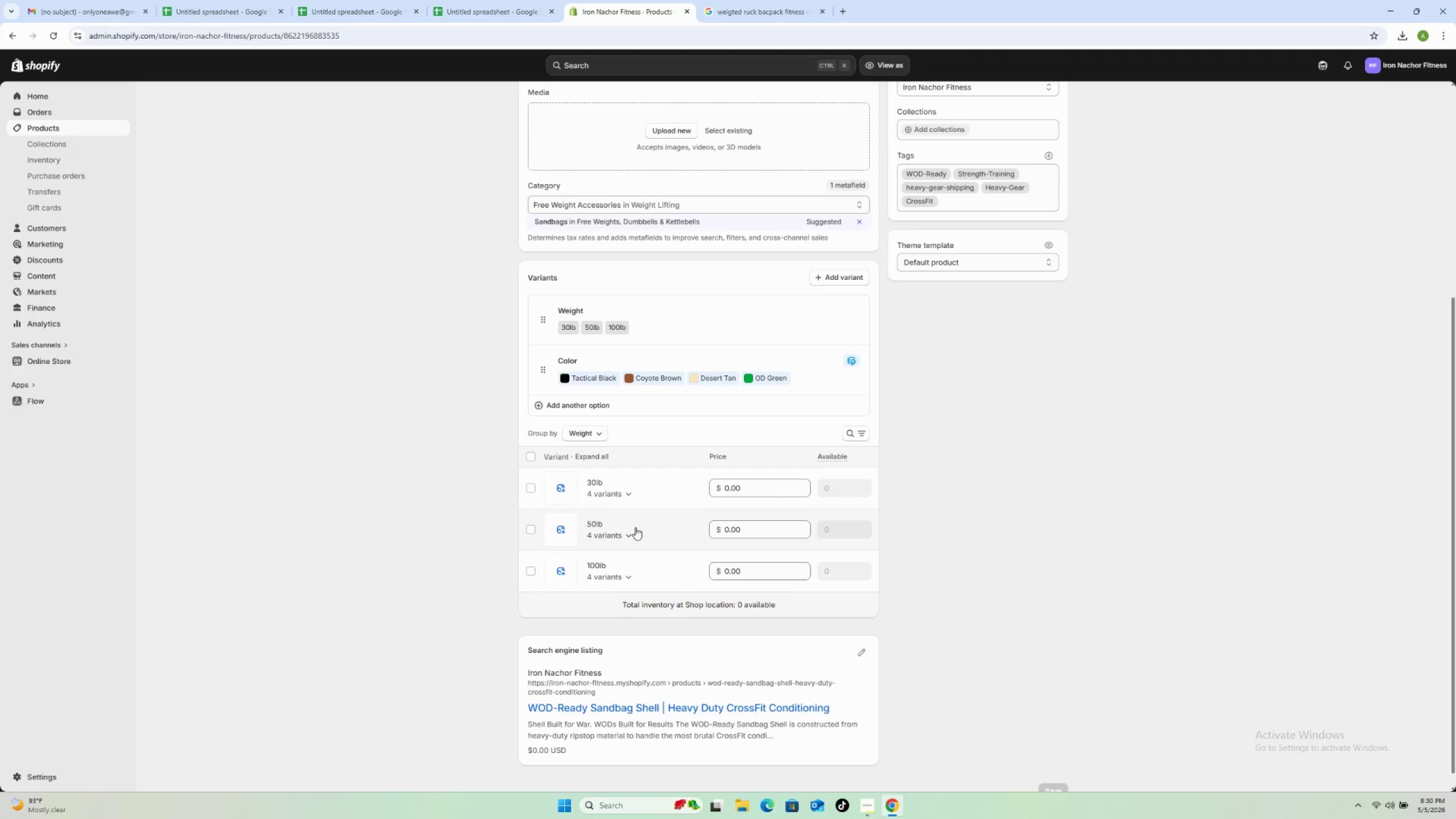 
wait(30.0)
 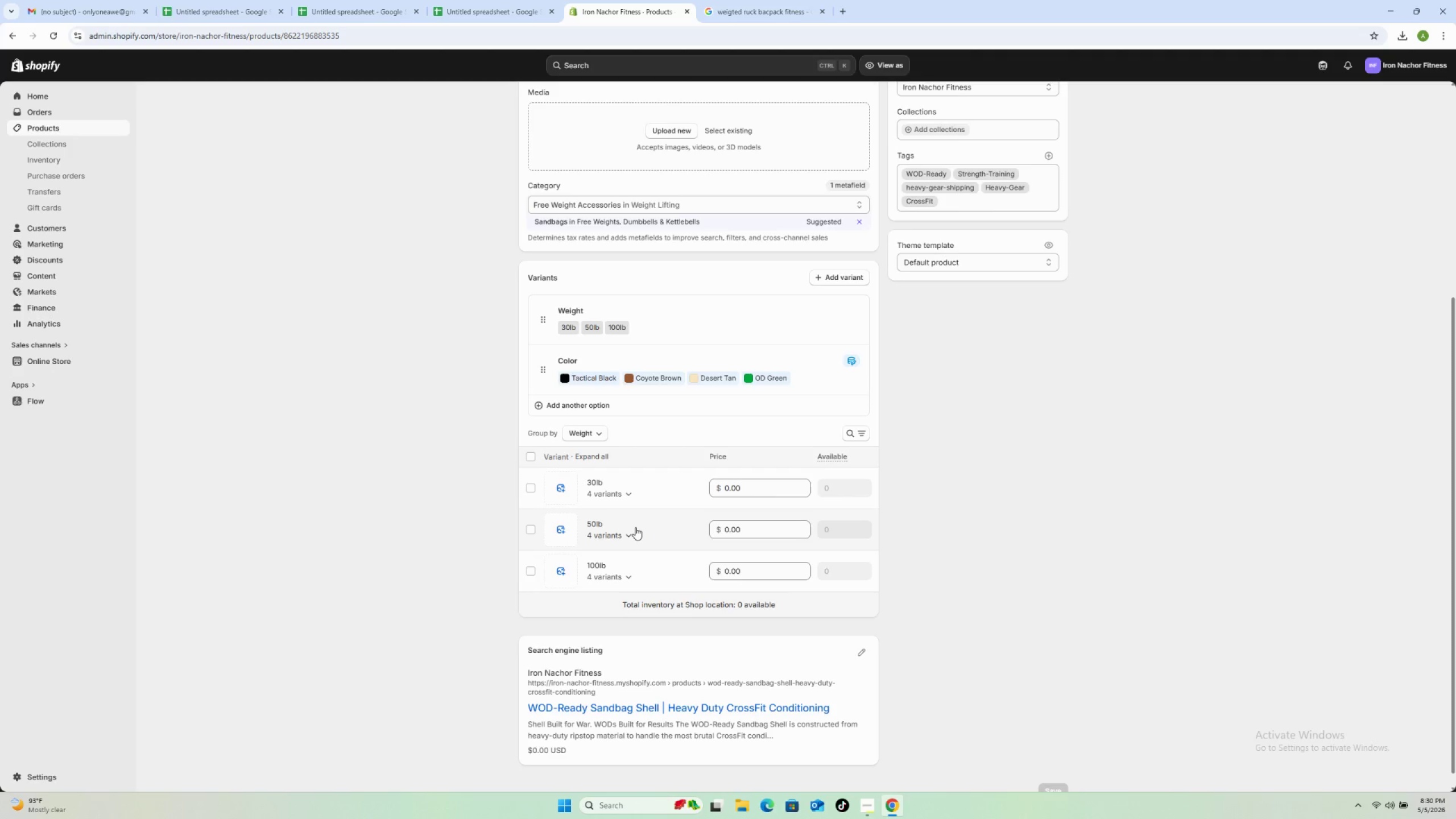 
left_click([618, 493])
 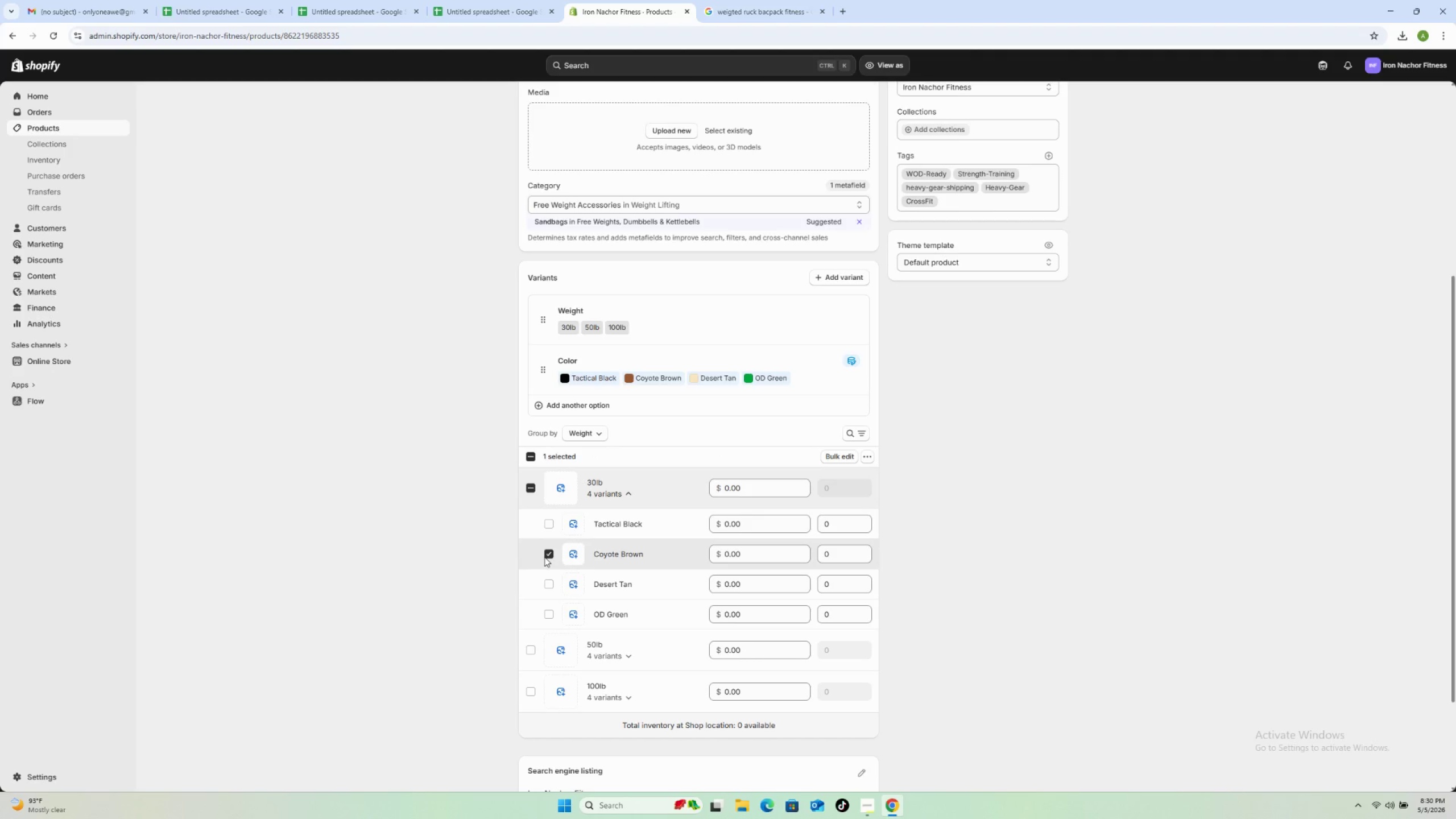 
wait(6.33)
 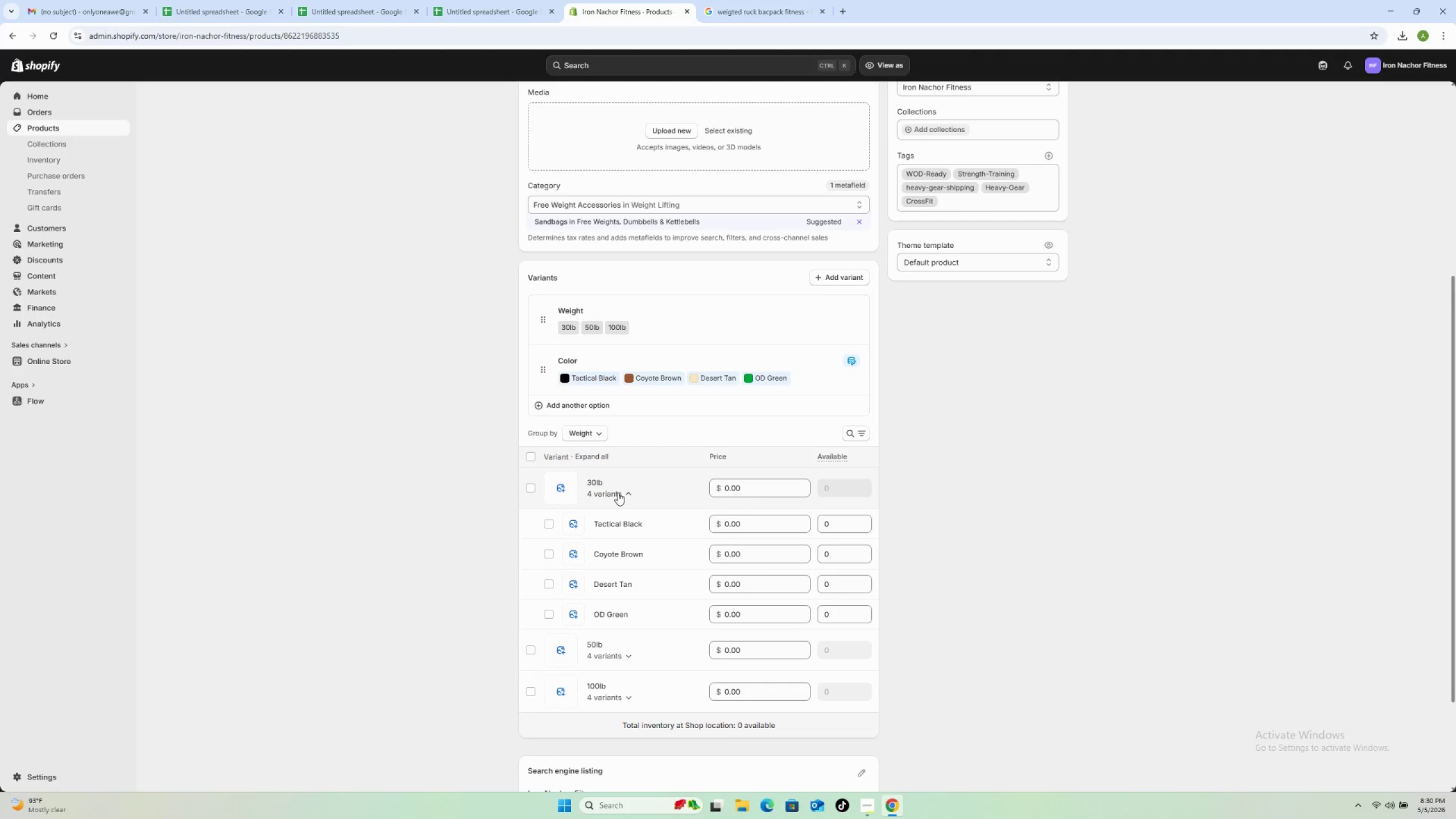 
left_click([870, 458])
 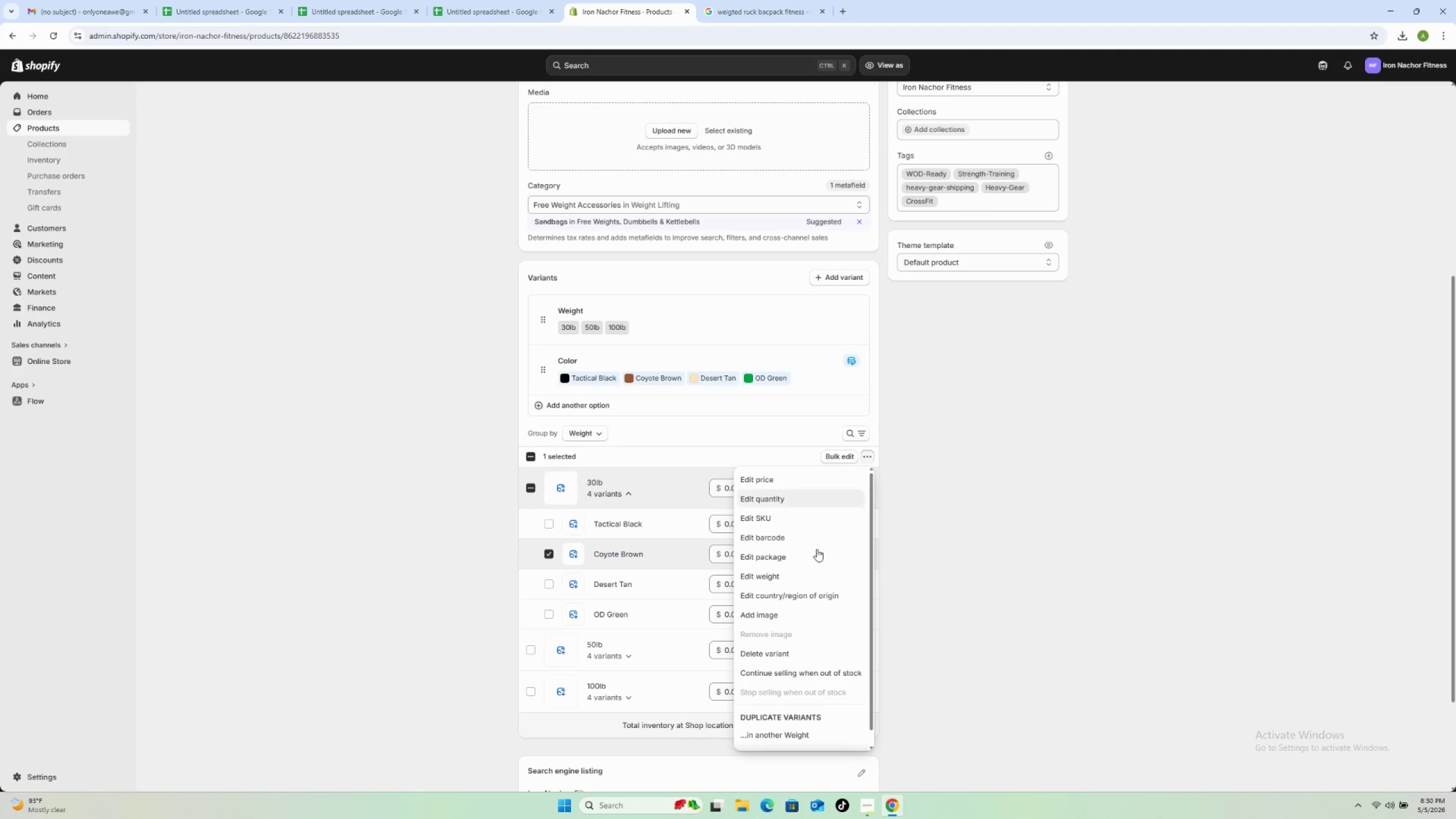 
scroll: coordinate [756, 591], scroll_direction: down, amount: 3.0
 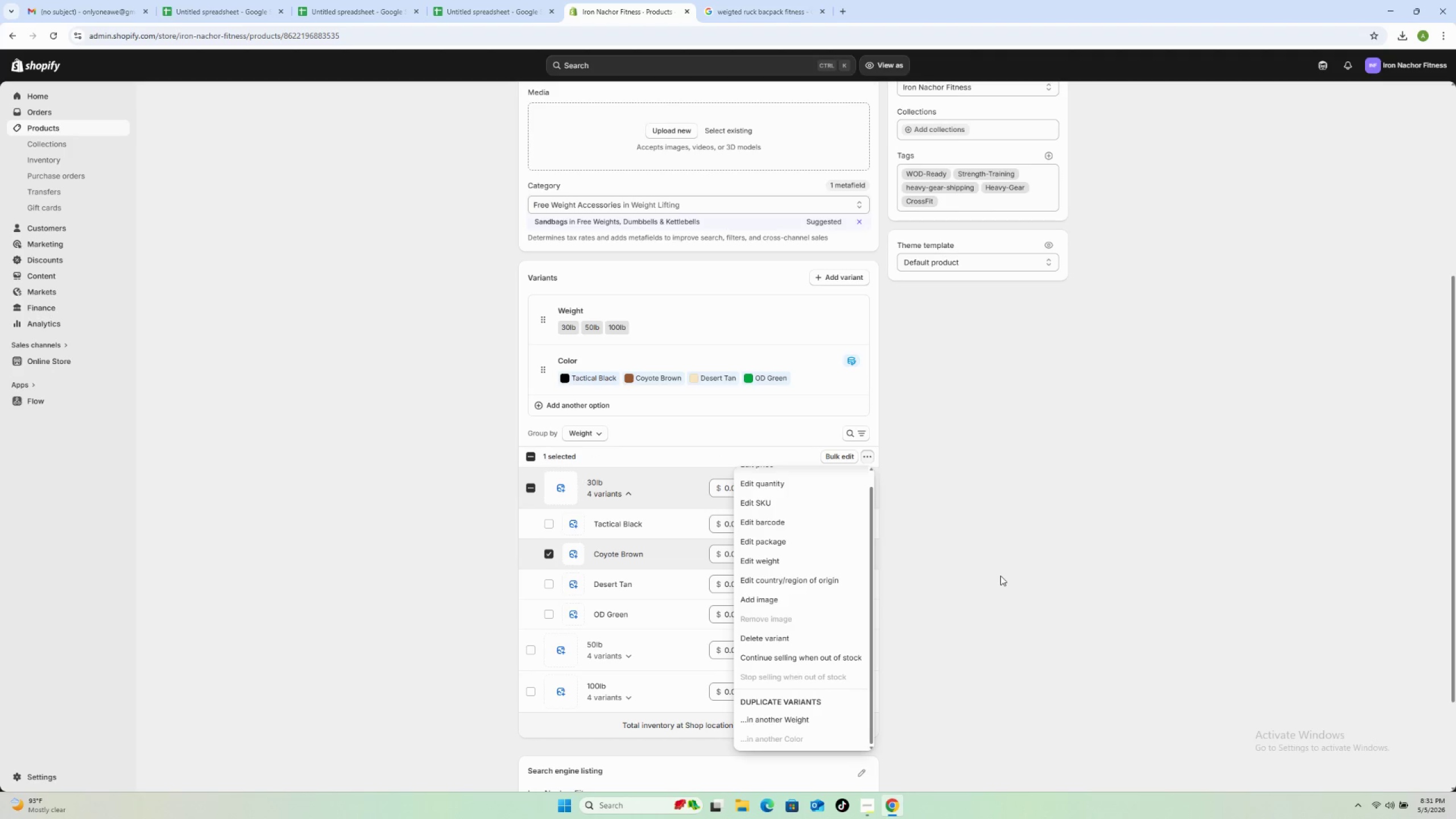 
double_click([1000, 576])
 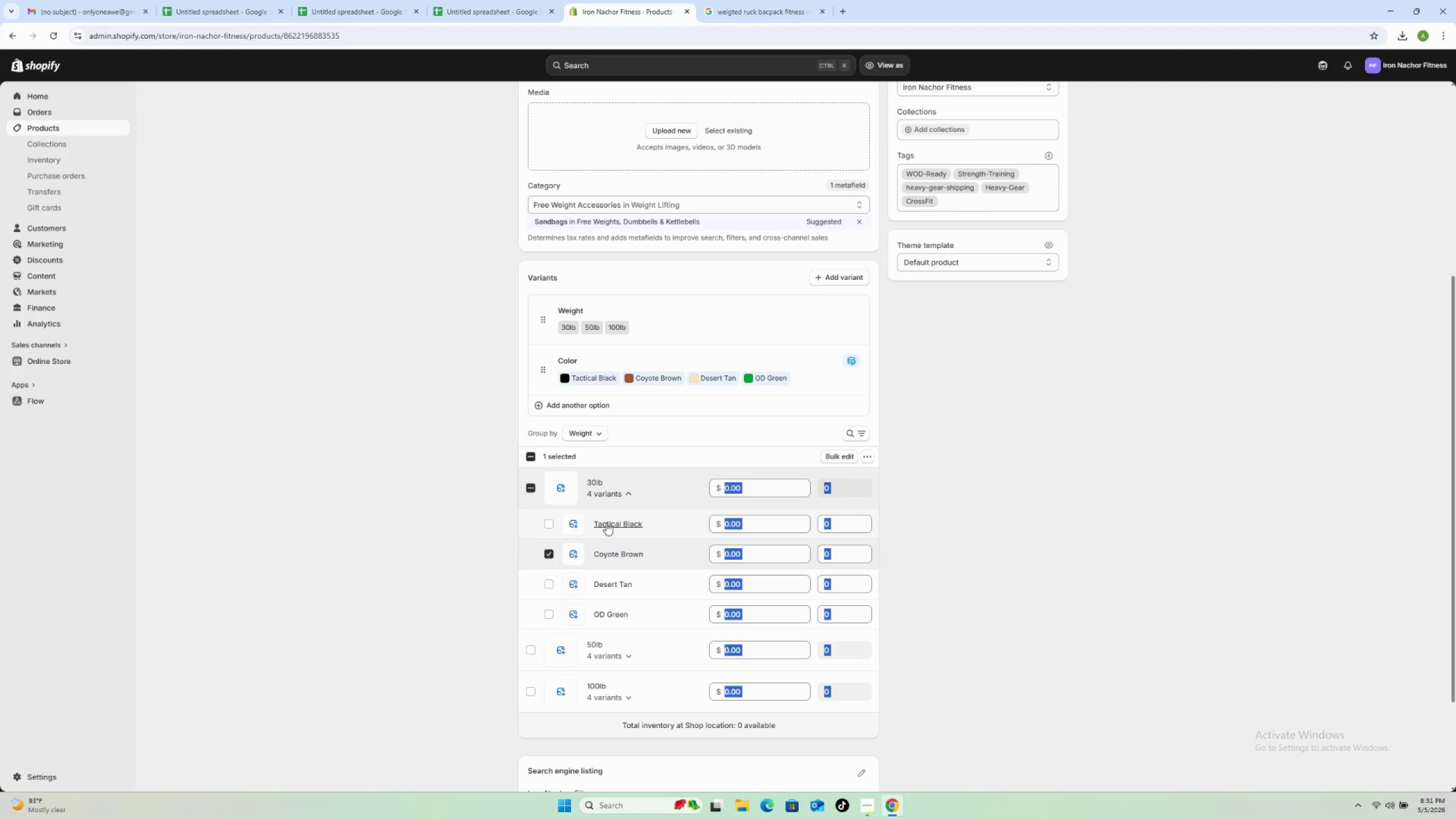 
left_click([526, 485])
 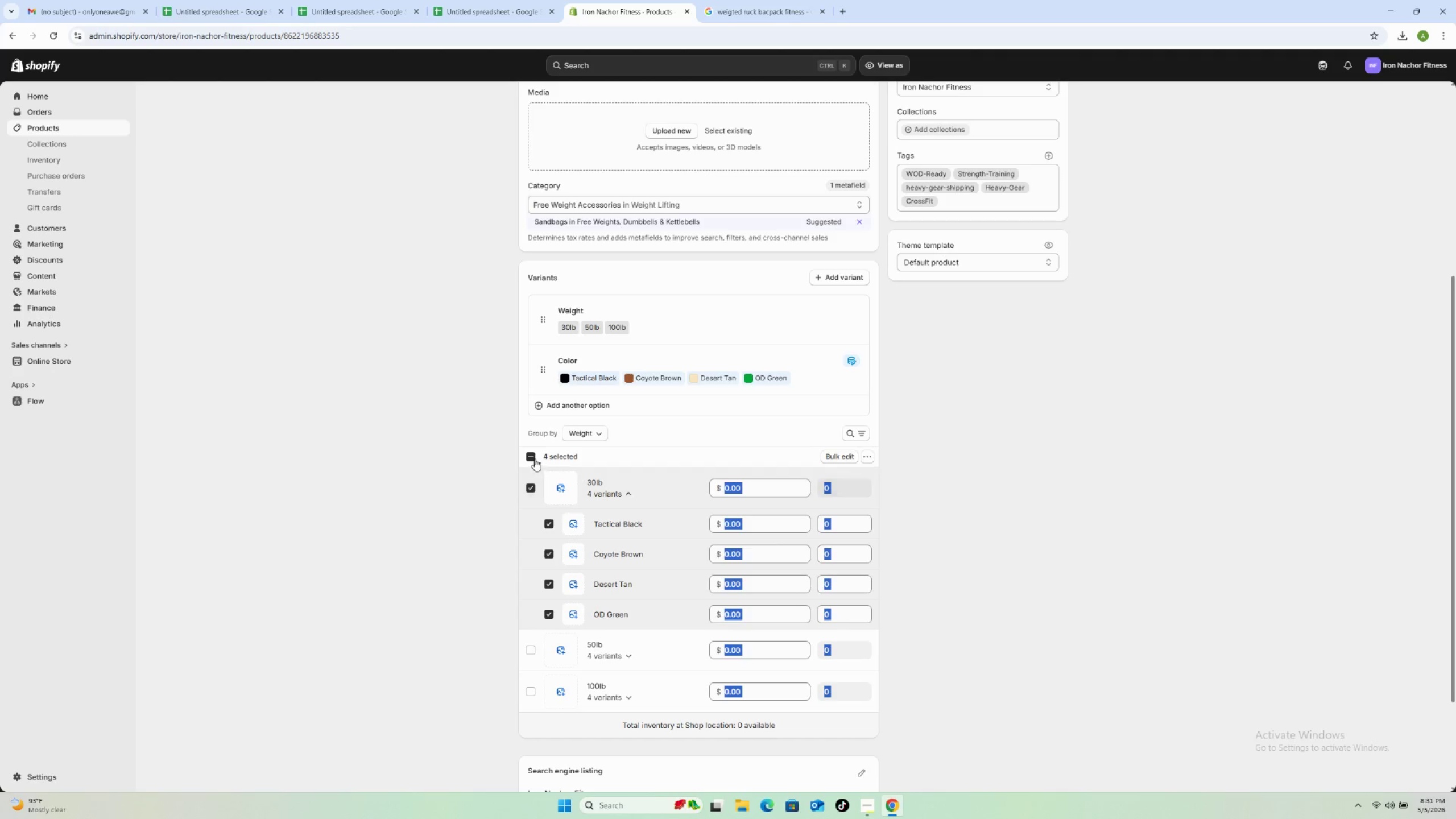 
left_click([533, 457])
 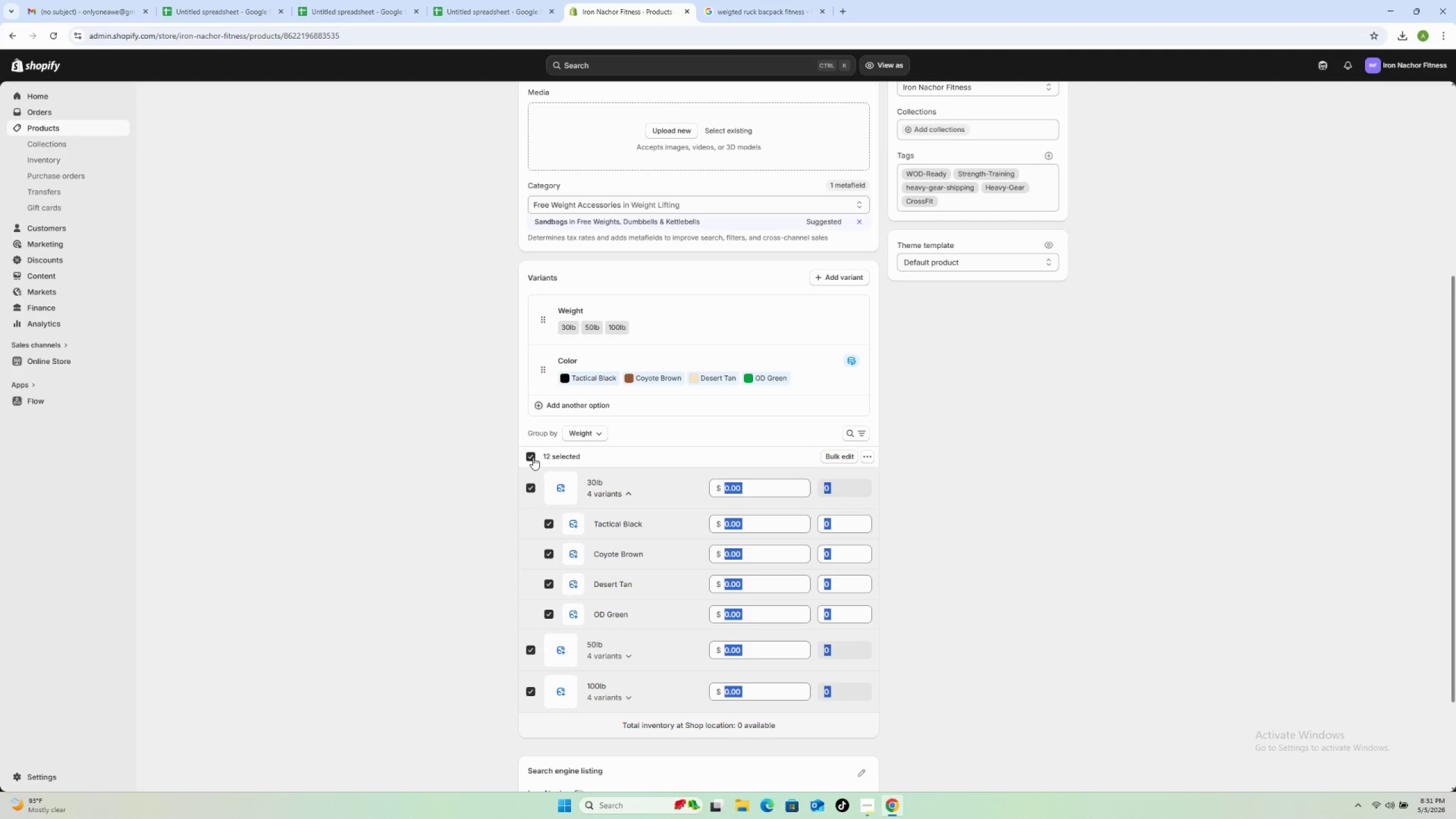 
left_click([533, 457])
 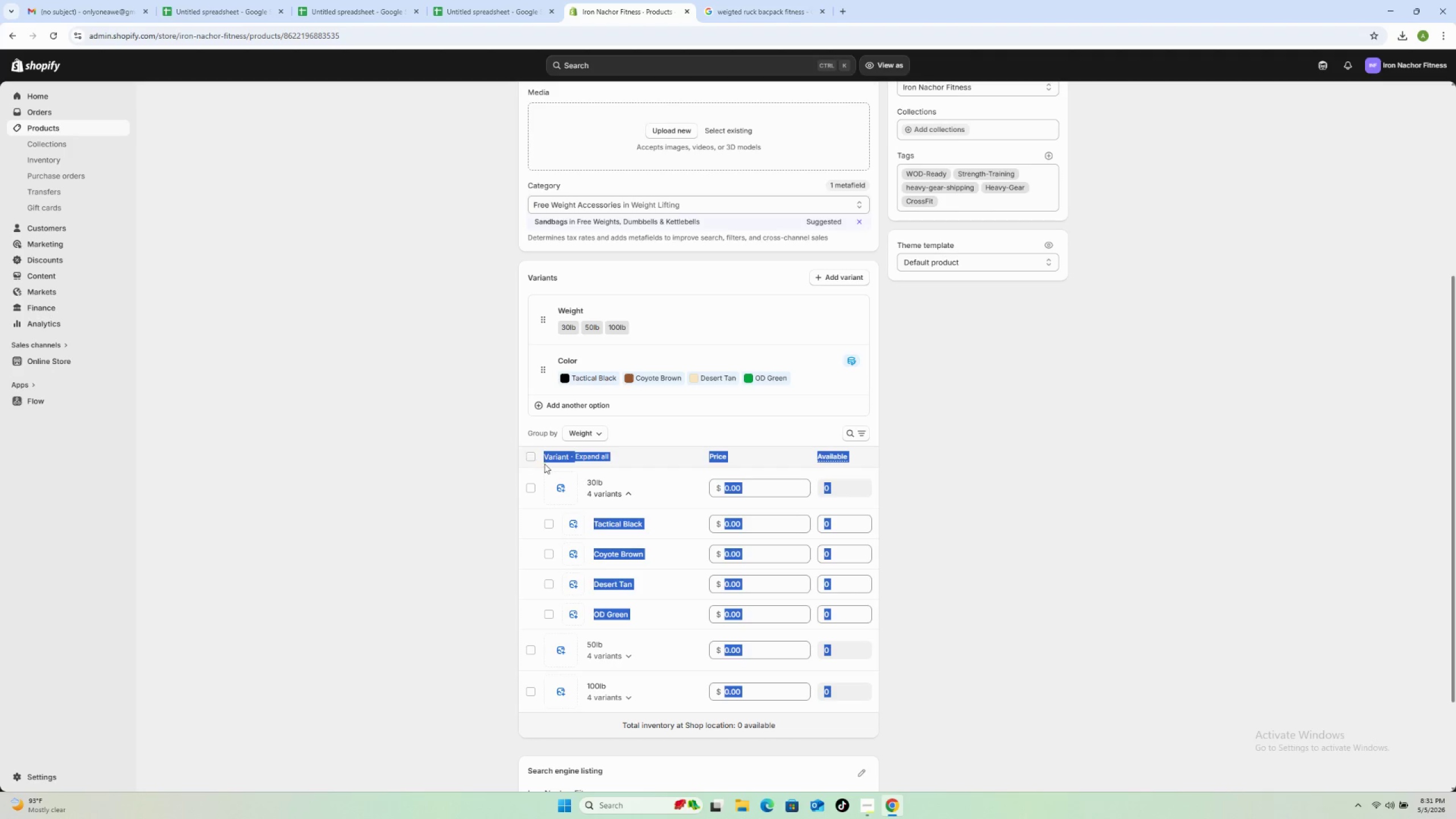 
left_click([1074, 632])
 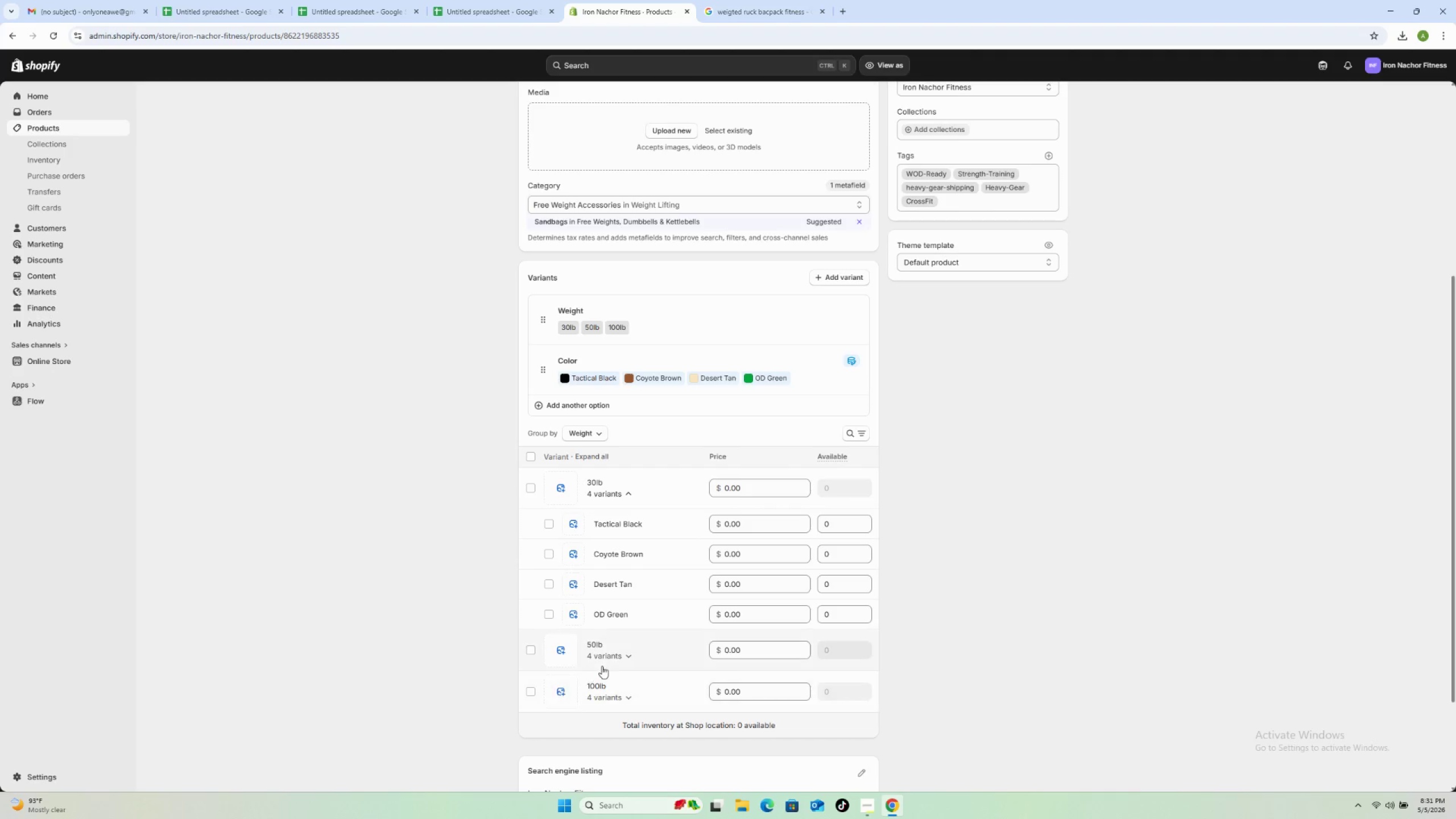 
left_click([630, 659])
 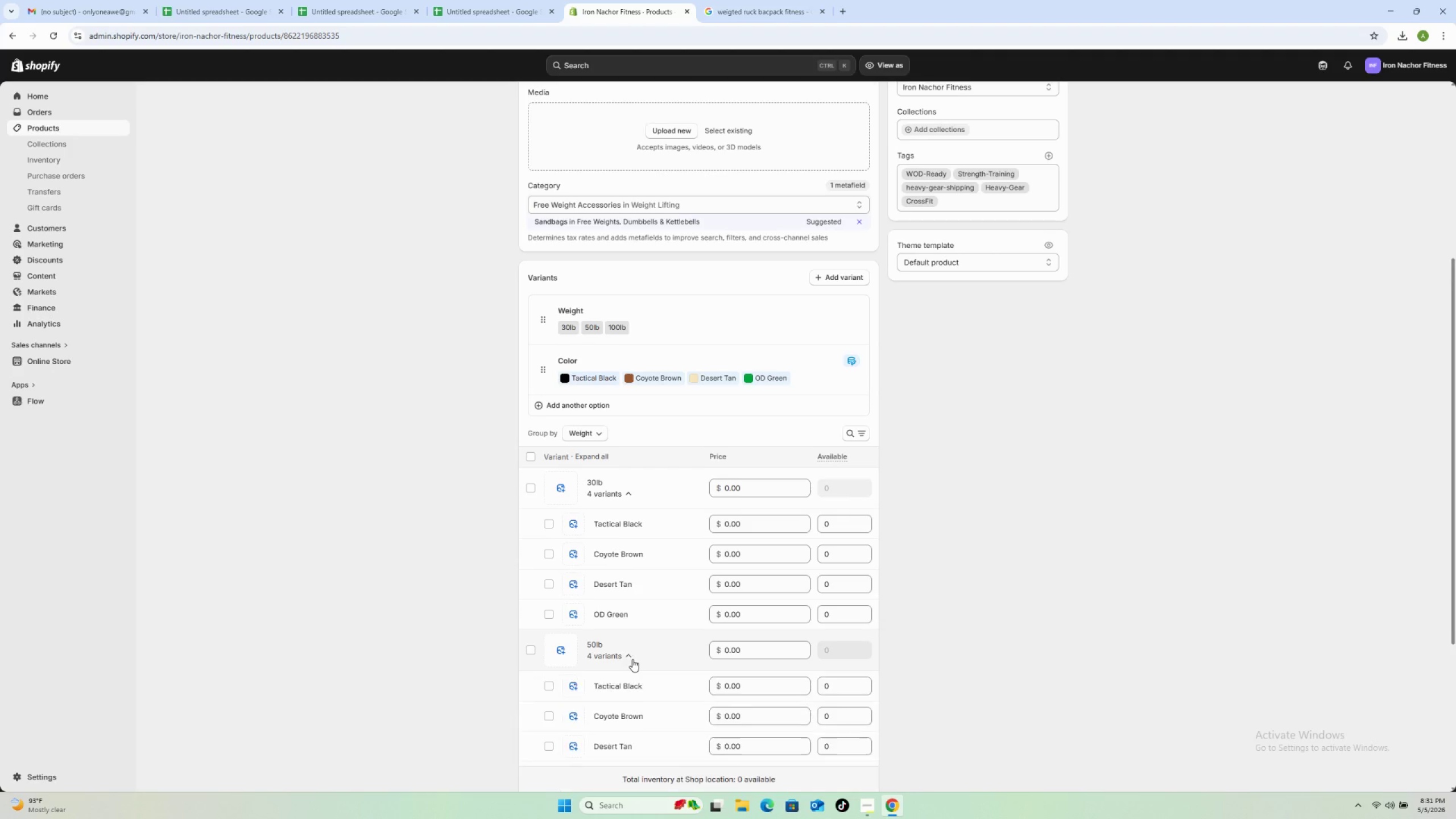 
scroll: coordinate [632, 663], scroll_direction: down, amount: 6.0
 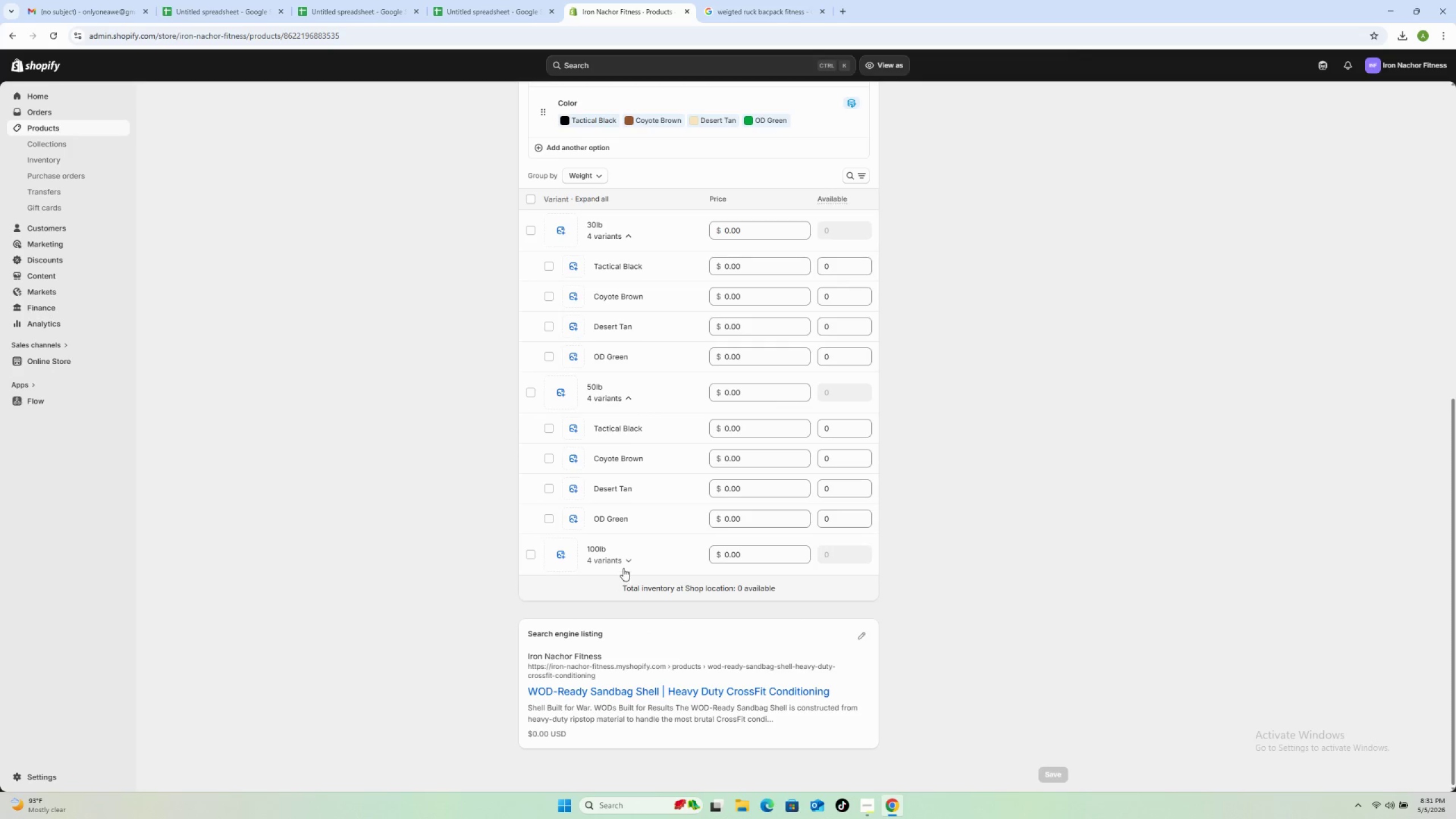 
left_click([625, 563])
 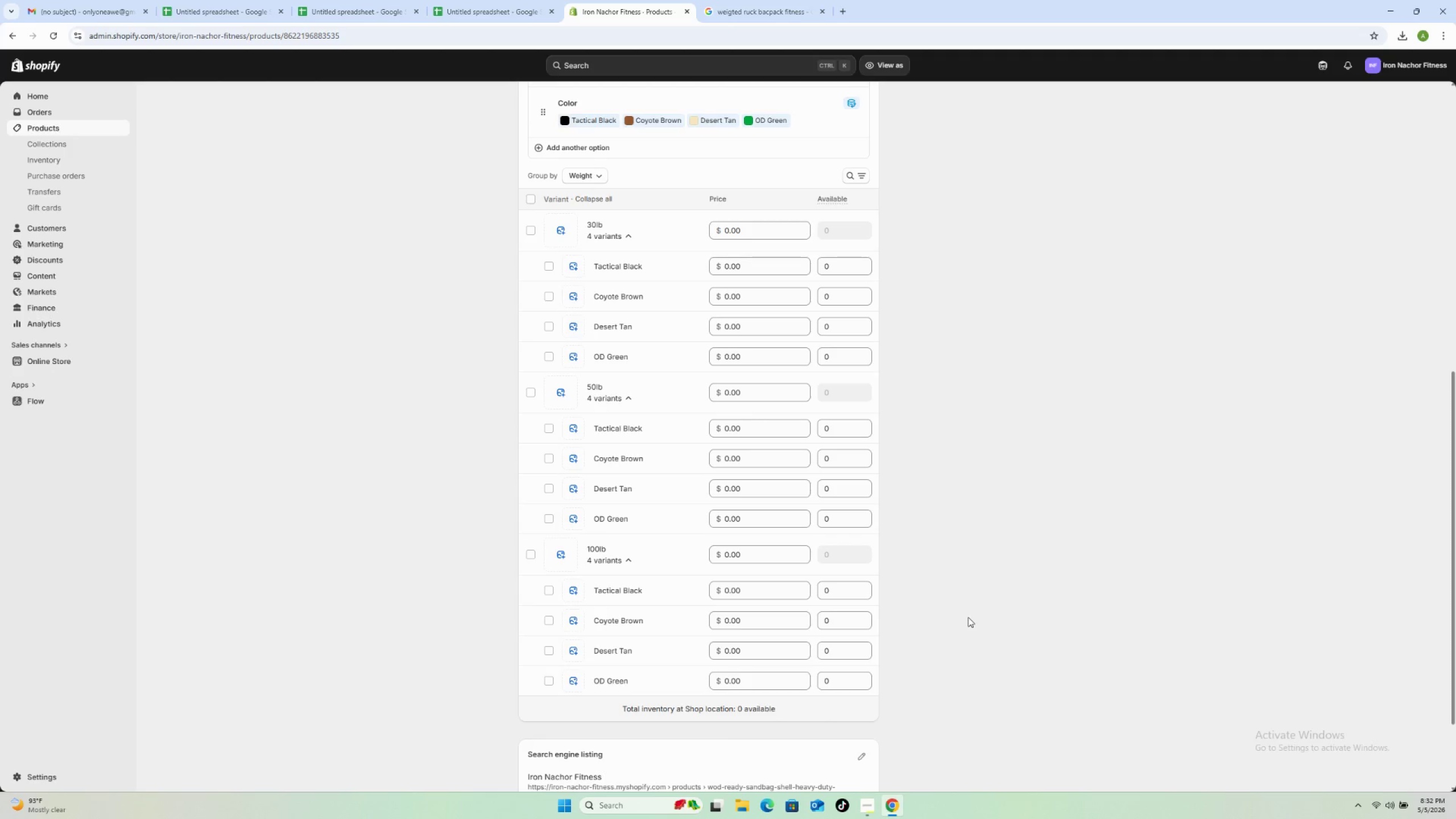 
wait(114.14)
 